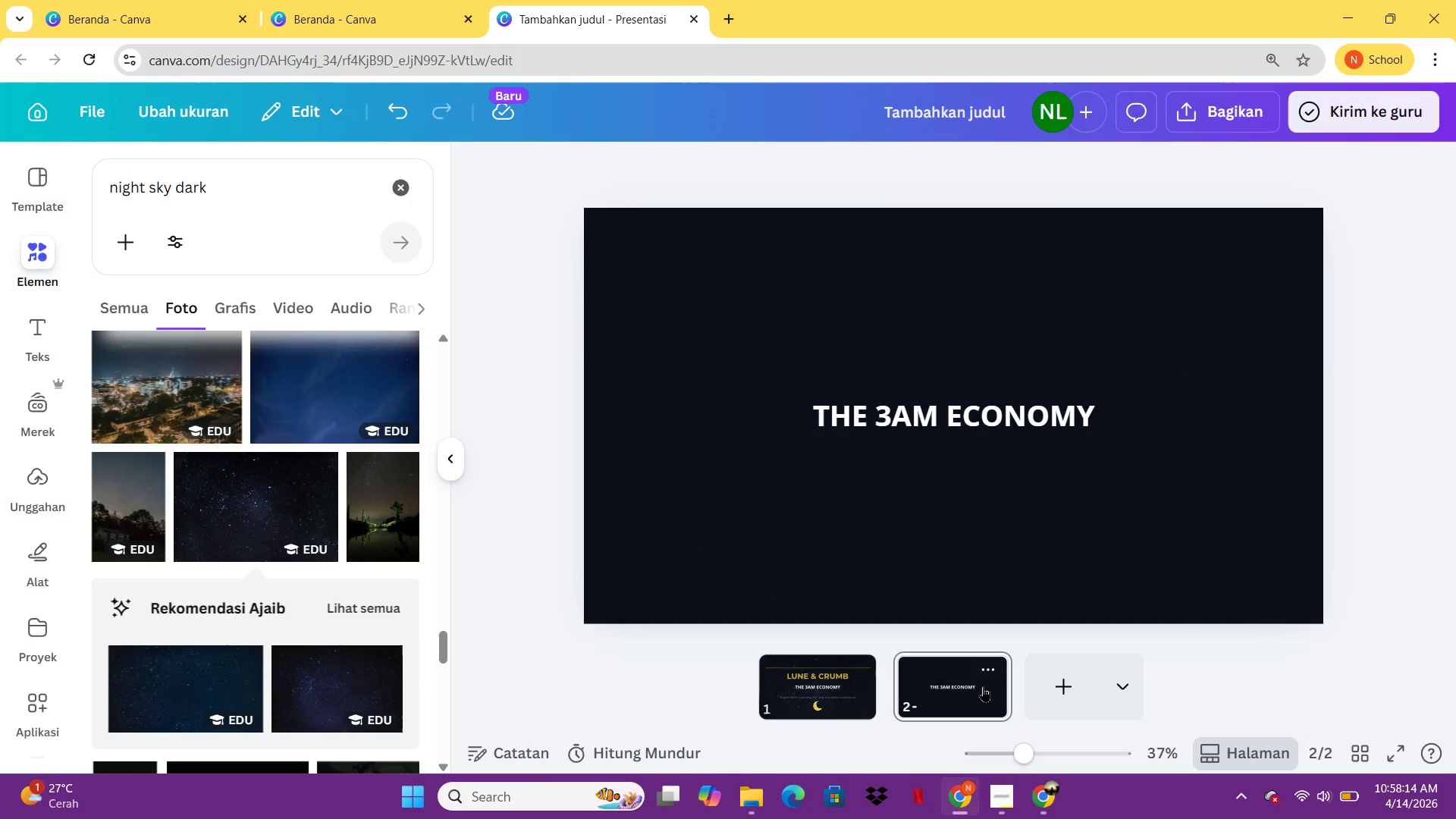 
double_click([1096, 421])
 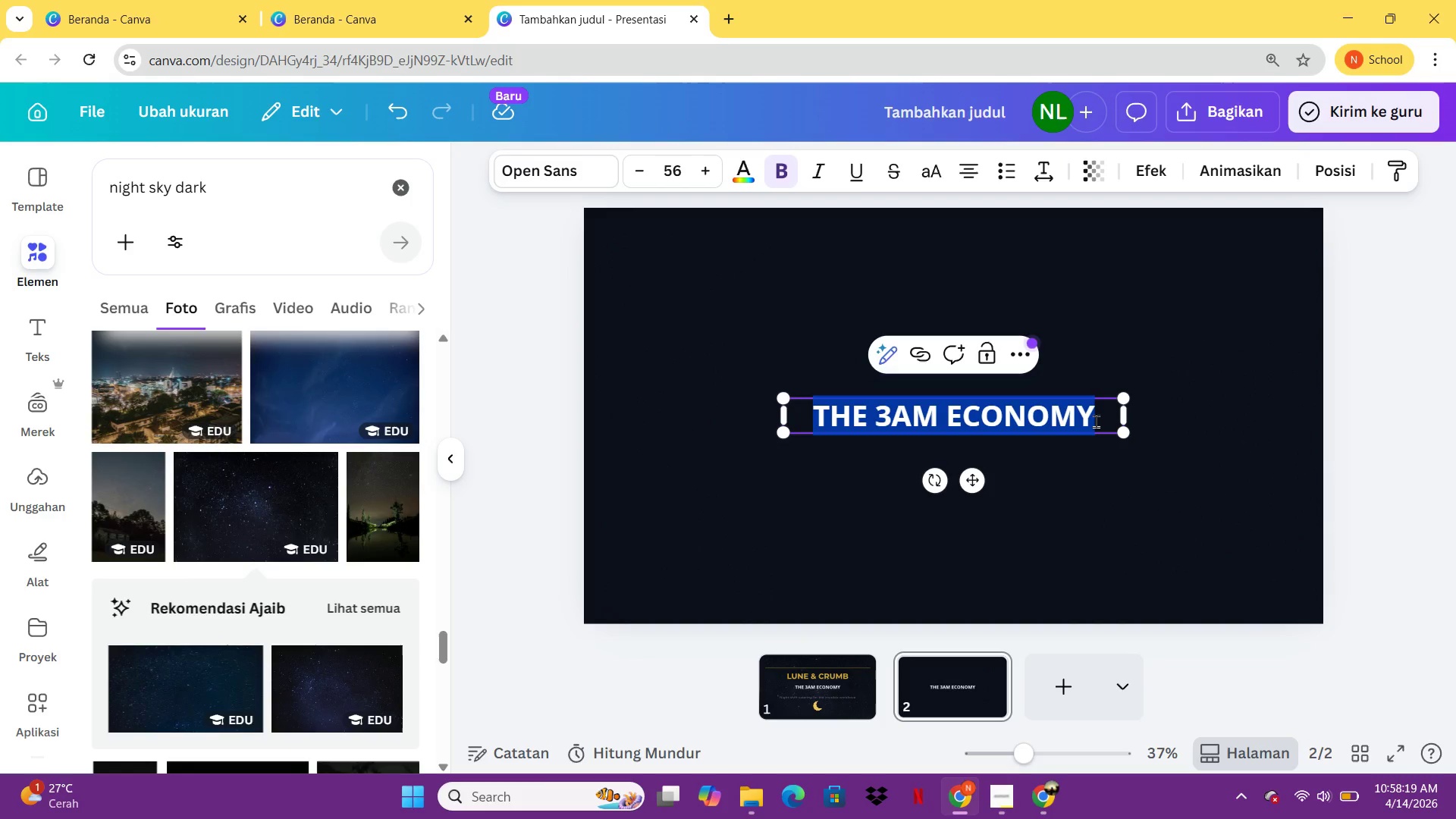 
left_click([1096, 421])
 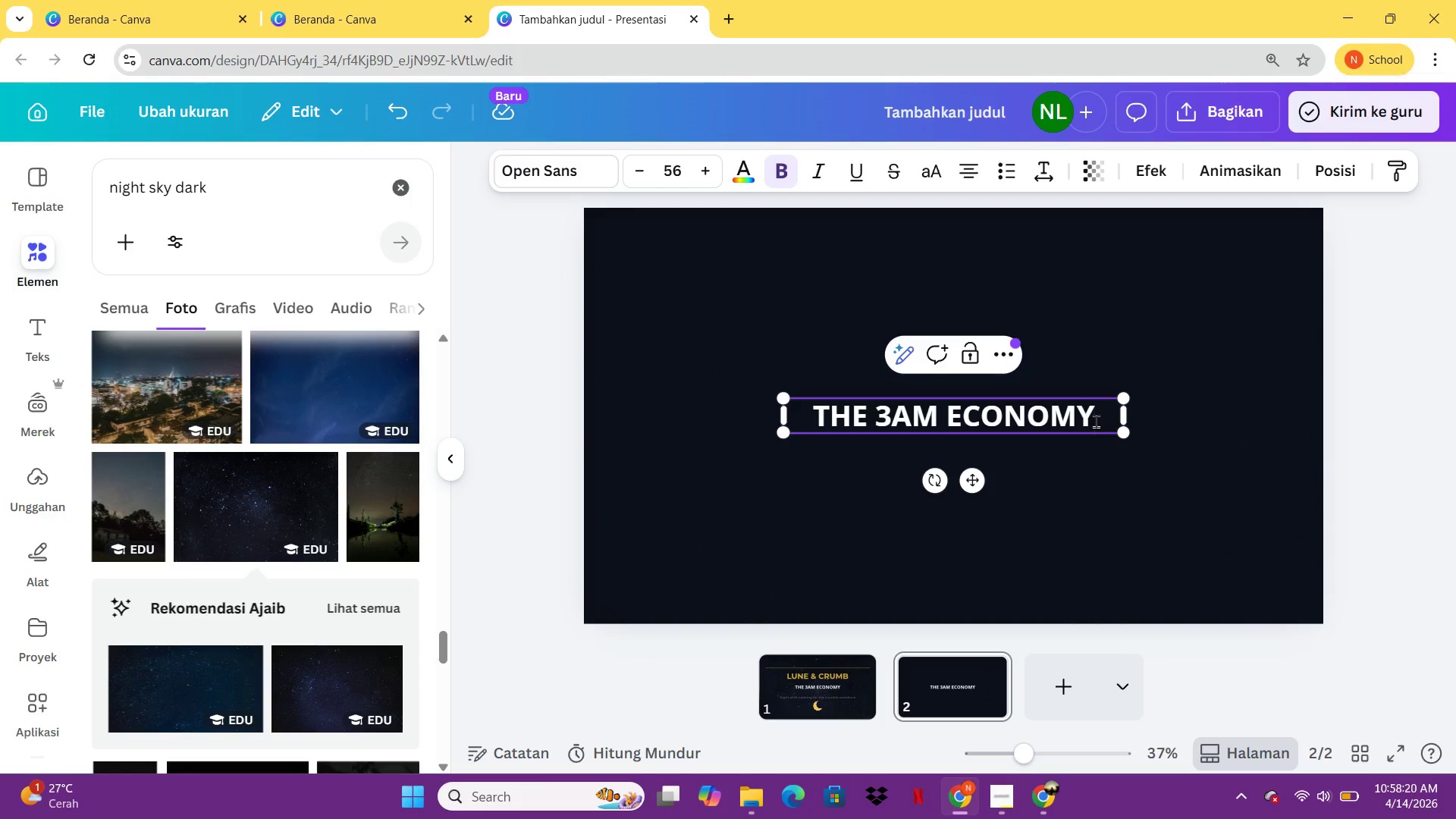 
key(Backspace)
key(Backspace)
key(Backspace)
key(Backspace)
key(Backspace)
key(Backspace)
key(Backspace)
type(PROBLEM)
 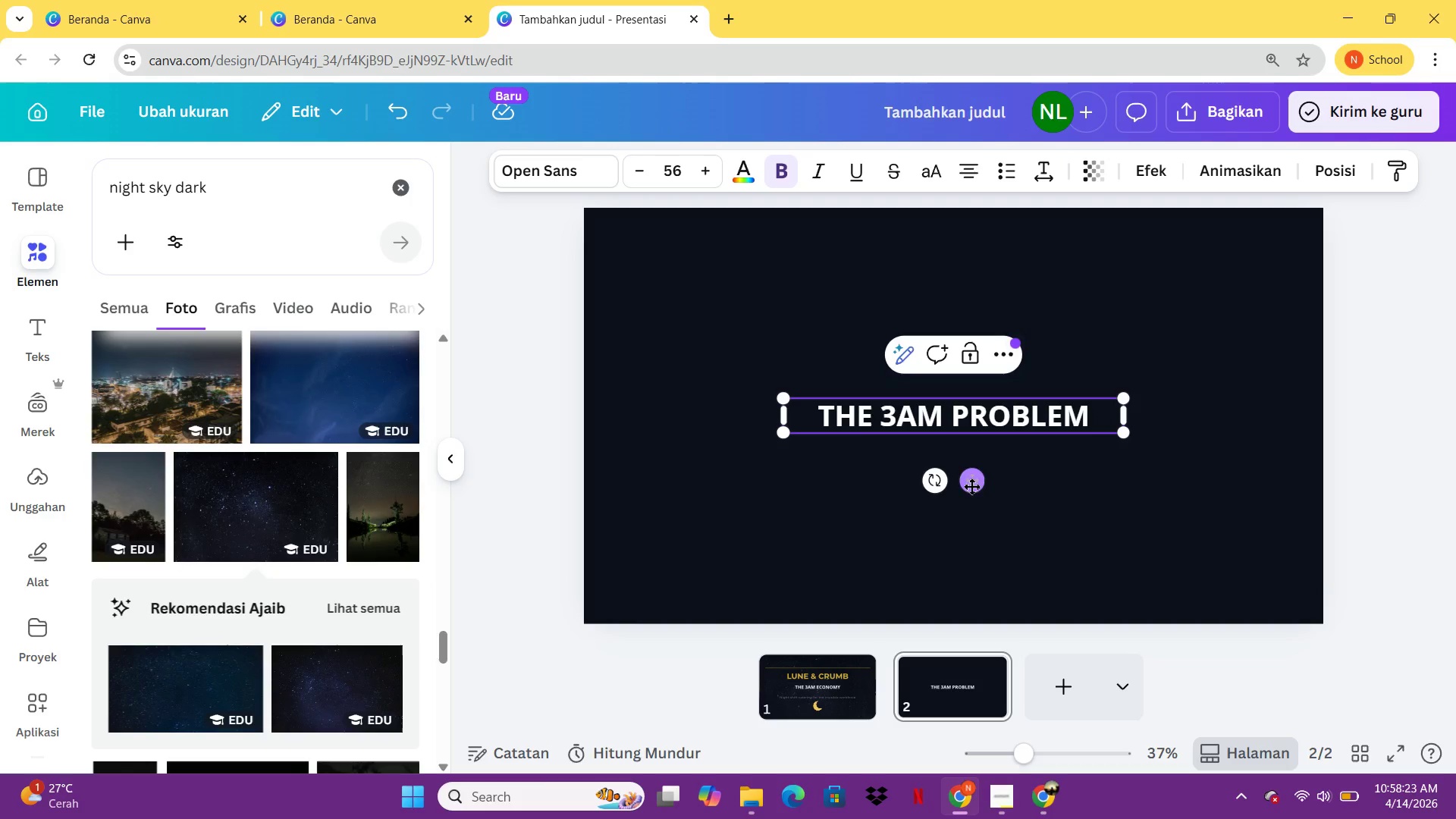 
left_click_drag(start_coordinate=[973, 482], to_coordinate=[793, 305])
 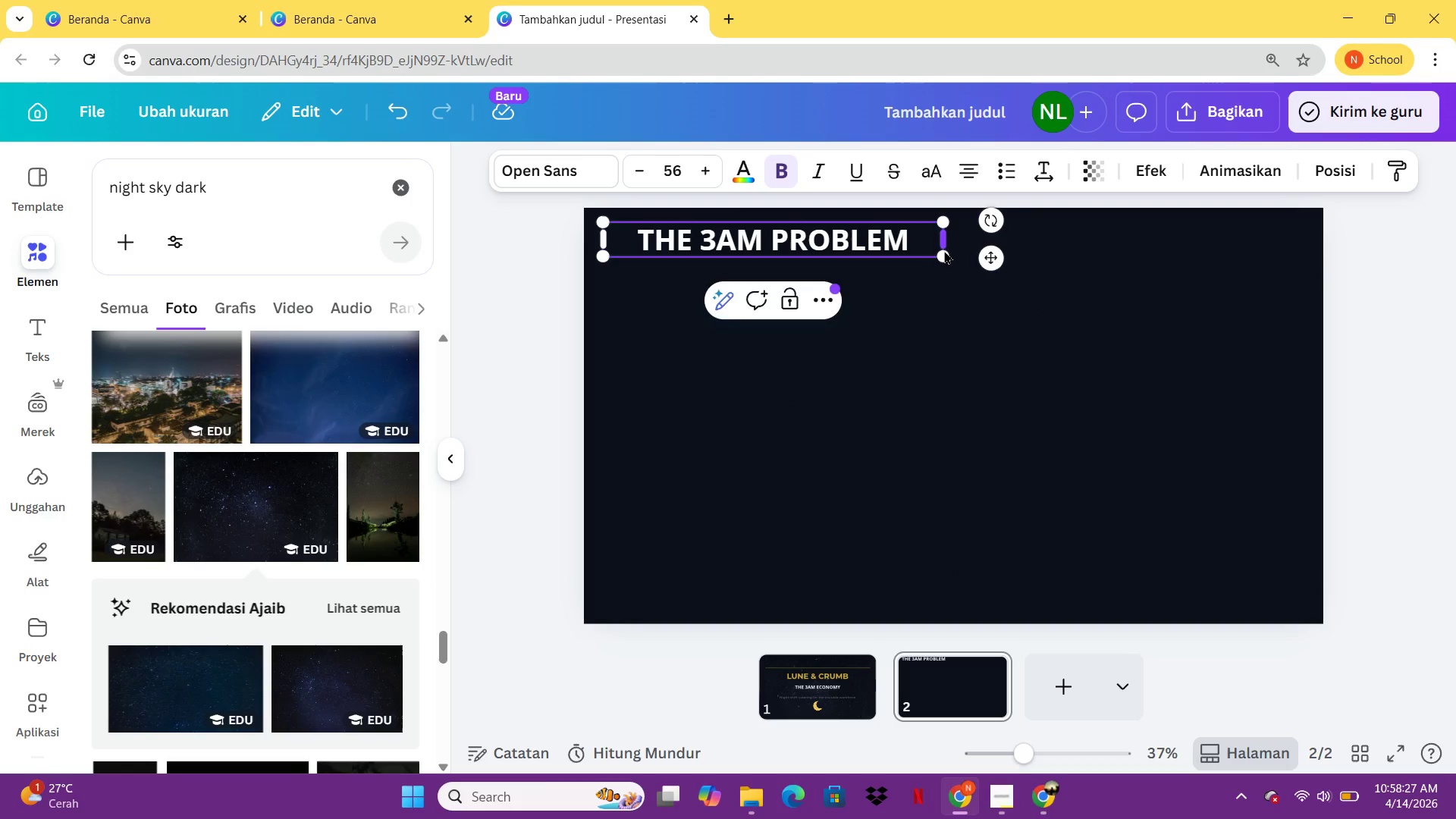 
left_click_drag(start_coordinate=[943, 253], to_coordinate=[886, 249])
 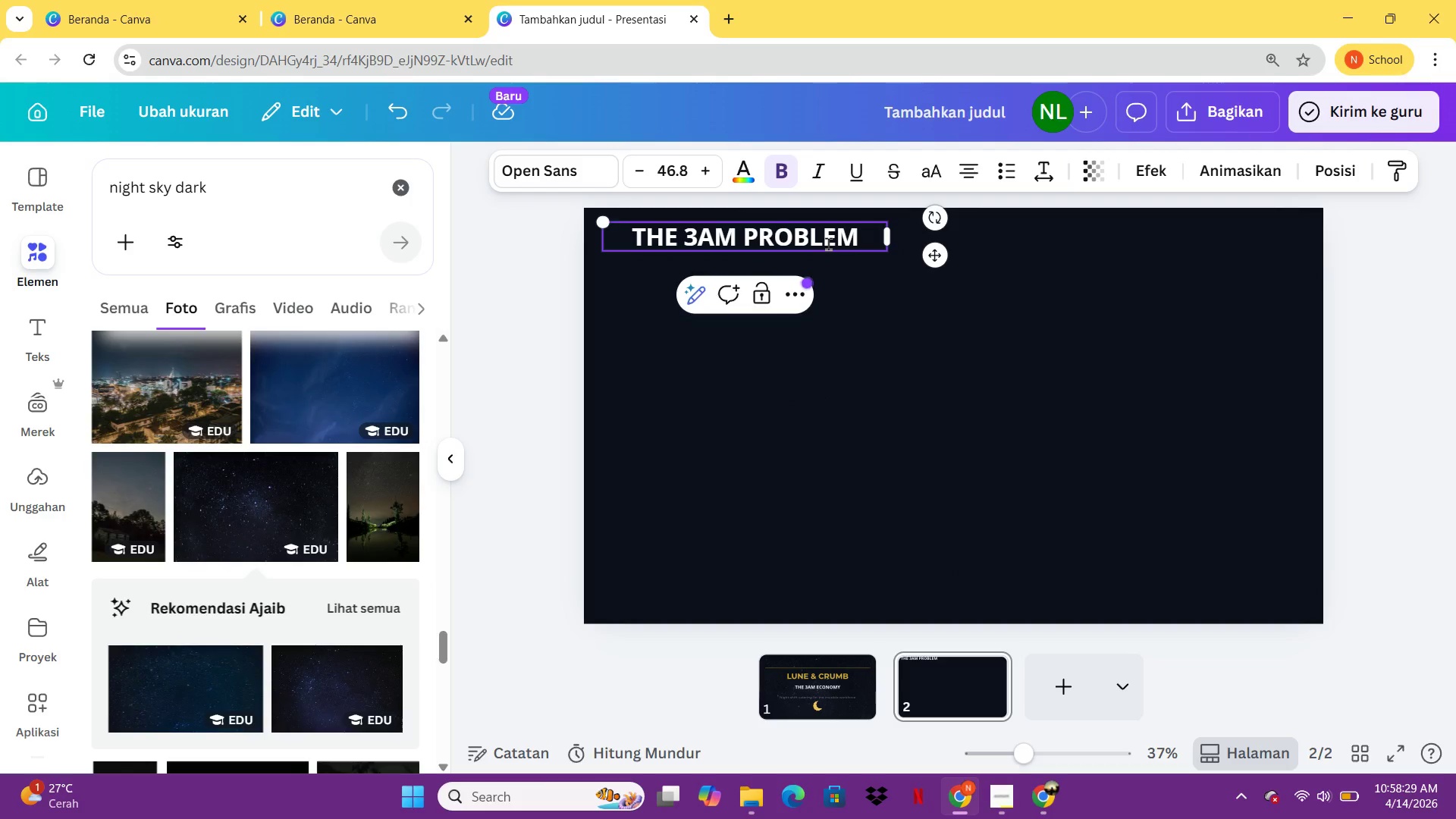 
left_click([828, 243])
 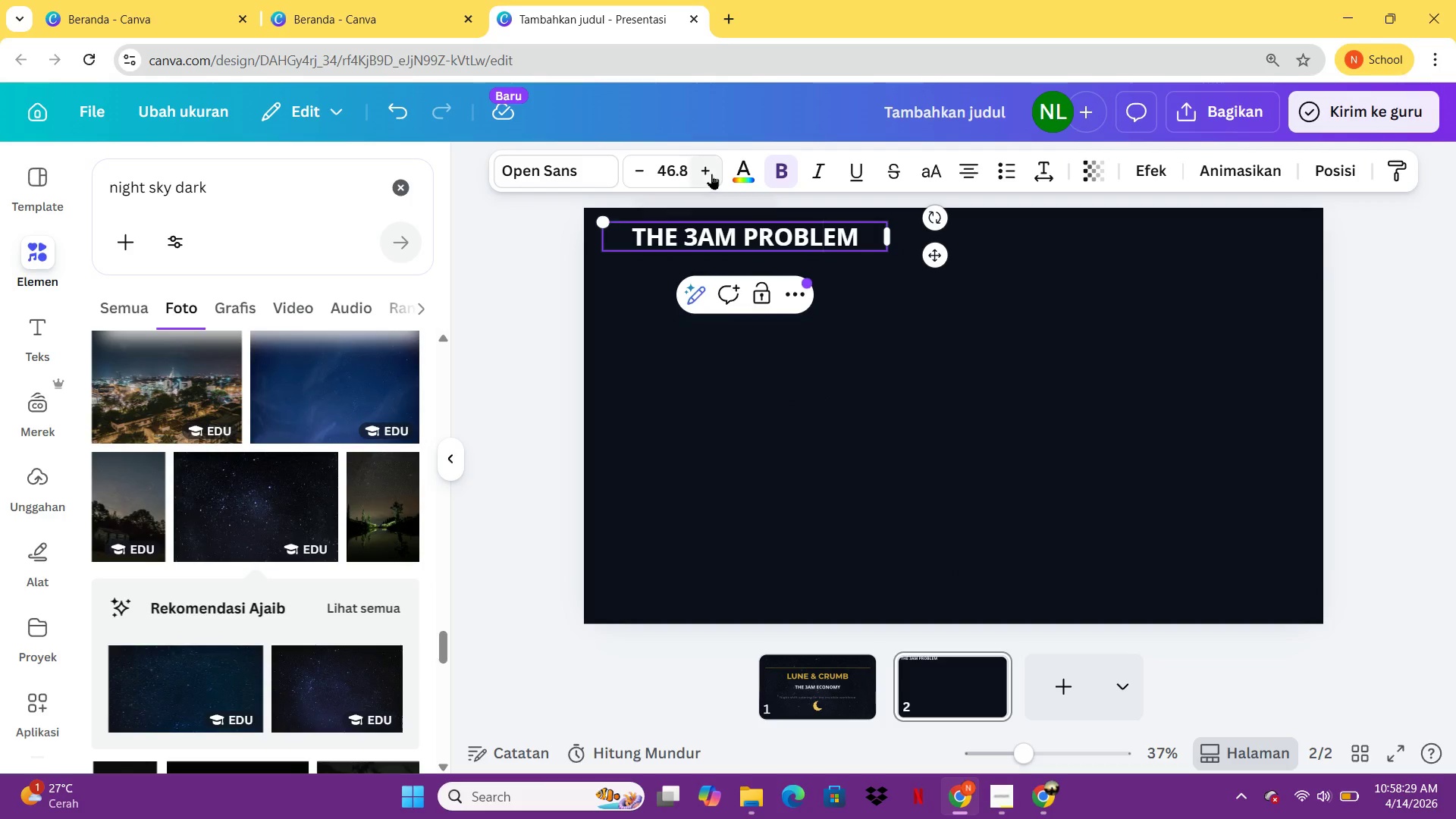 
double_click([711, 174])
 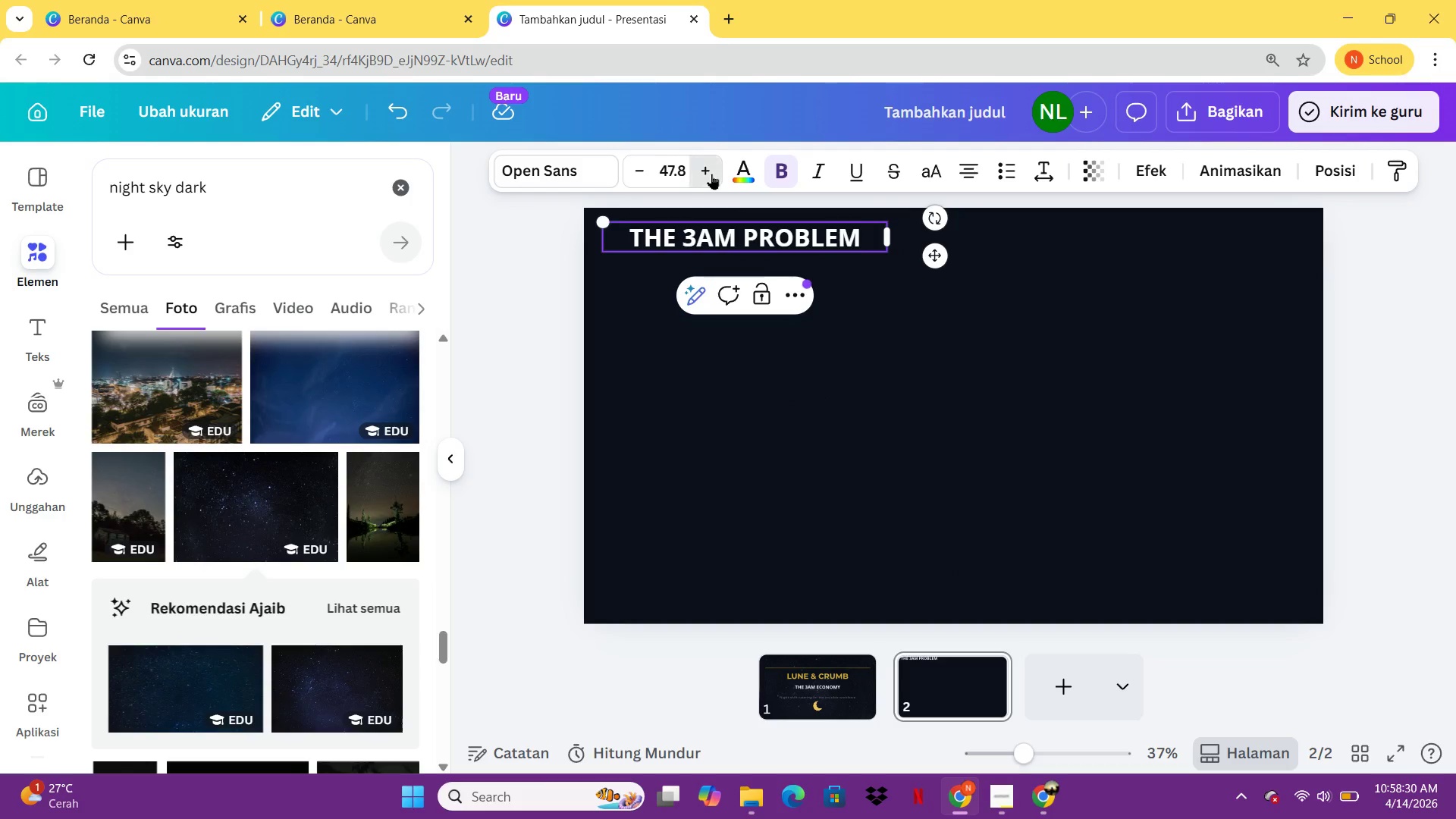 
triple_click([711, 174])
 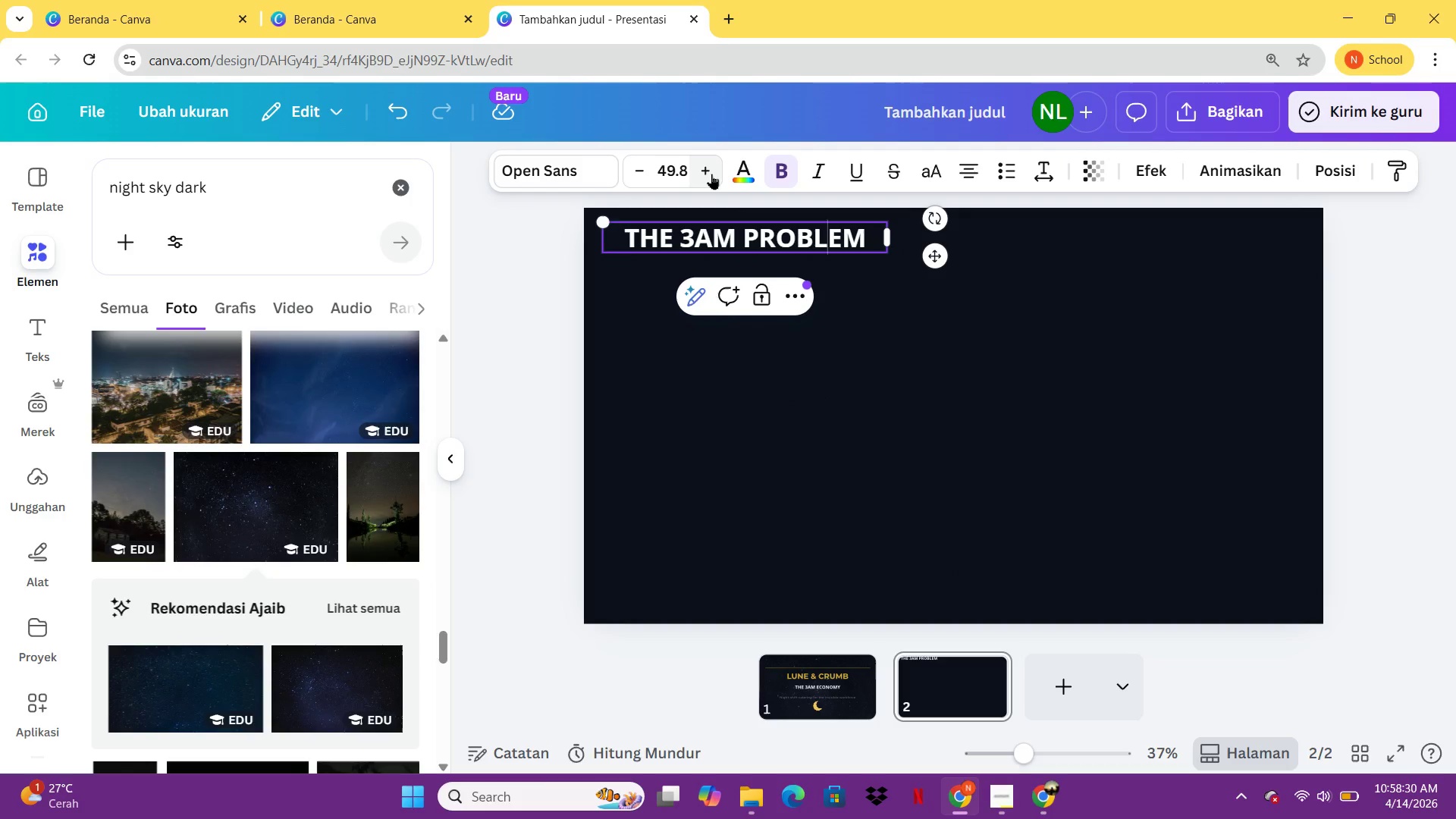 
triple_click([711, 174])
 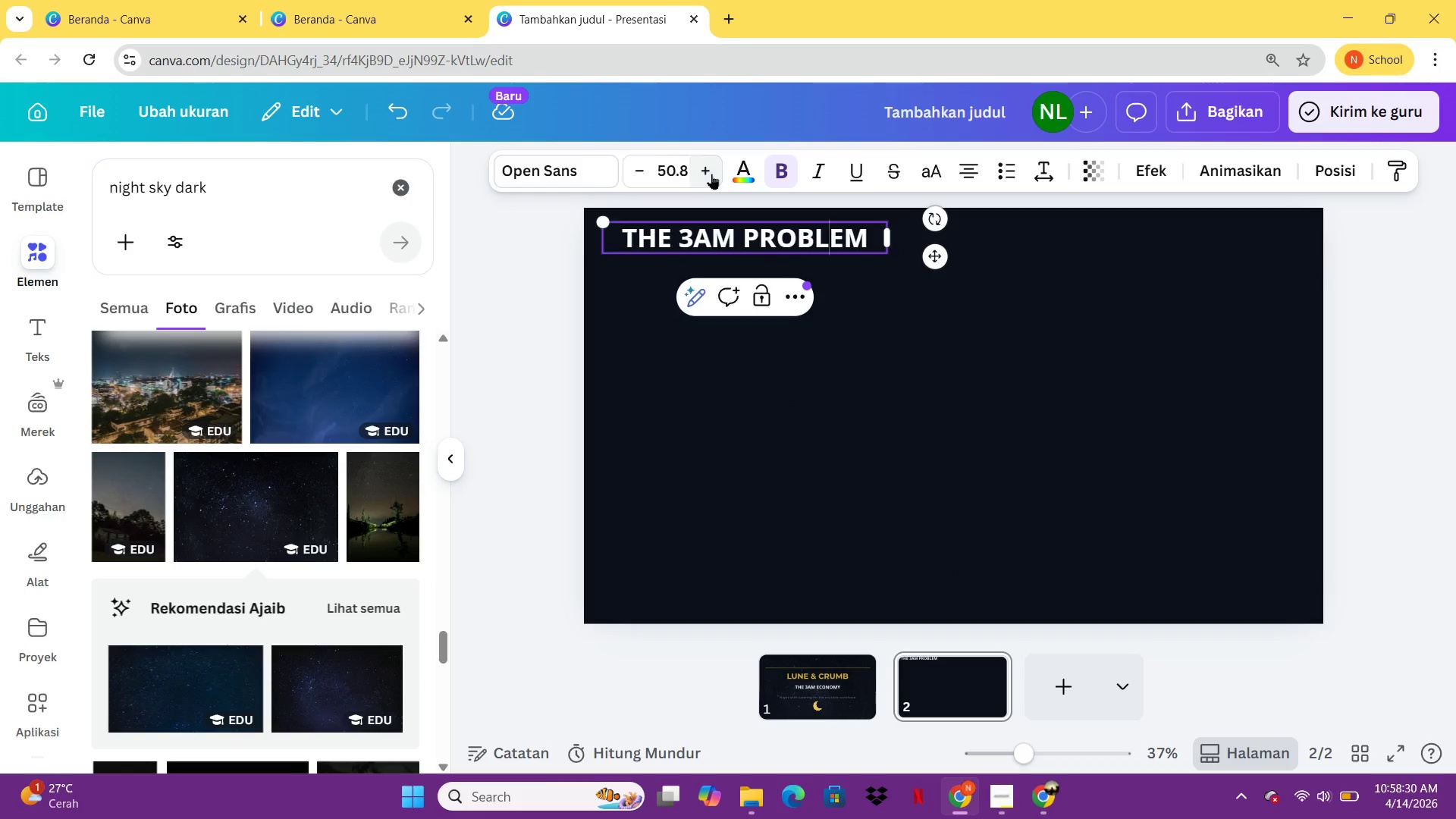 
triple_click([711, 174])
 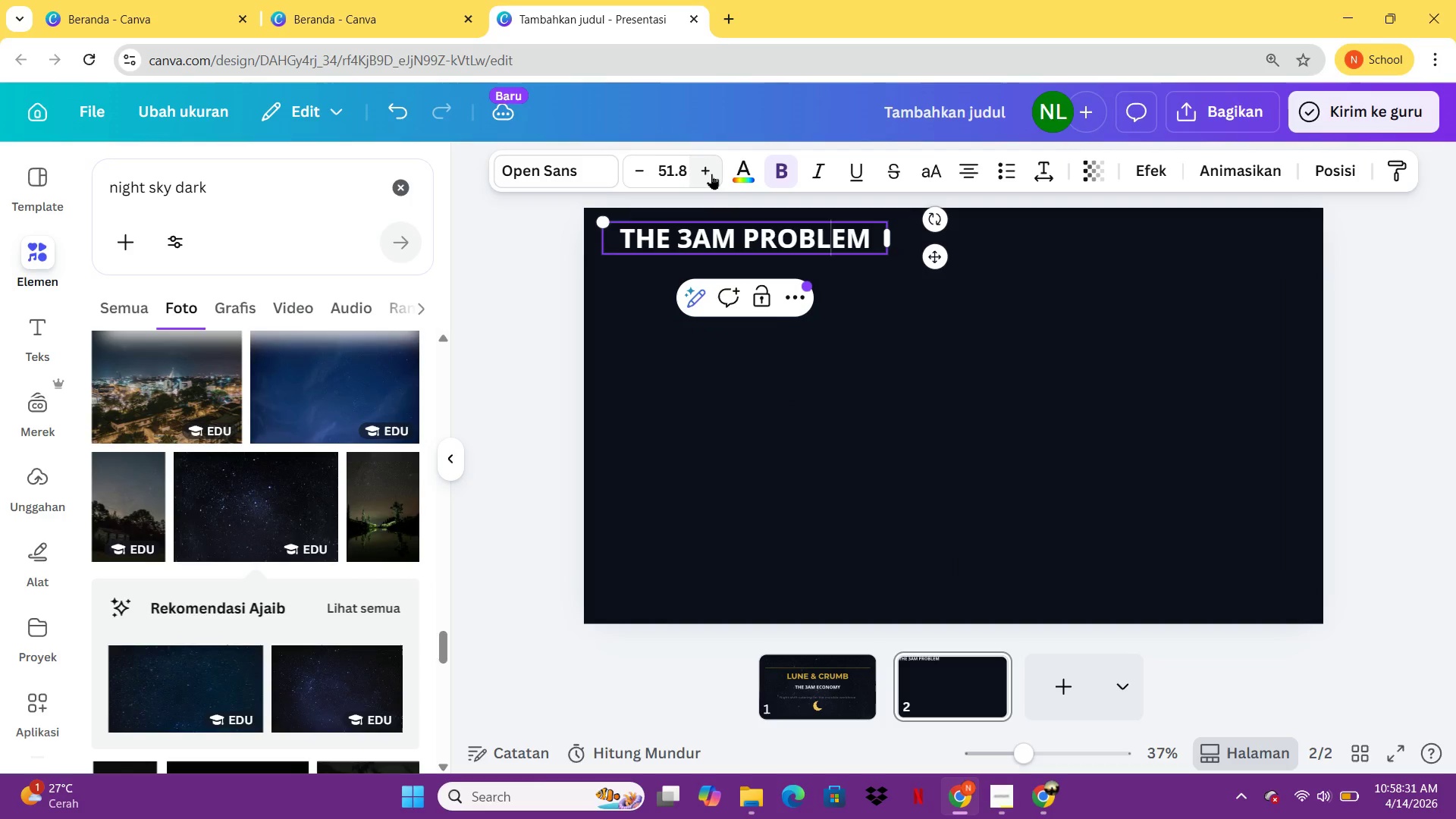 
left_click([711, 174])
 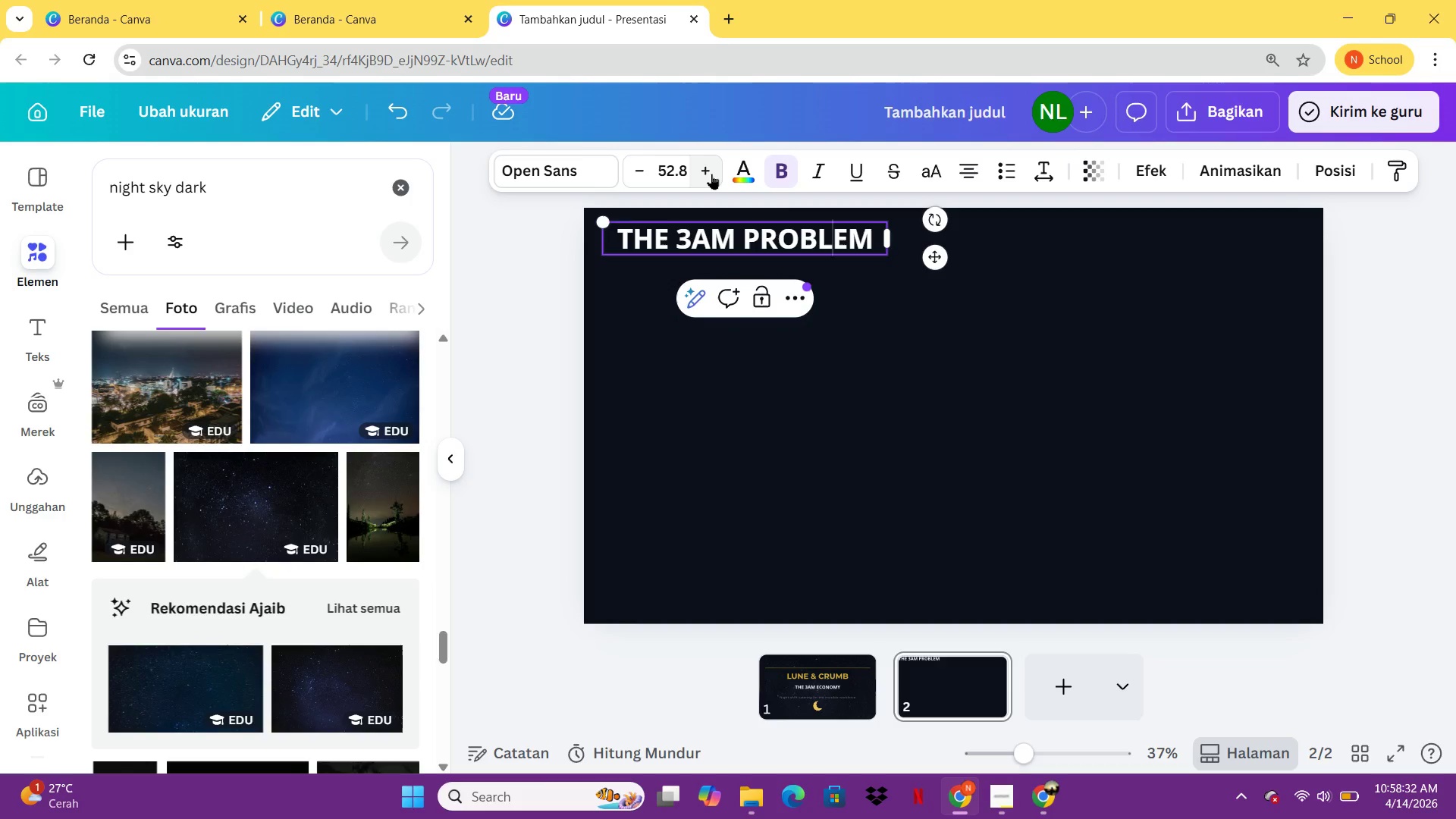 
left_click([711, 174])
 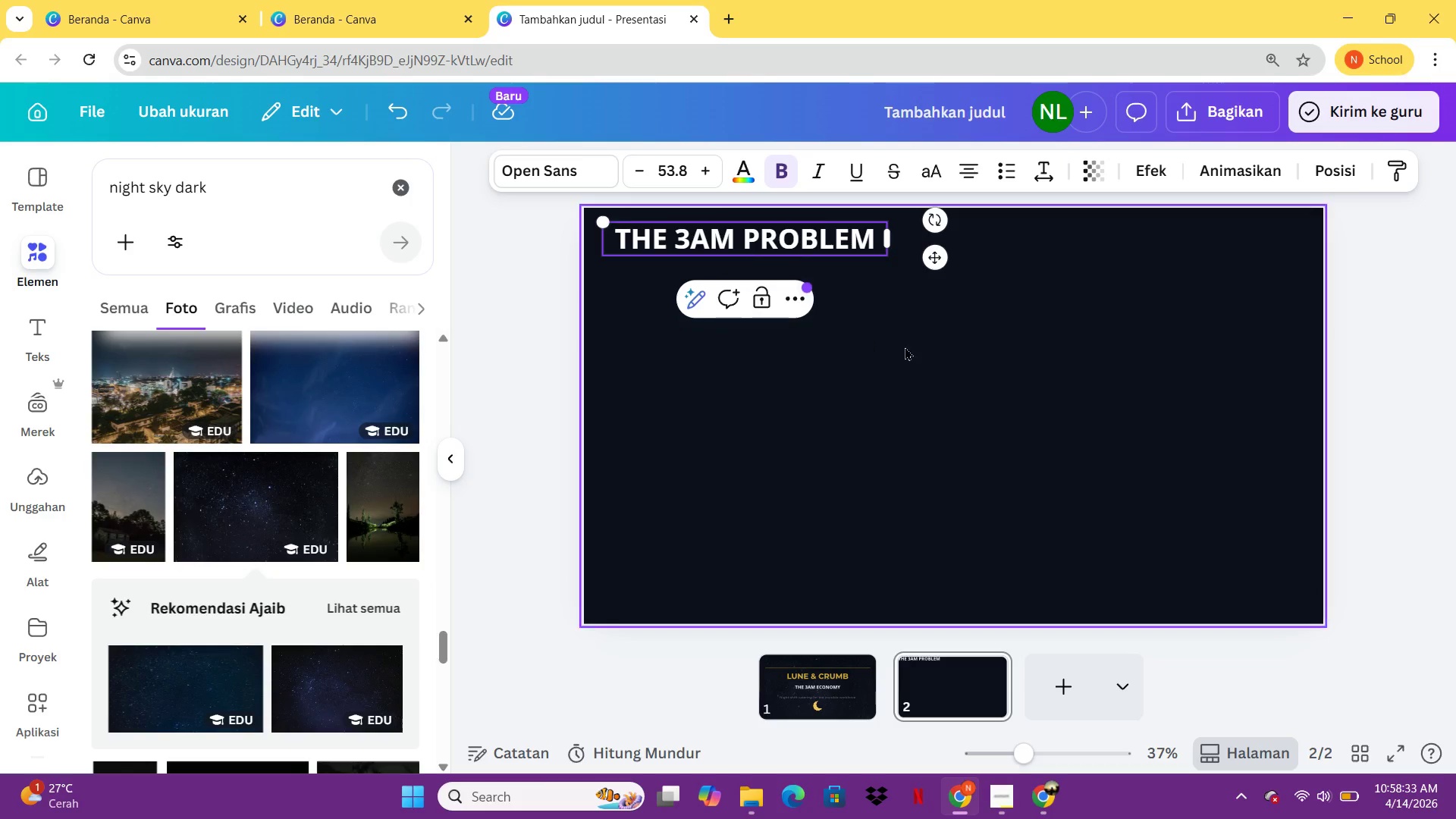 
left_click([906, 347])
 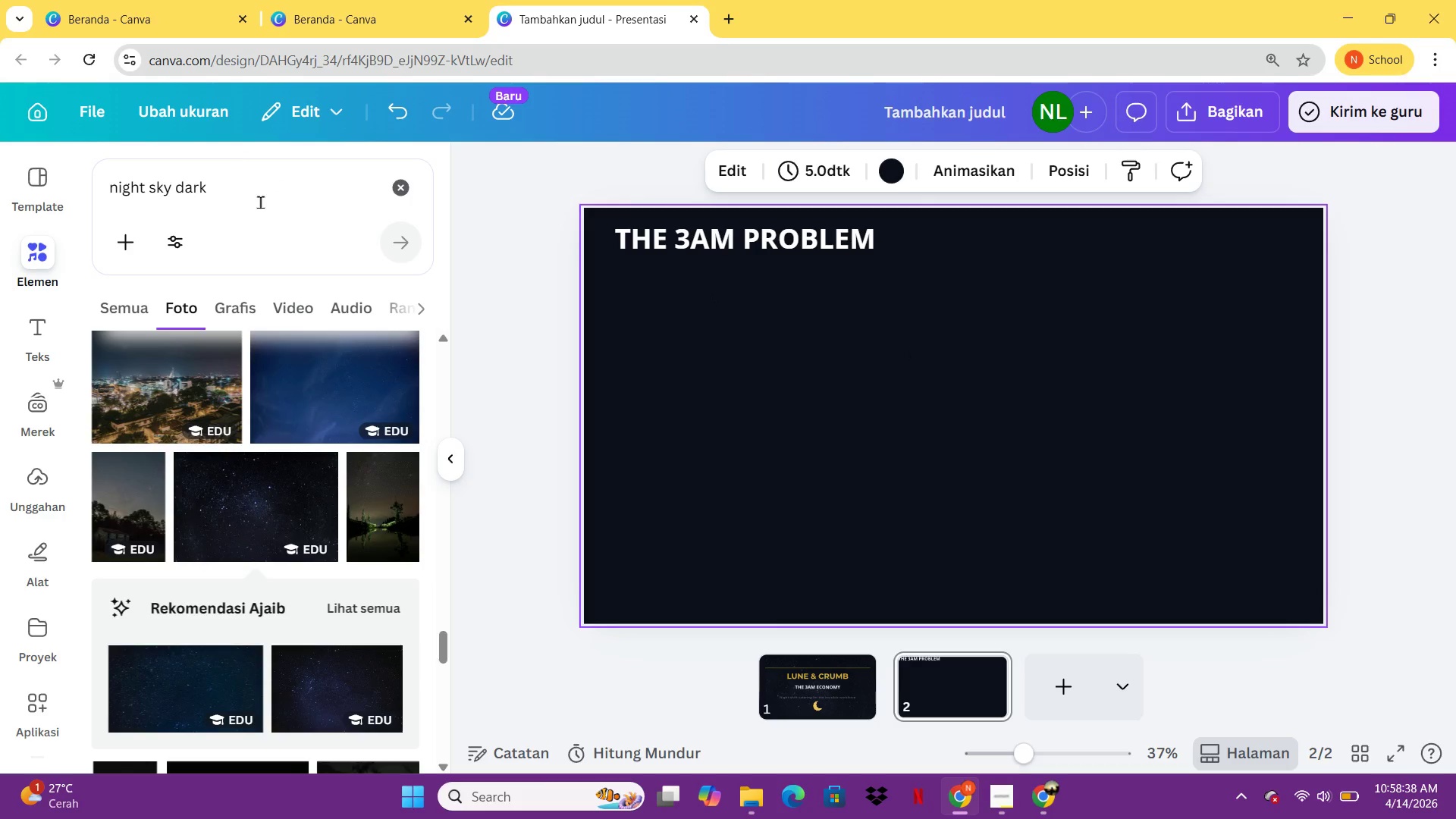 
wait(5.89)
 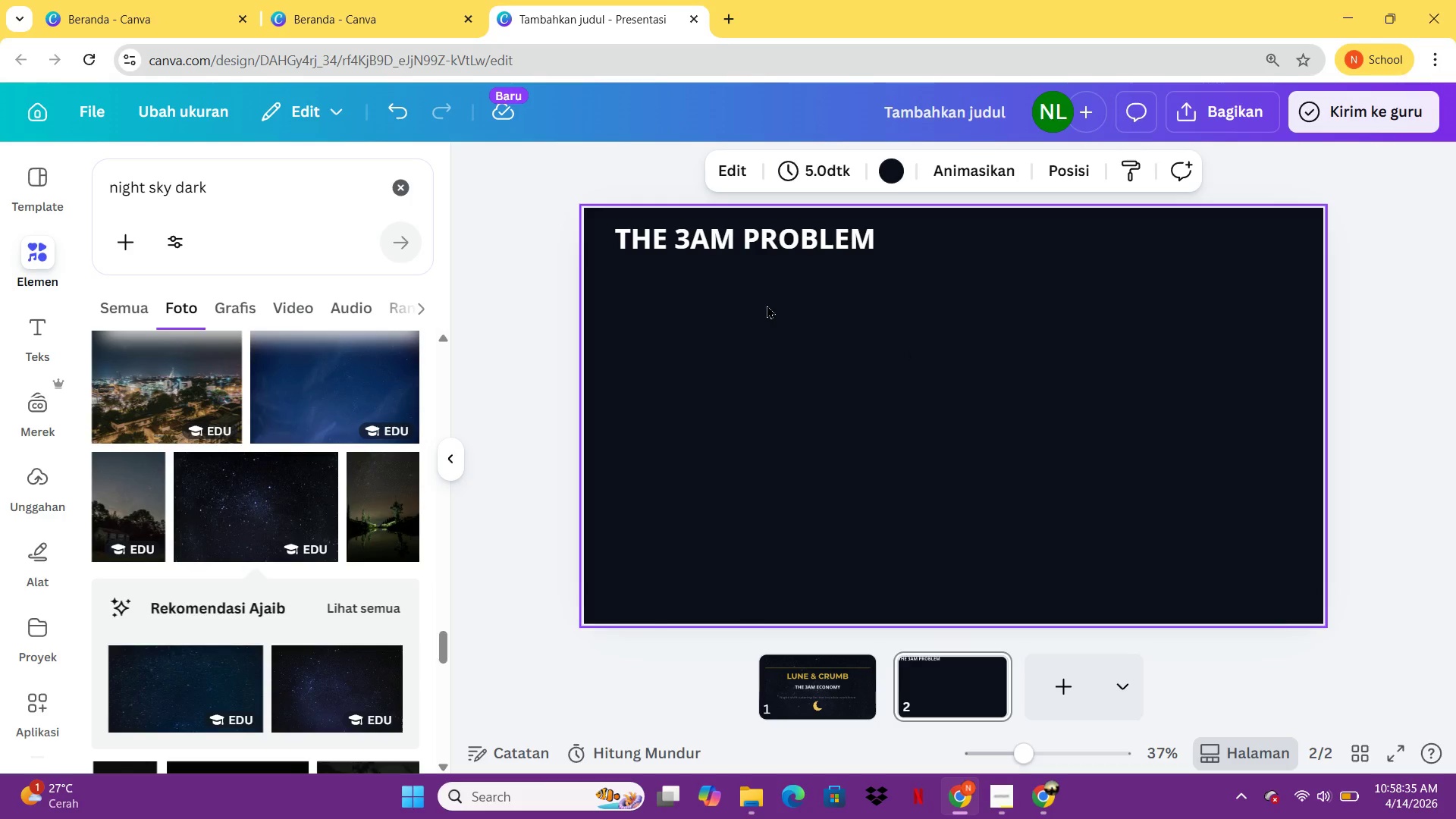 
left_click_drag(start_coordinate=[259, 202], to_coordinate=[107, 199])
 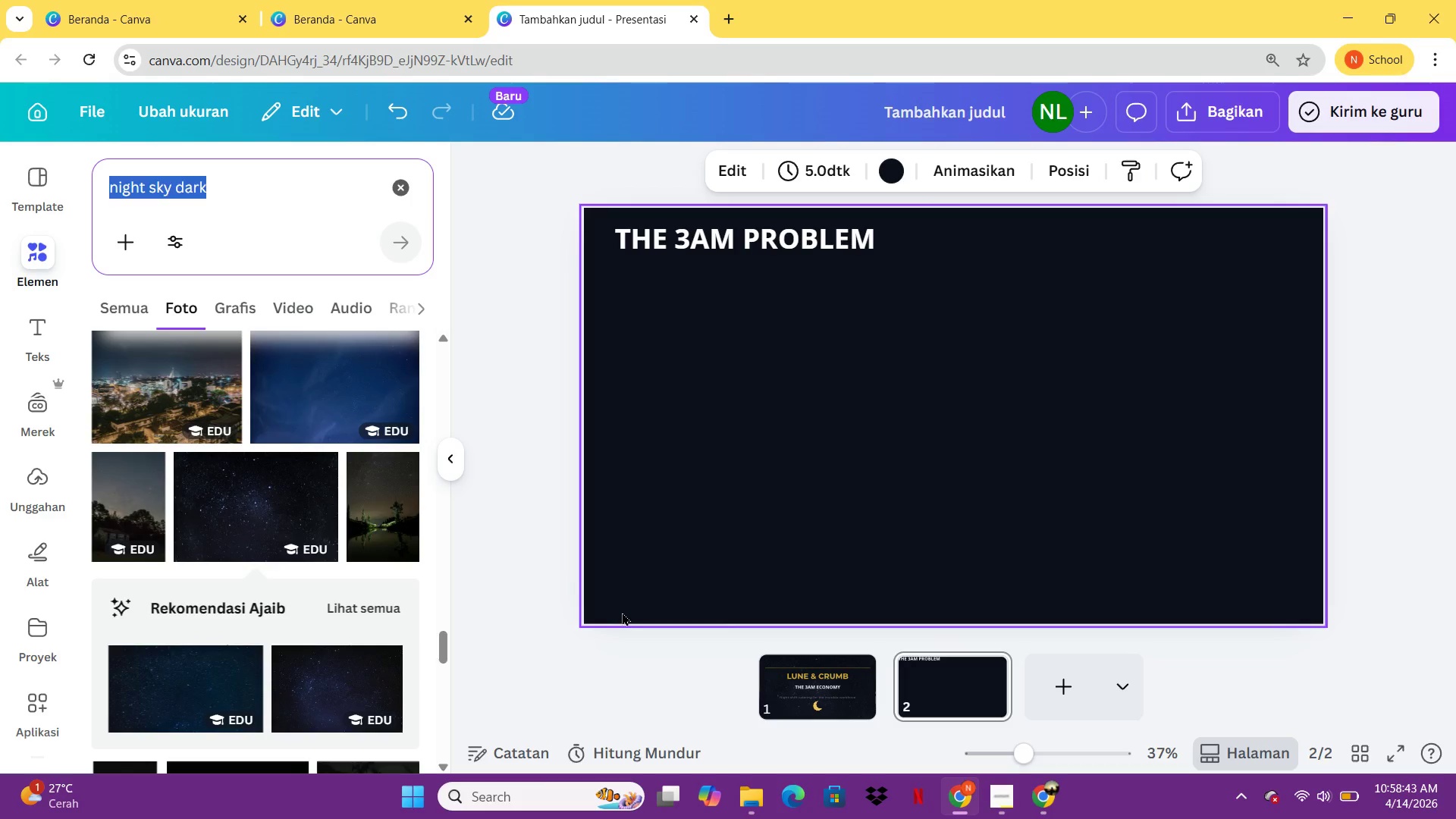 
left_click([792, 689])
 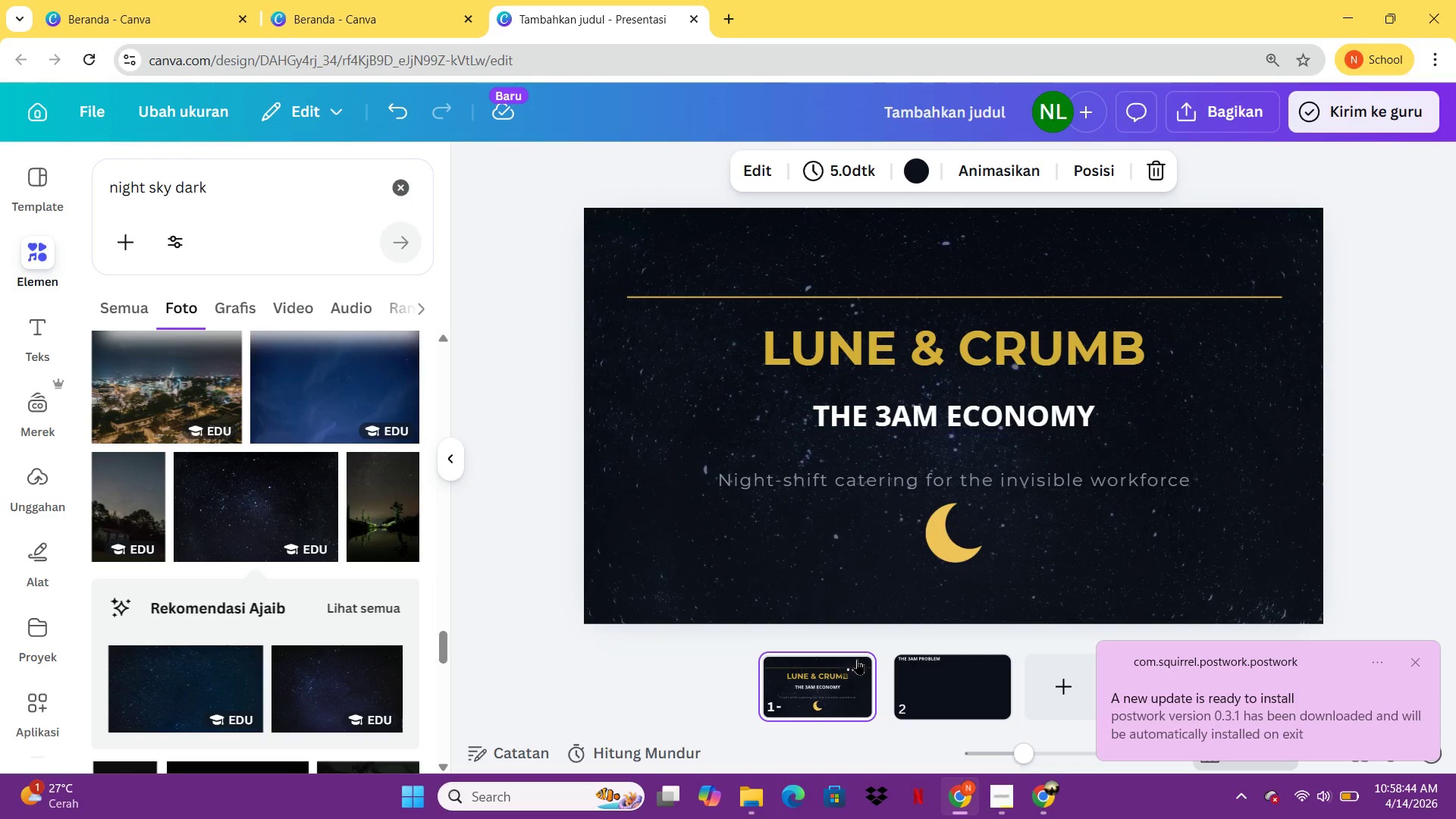 
left_click([917, 676])
 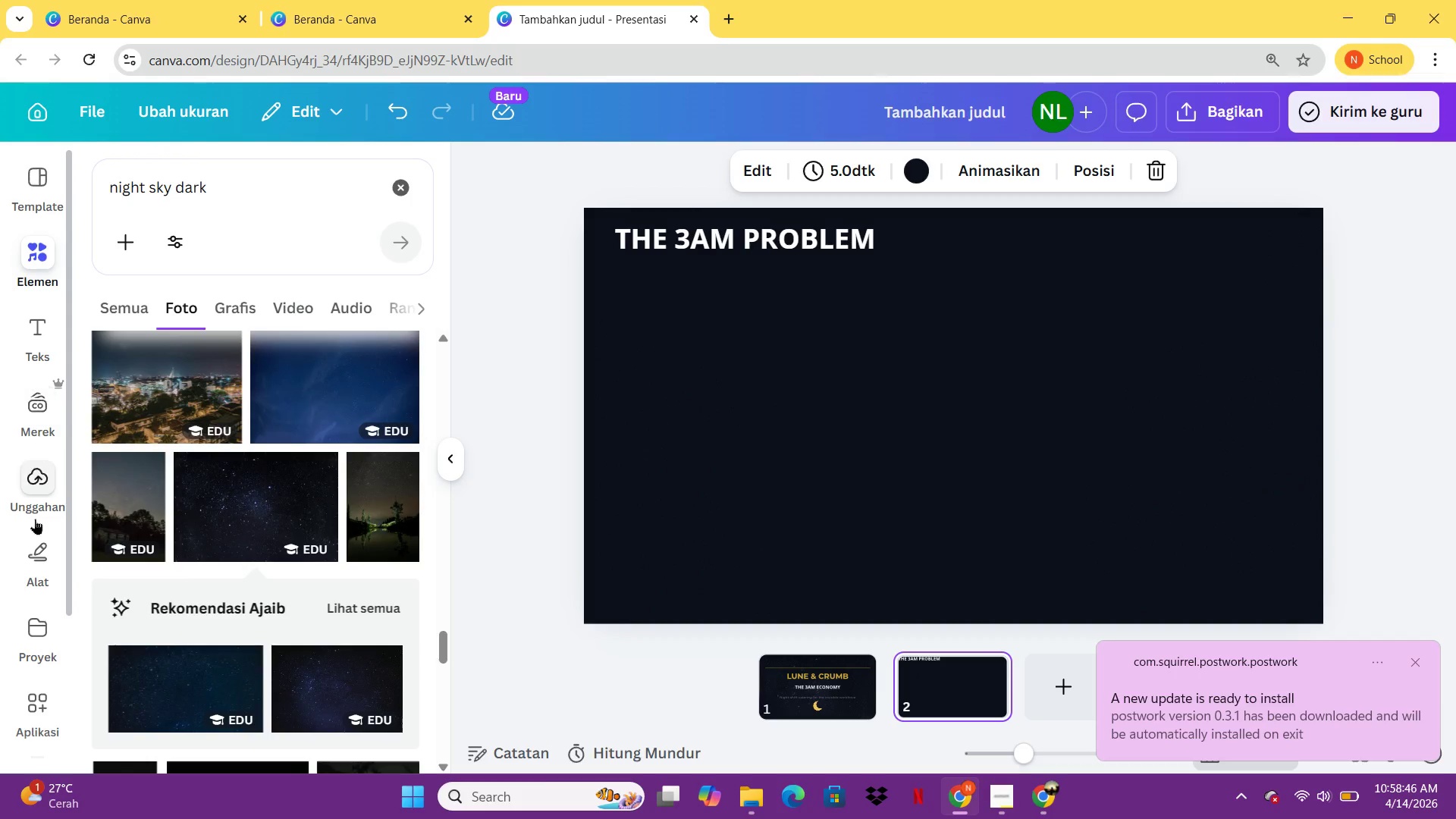 
left_click([32, 548])
 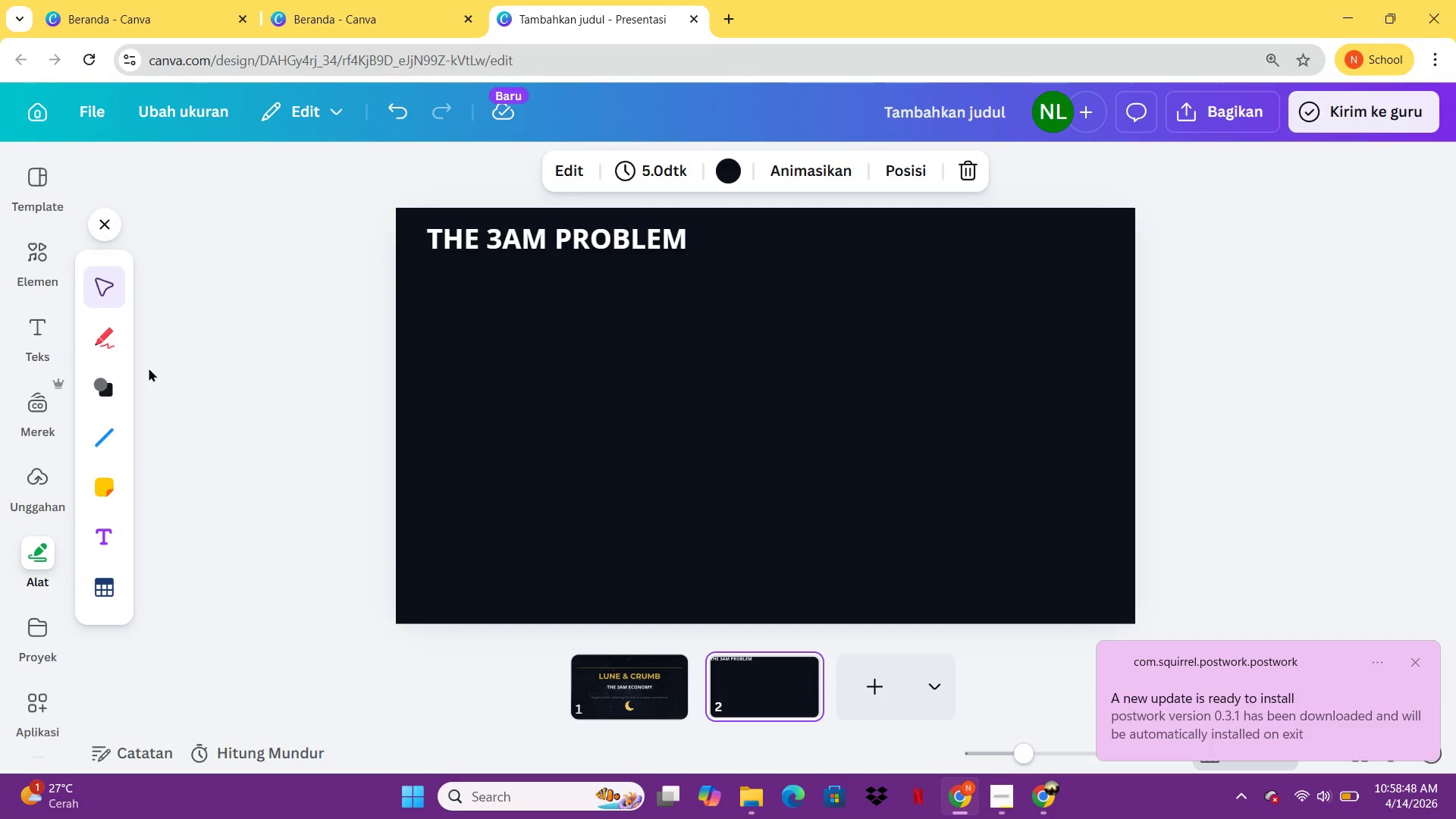 
left_click([110, 391])
 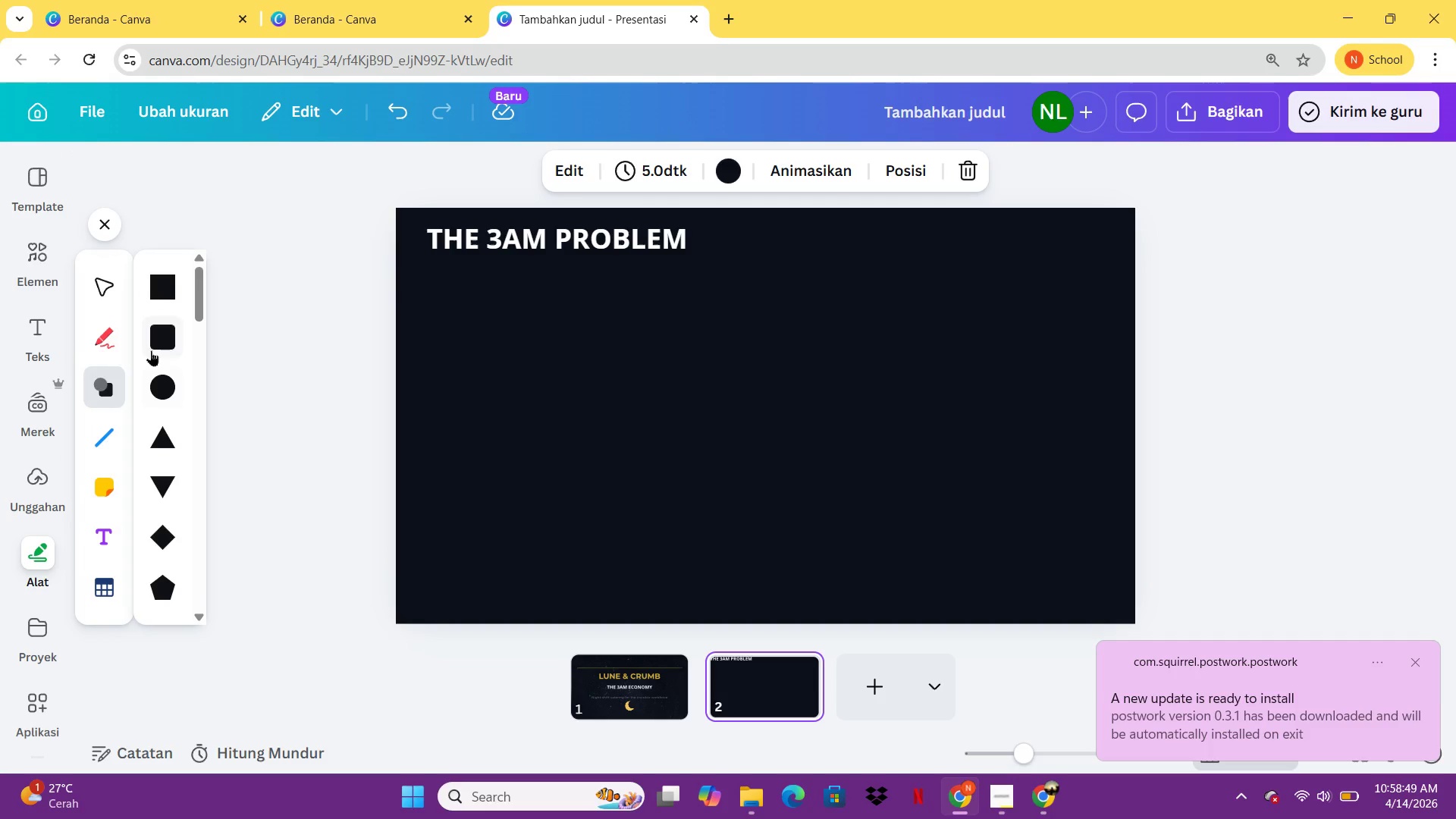 
left_click([155, 337])
 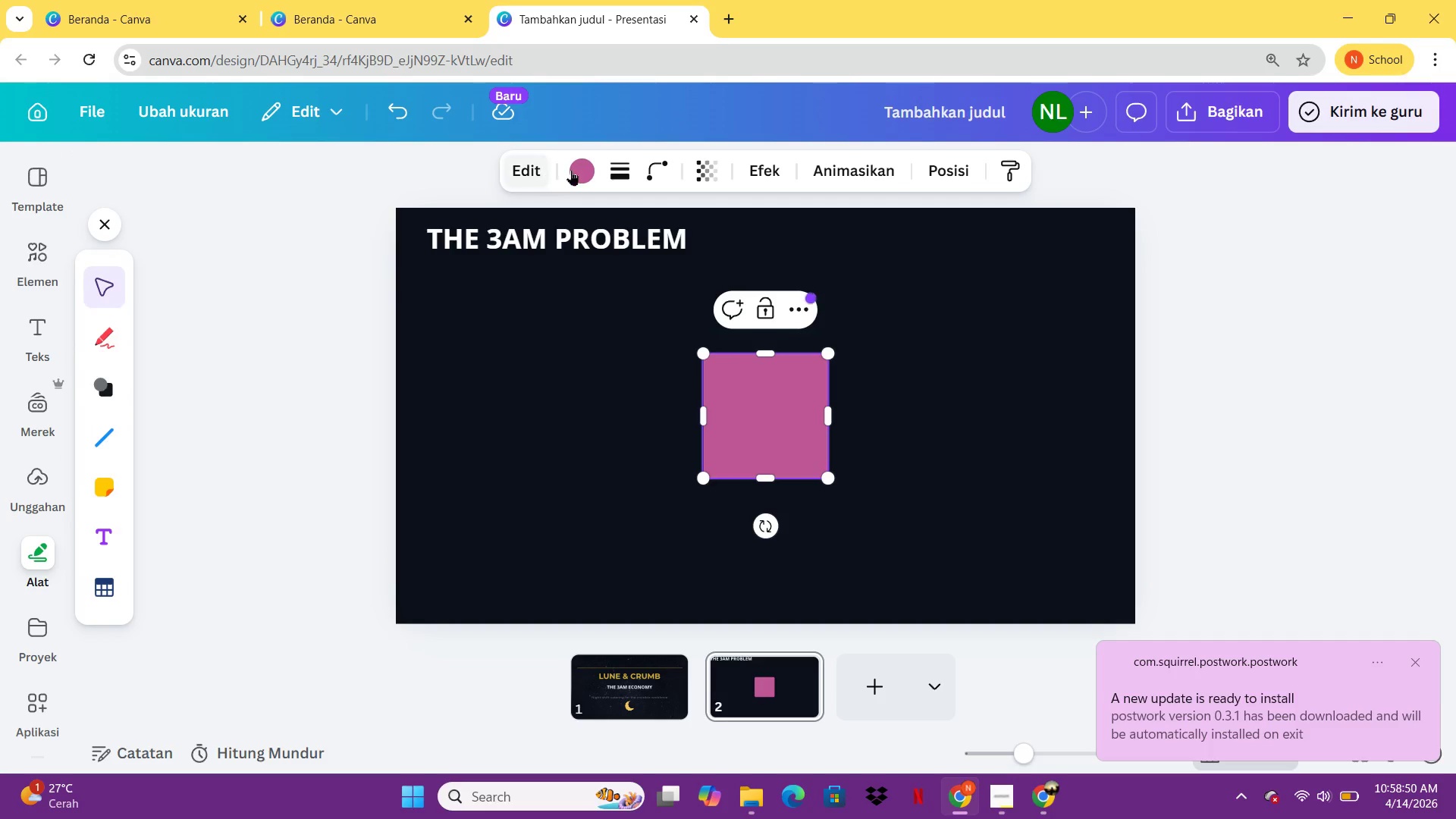 
left_click([595, 171])
 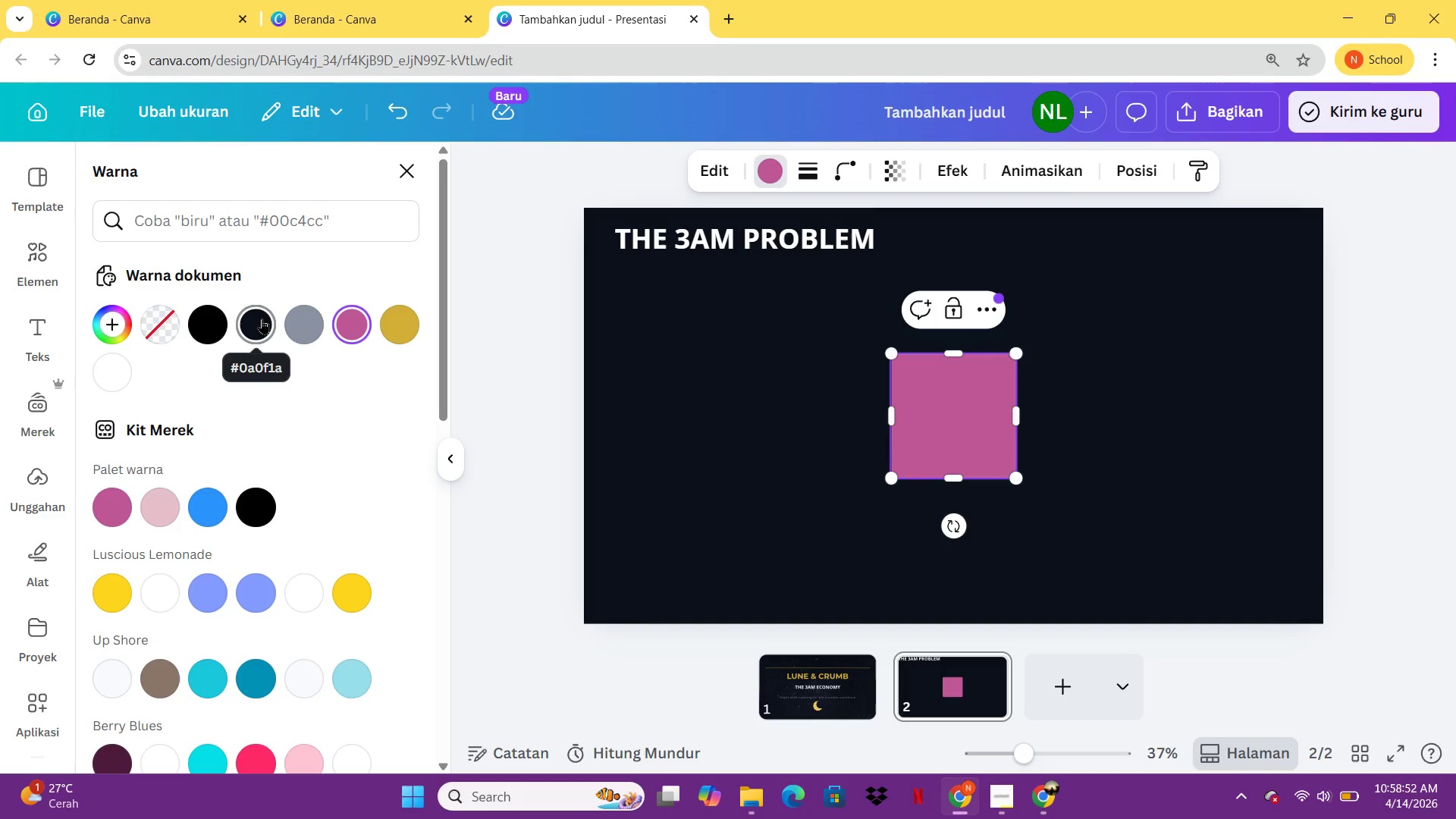 
left_click([210, 324])
 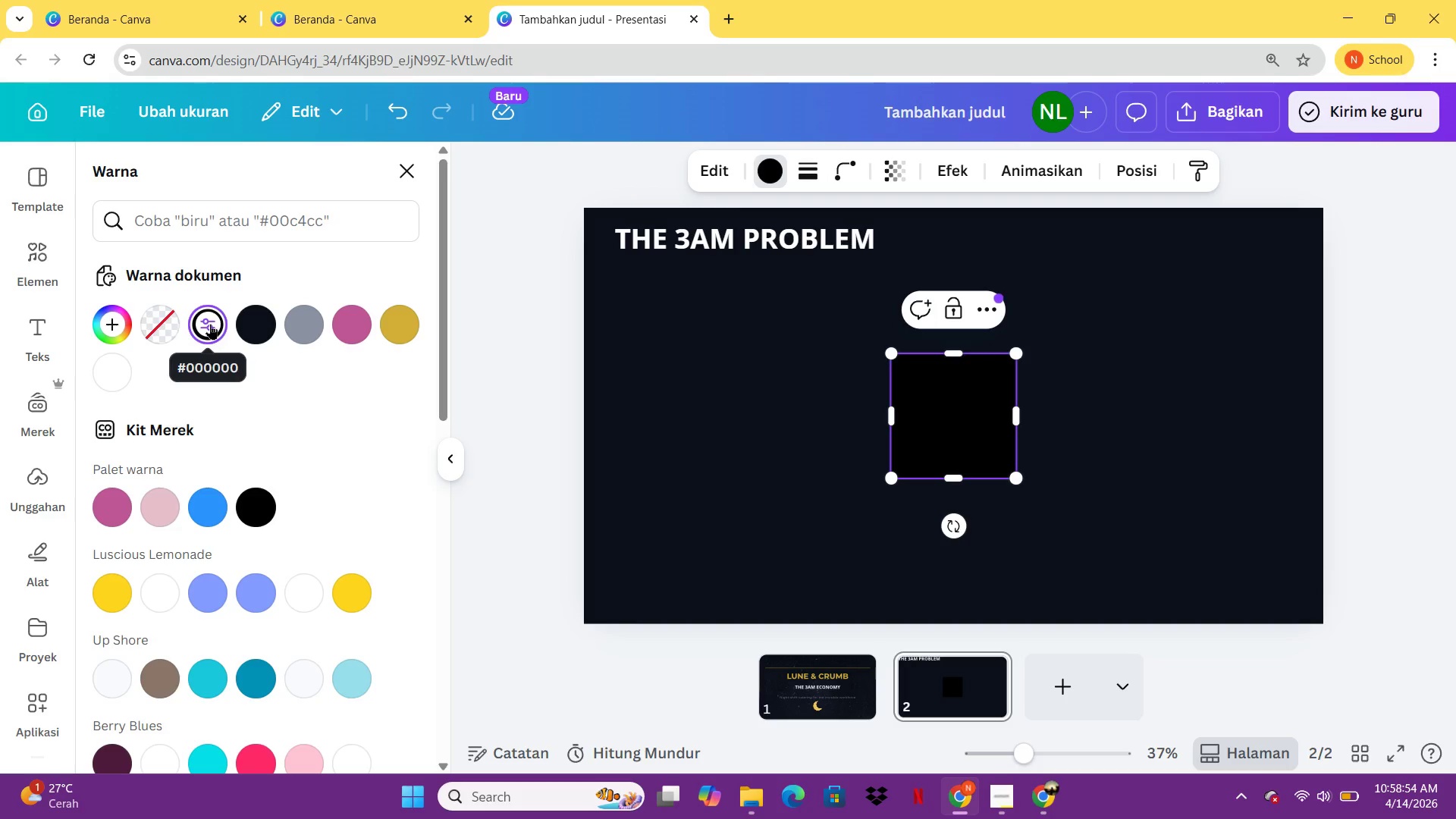 
key(Control+Z)
 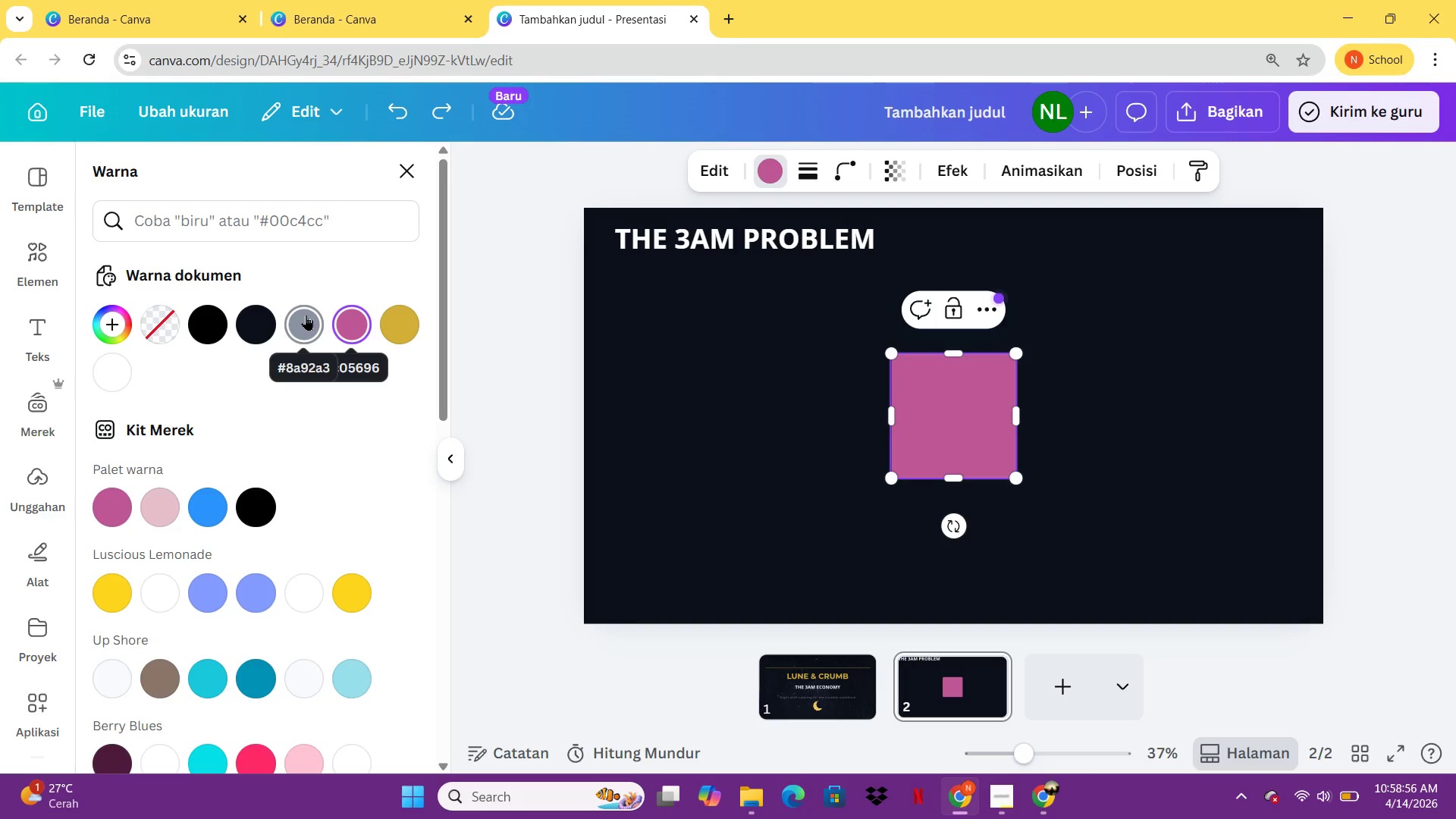 
left_click([271, 221])
 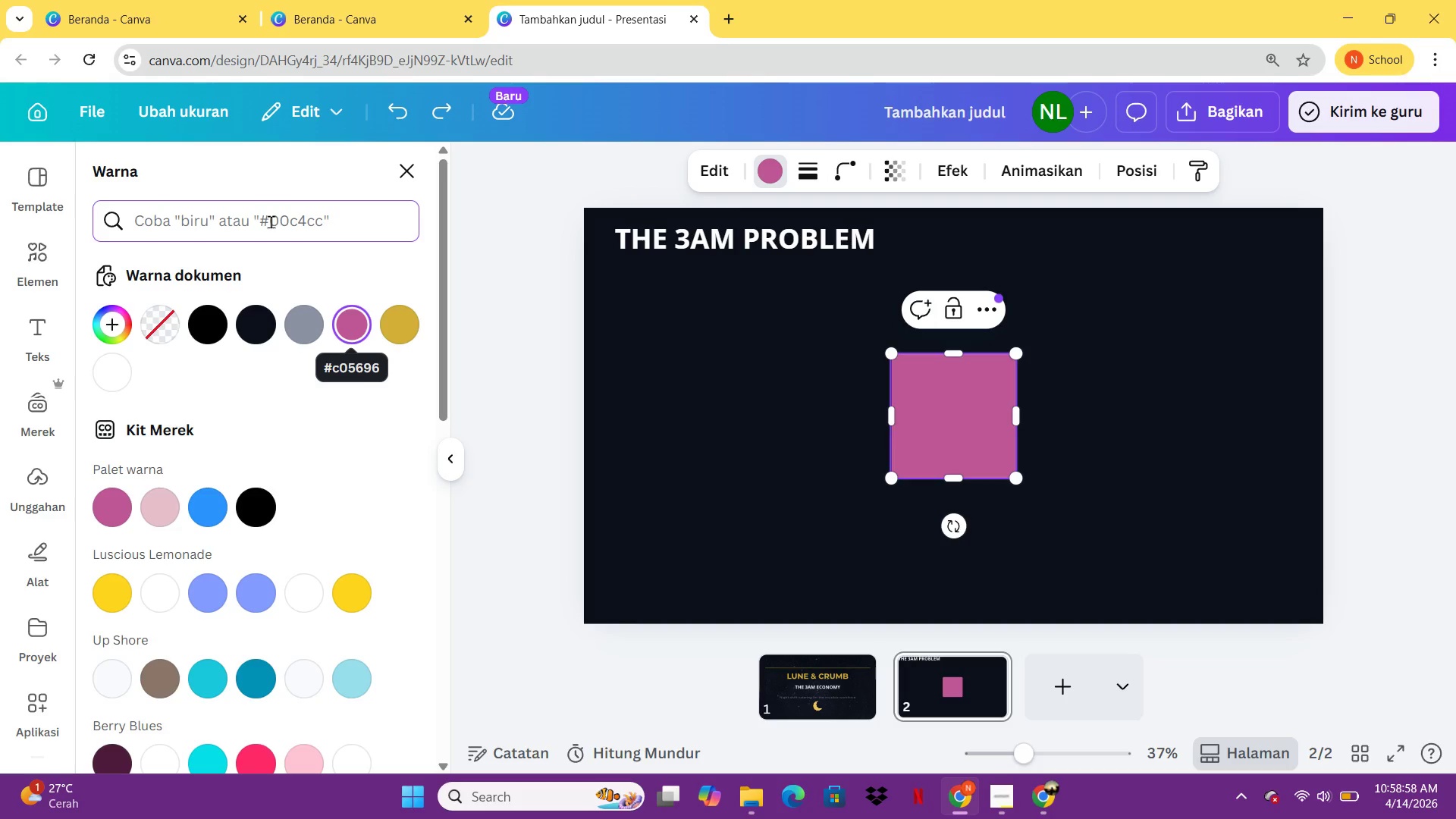 
key(1)
 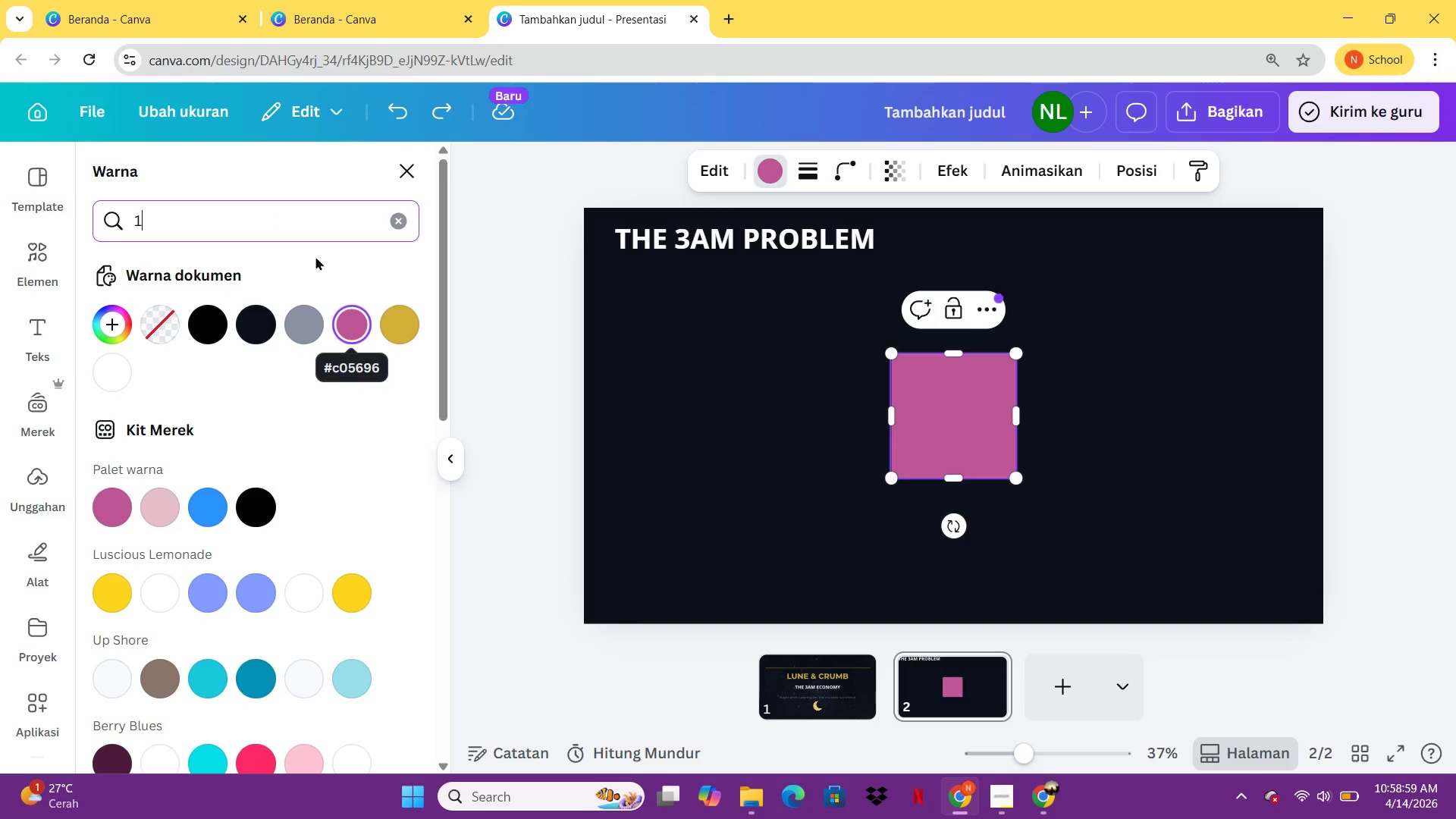 
key(Backspace)
 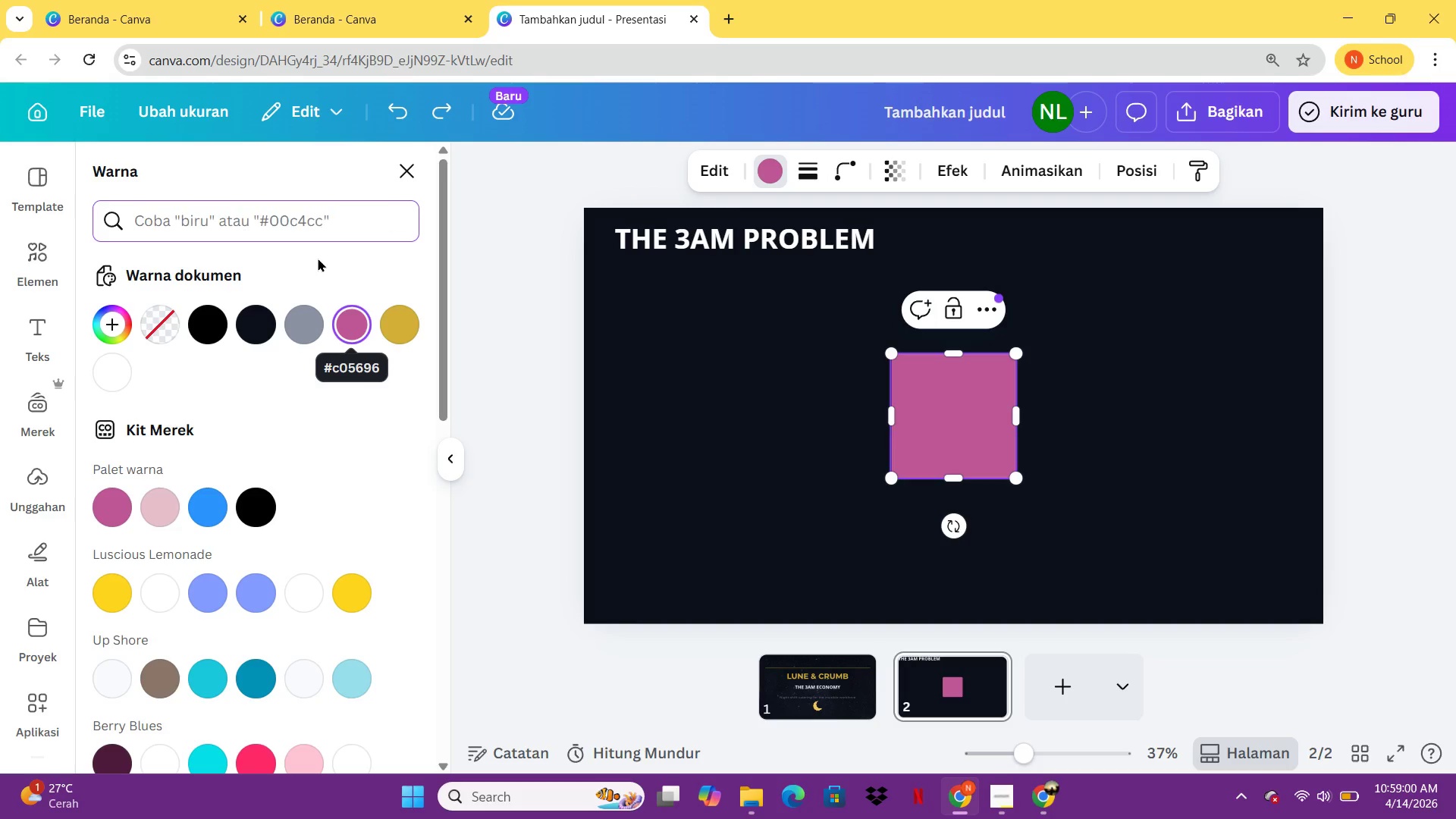 
key(Backspace)
 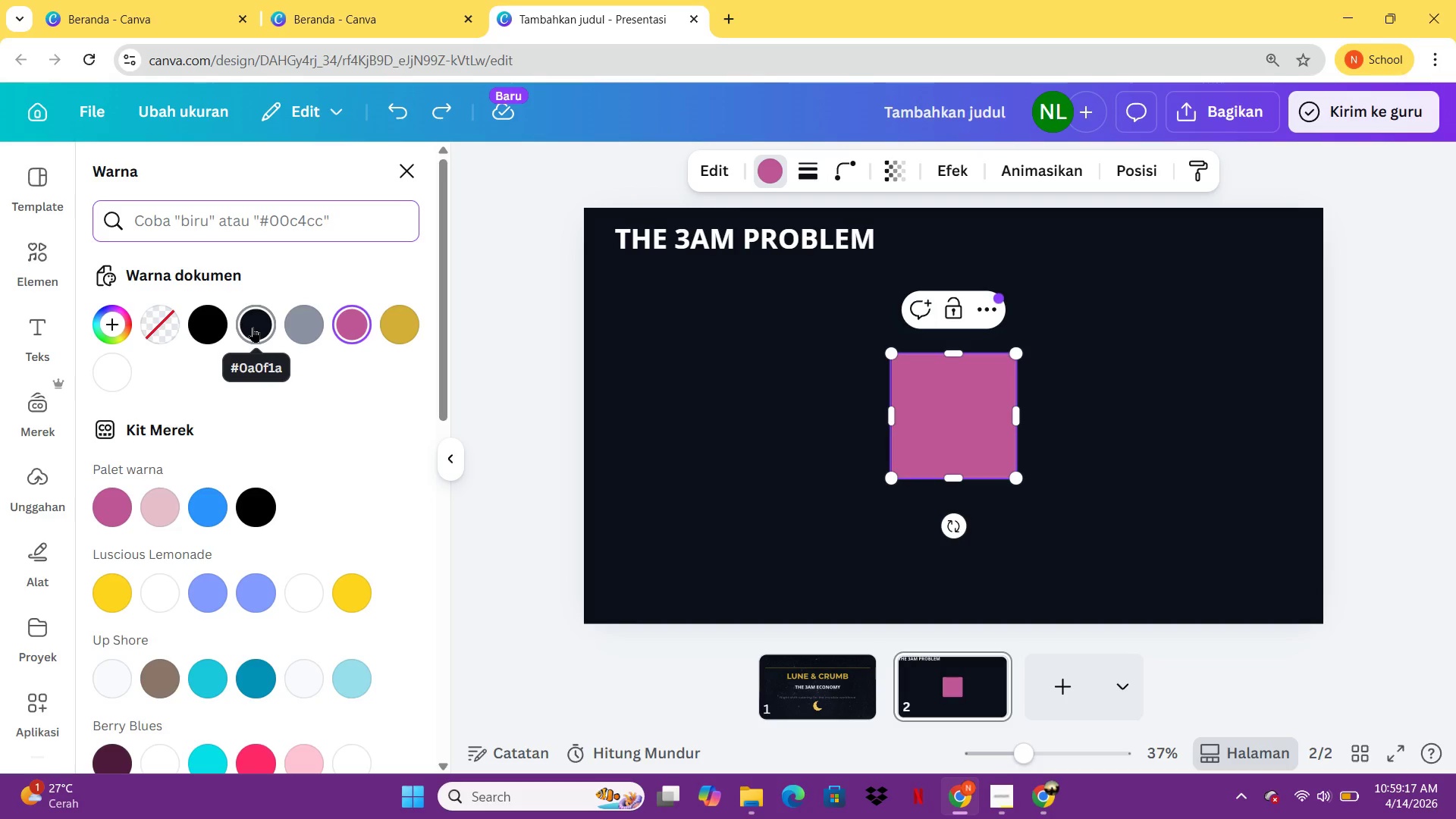 
wait(21.7)
 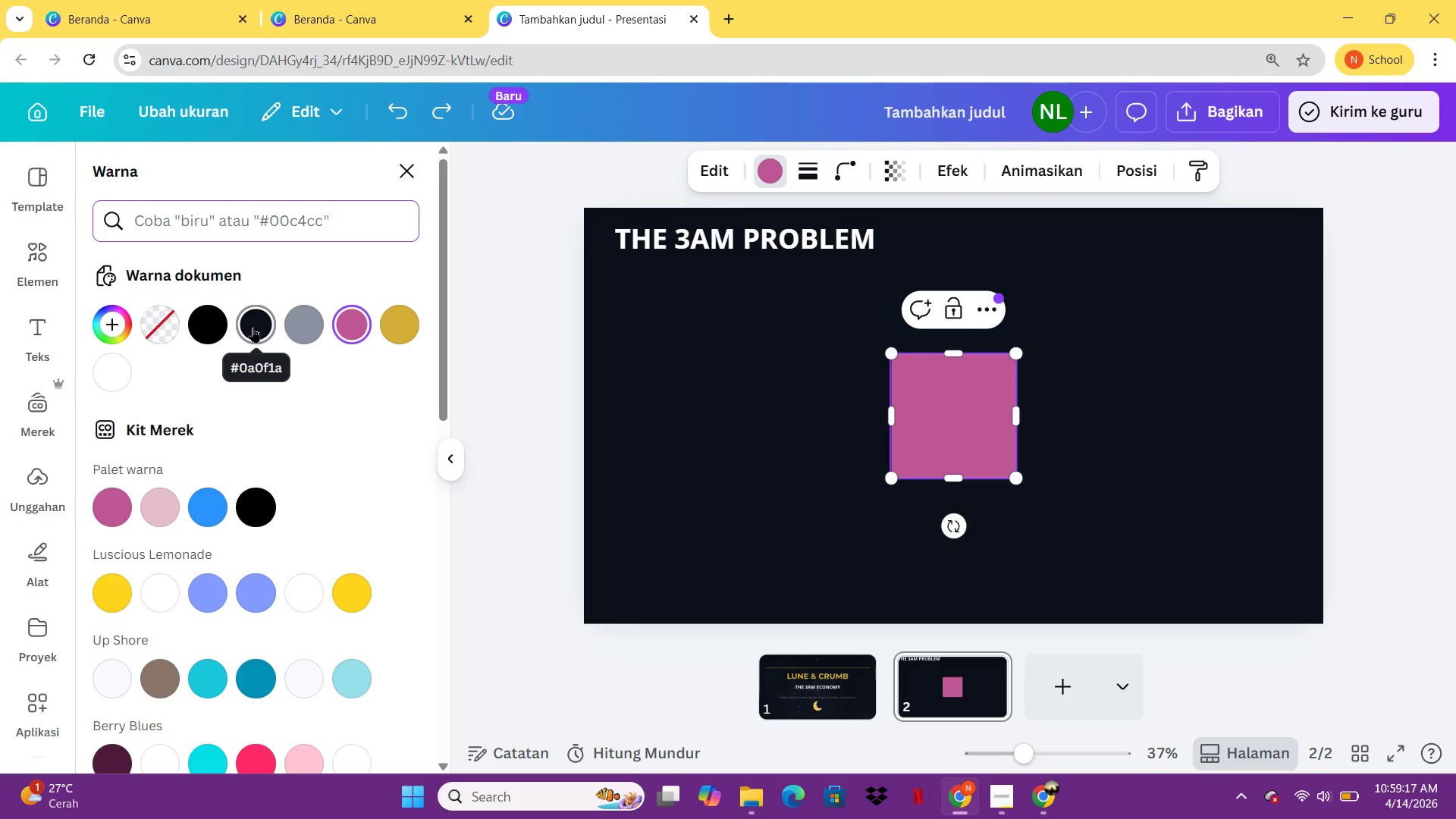 
left_click([254, 225])
 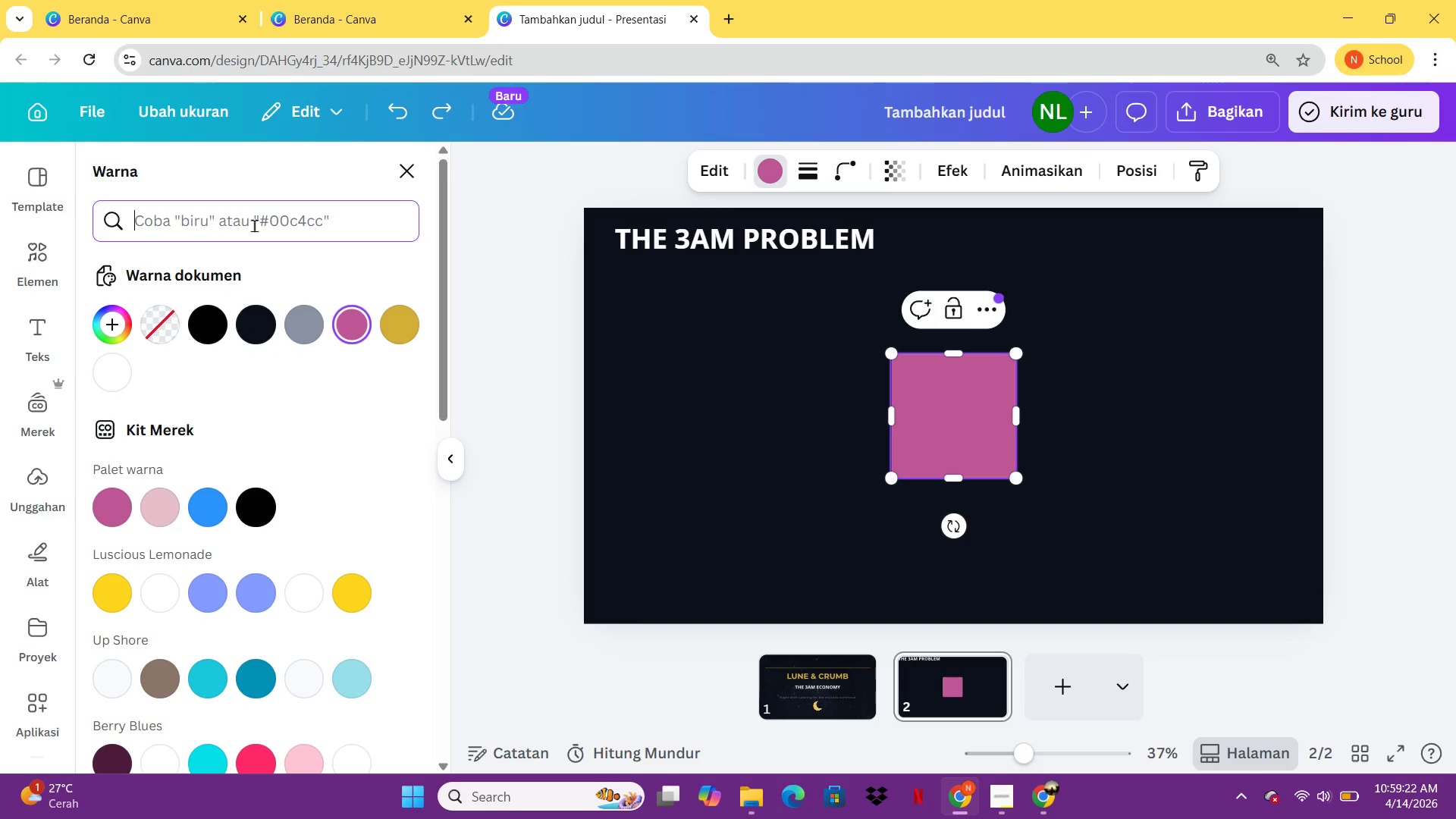 
type(1A1F2E)
 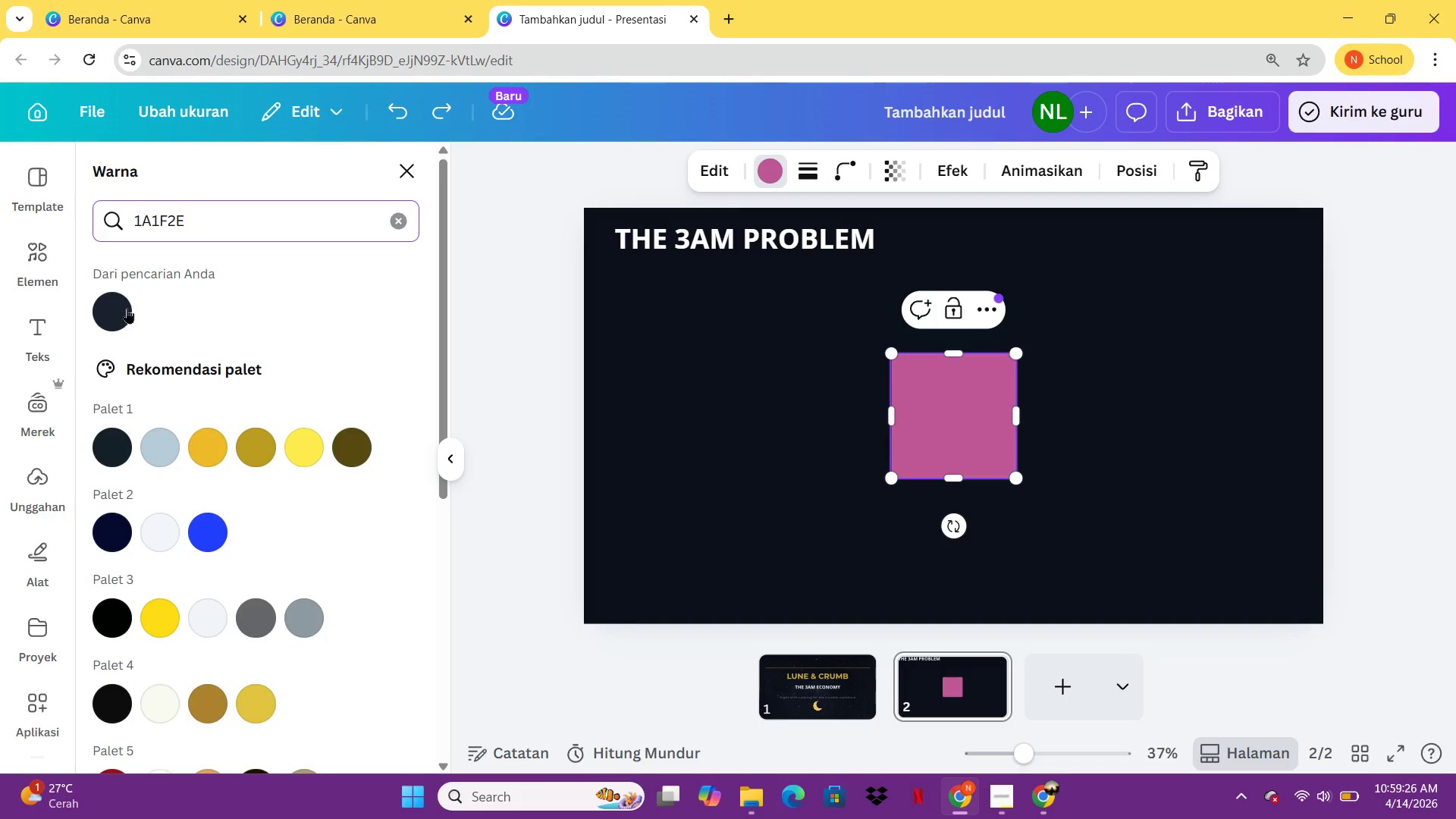 
left_click([115, 307])
 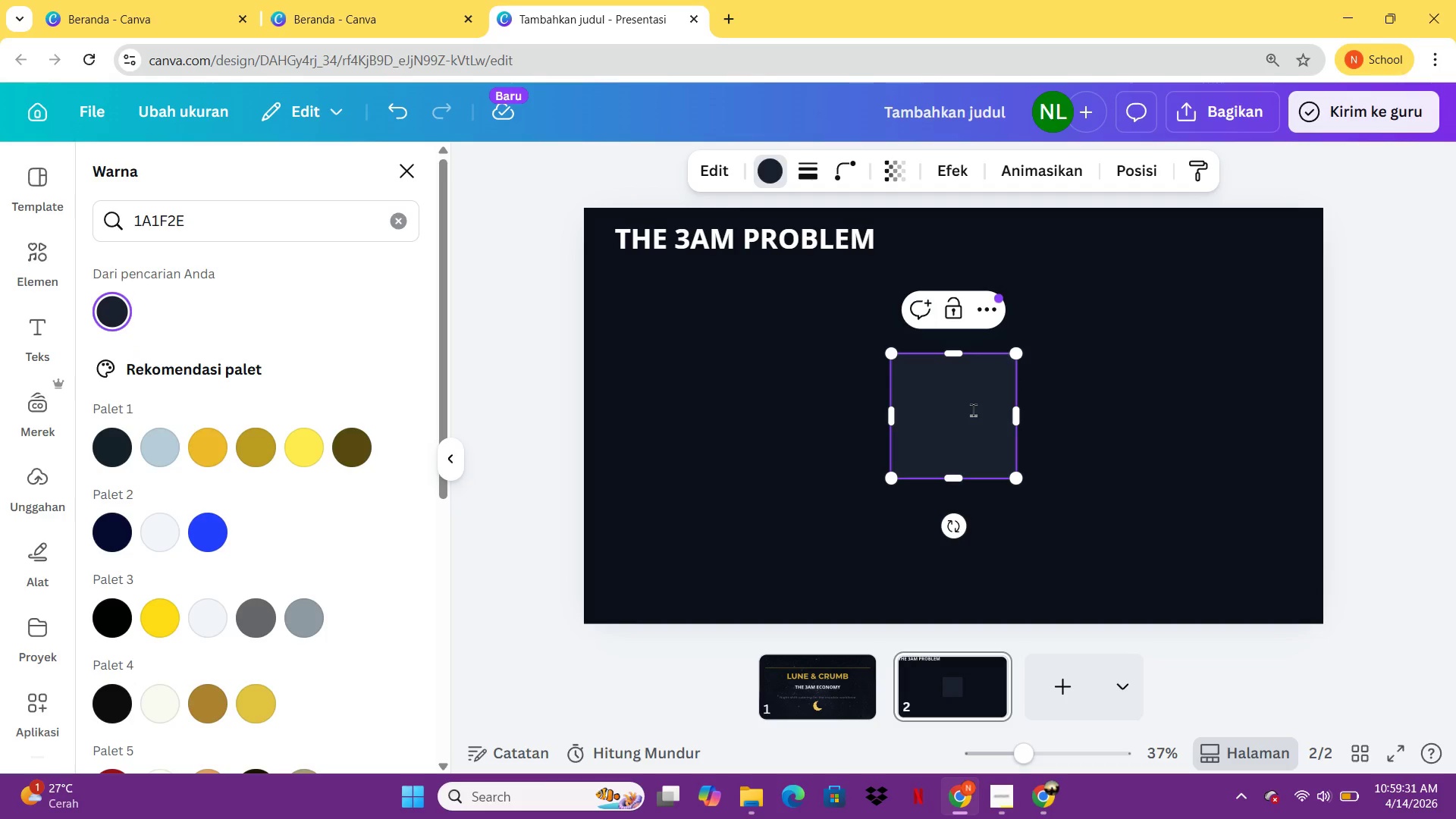 
wait(6.84)
 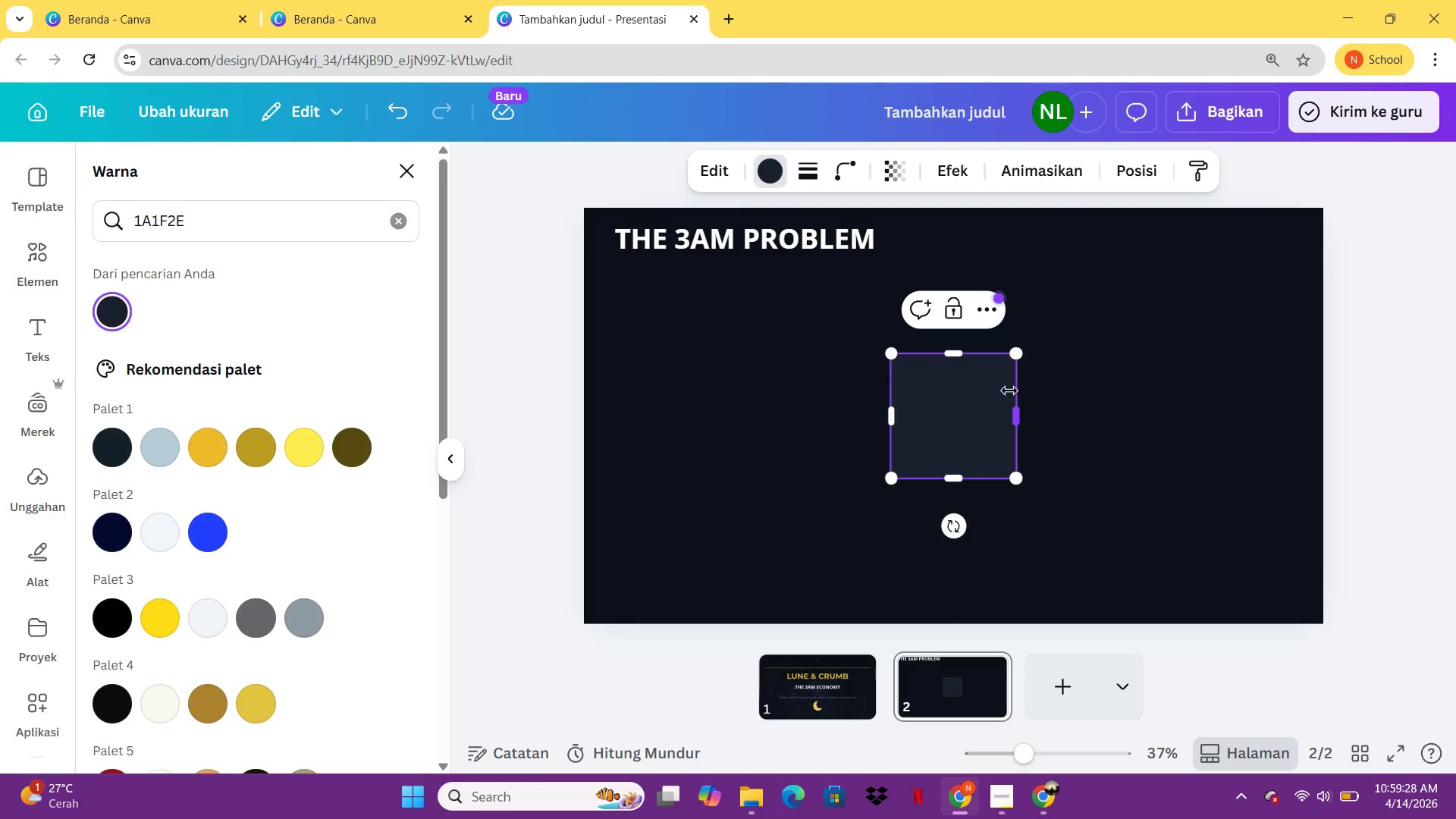 
left_click([748, 240])
 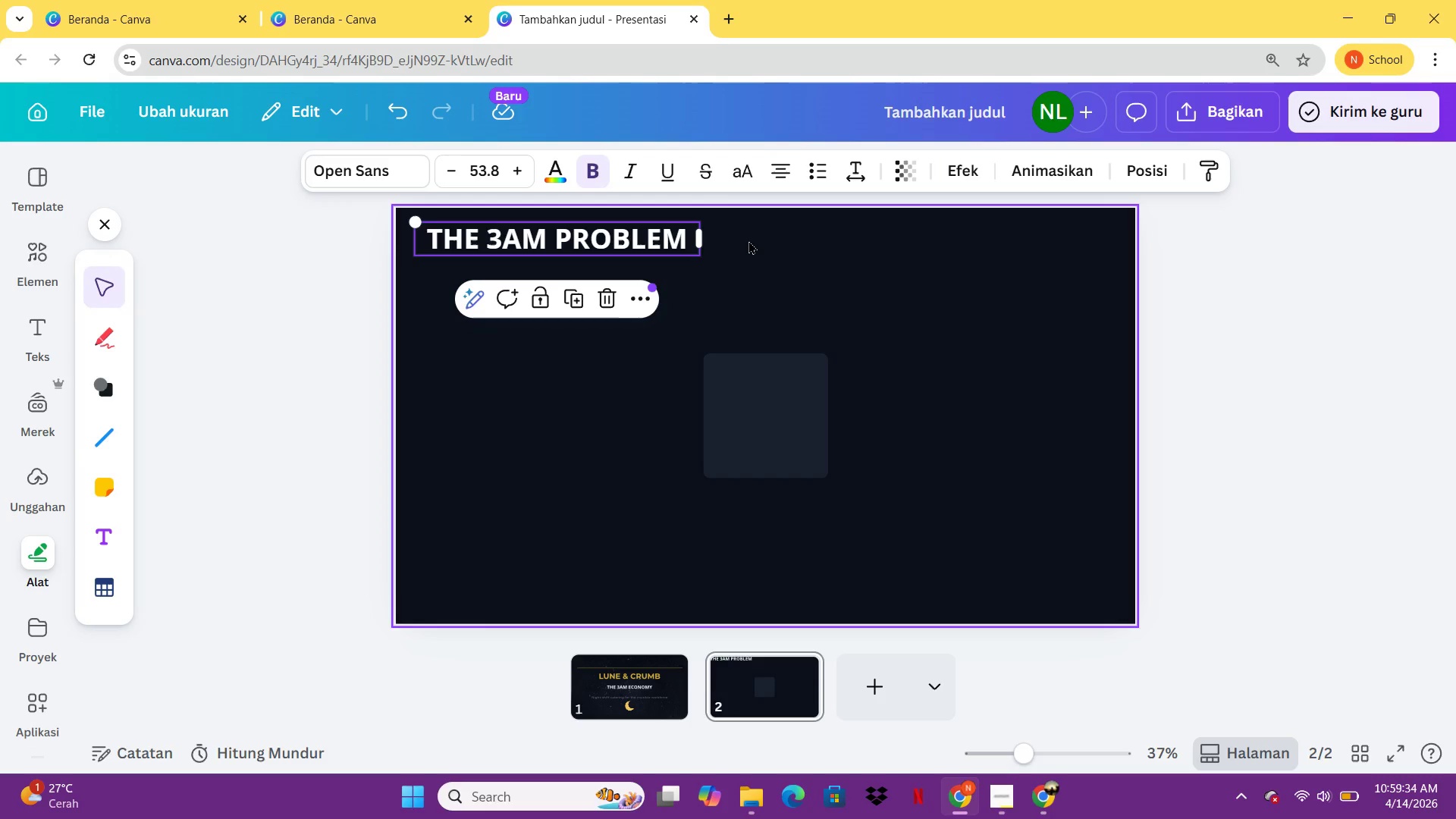 
key(Control+C)
 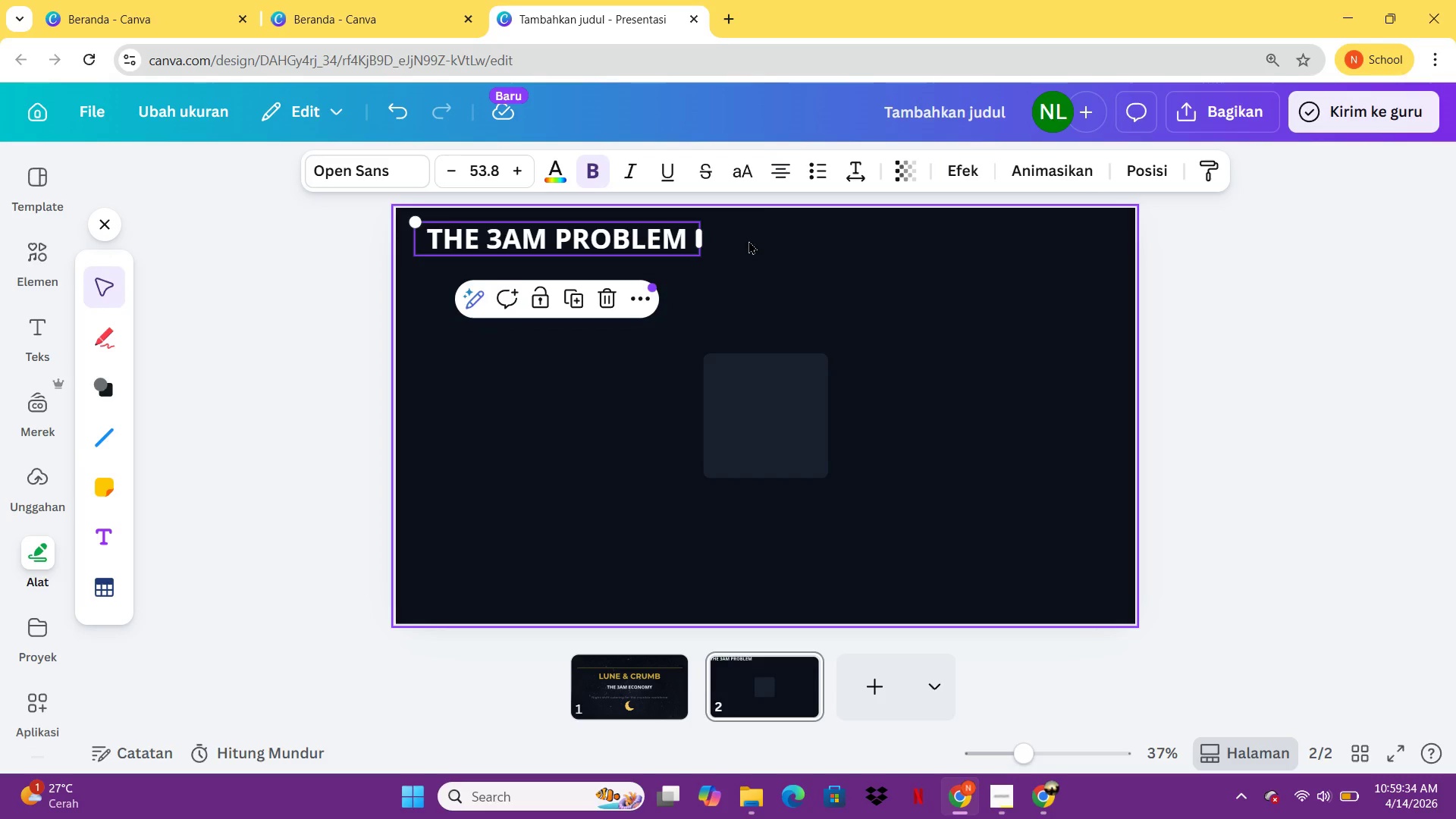 
key(Control+V)
 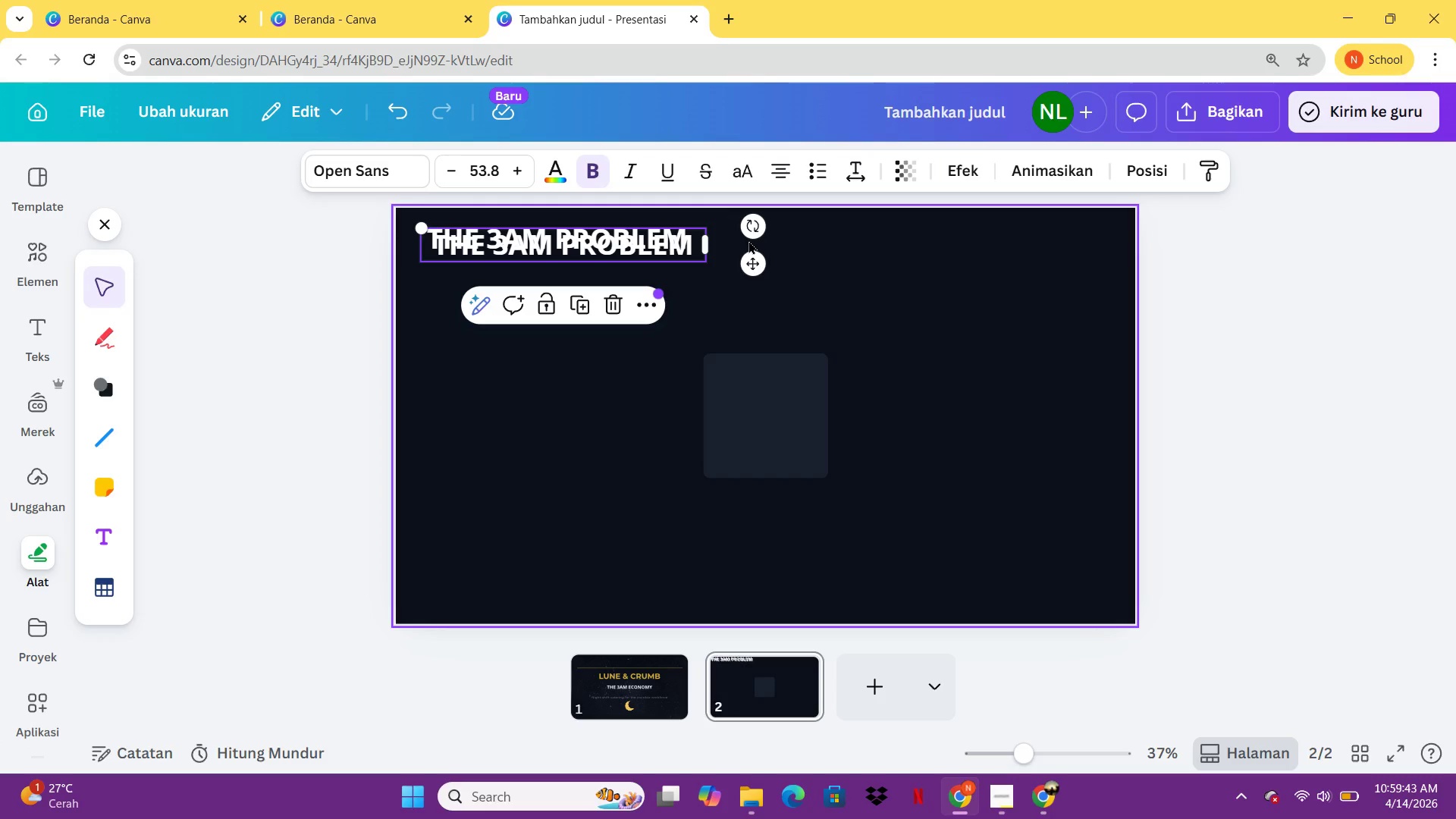 
wait(13.97)
 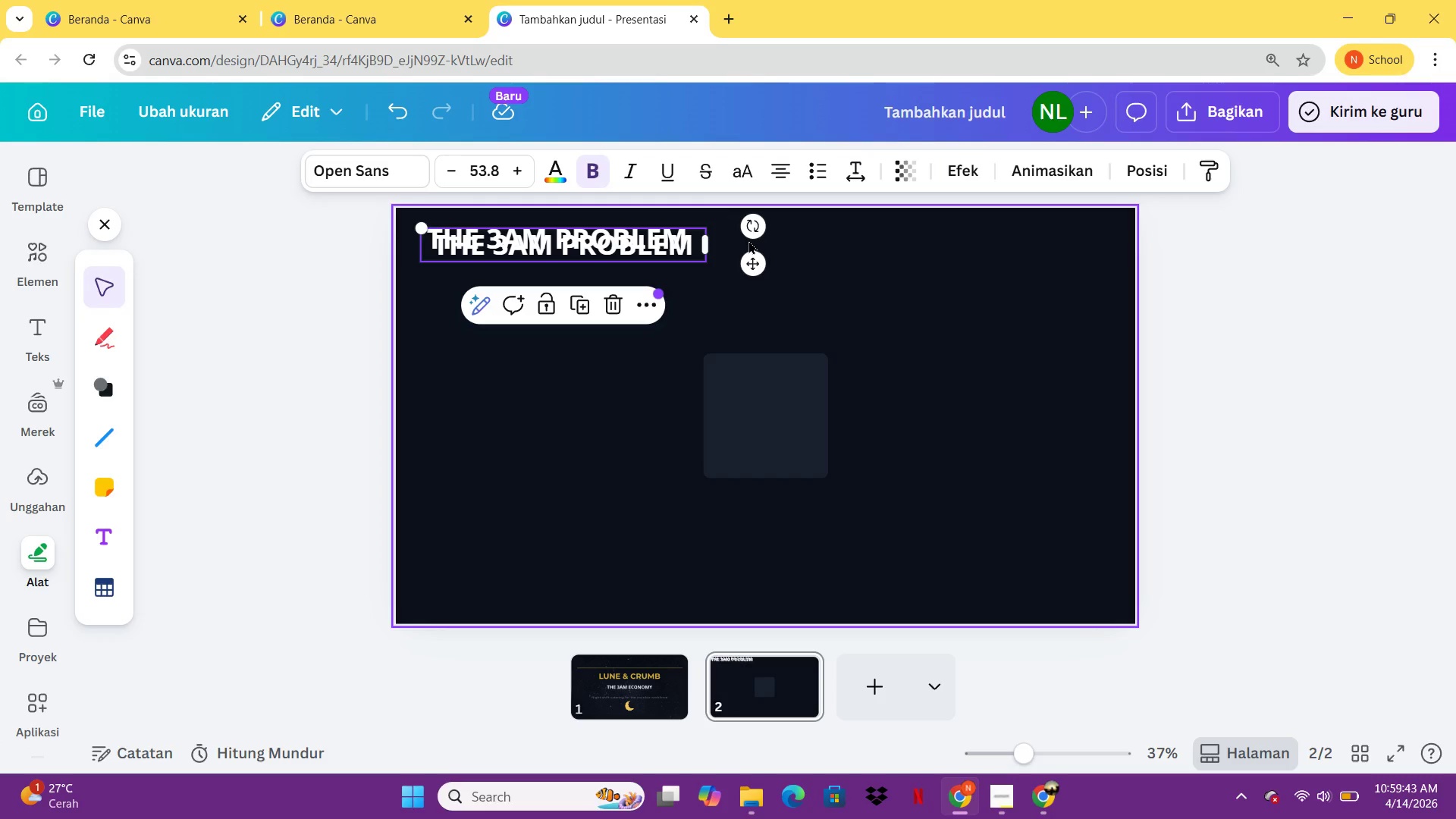 
left_click_drag(start_coordinate=[632, 237], to_coordinate=[673, 375])
 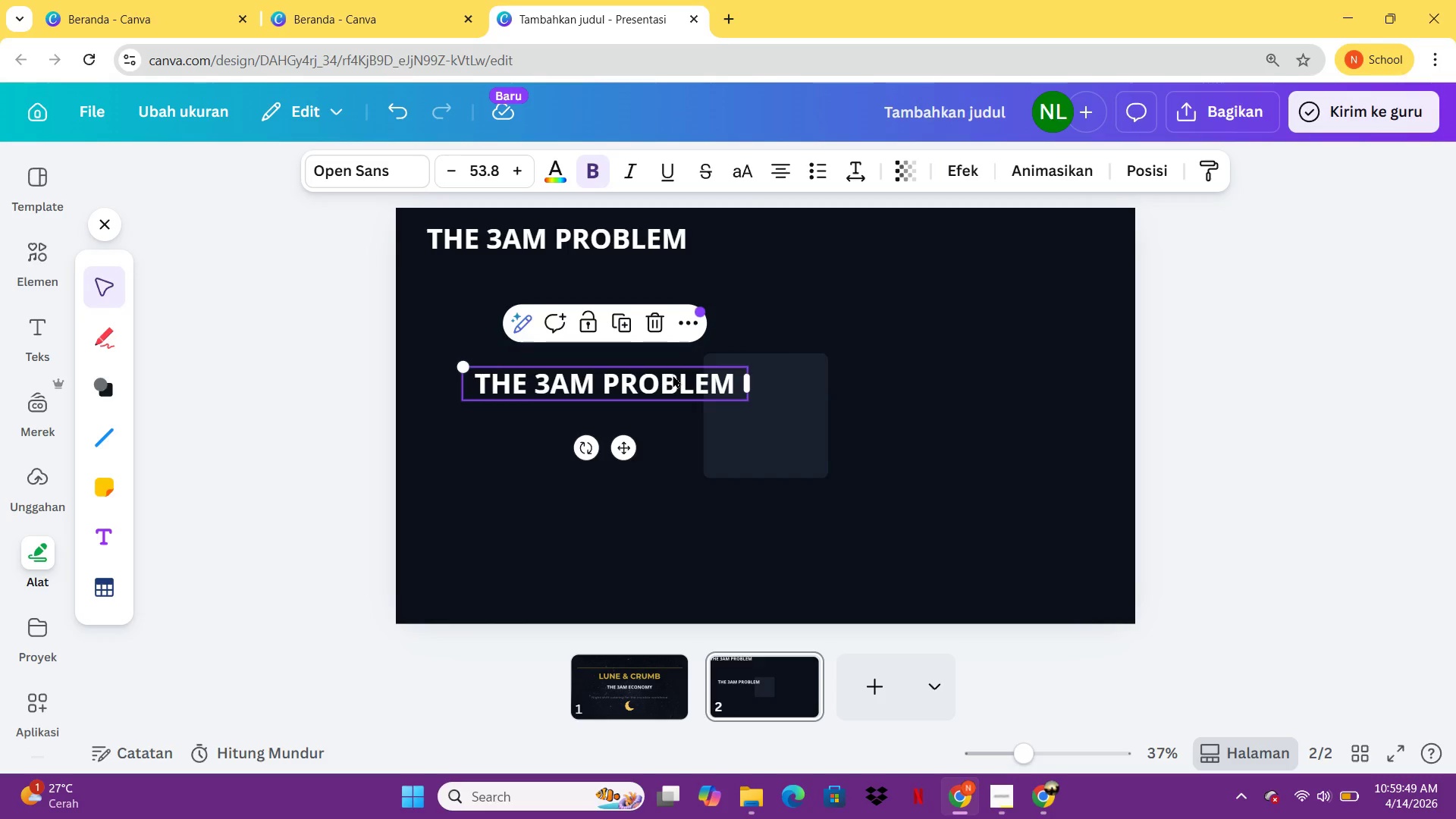 
double_click([673, 375])
 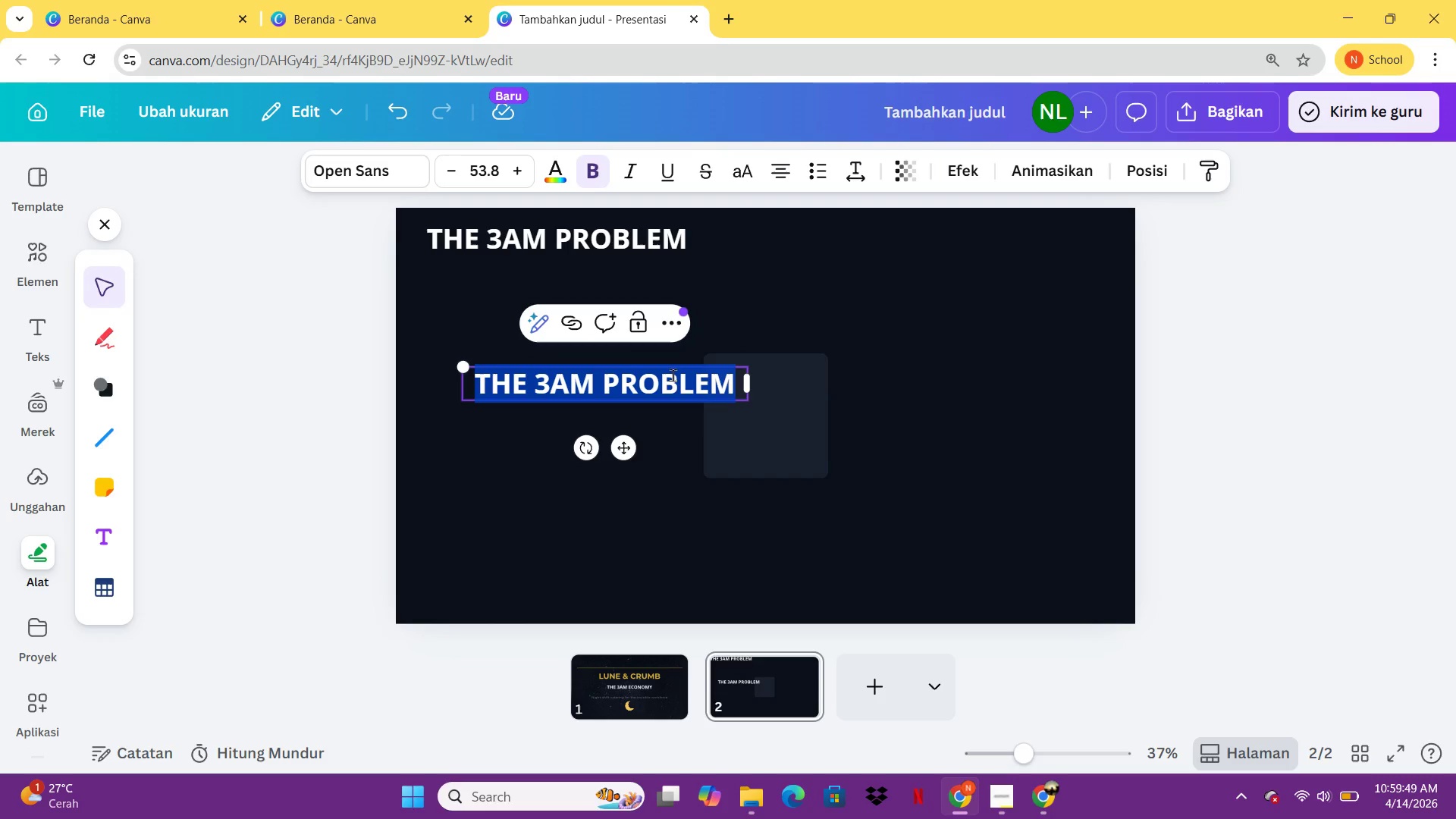 
type(ALL COL)
key(Backspace)
key(Backspace)
type(LOSED BY 10PM)
 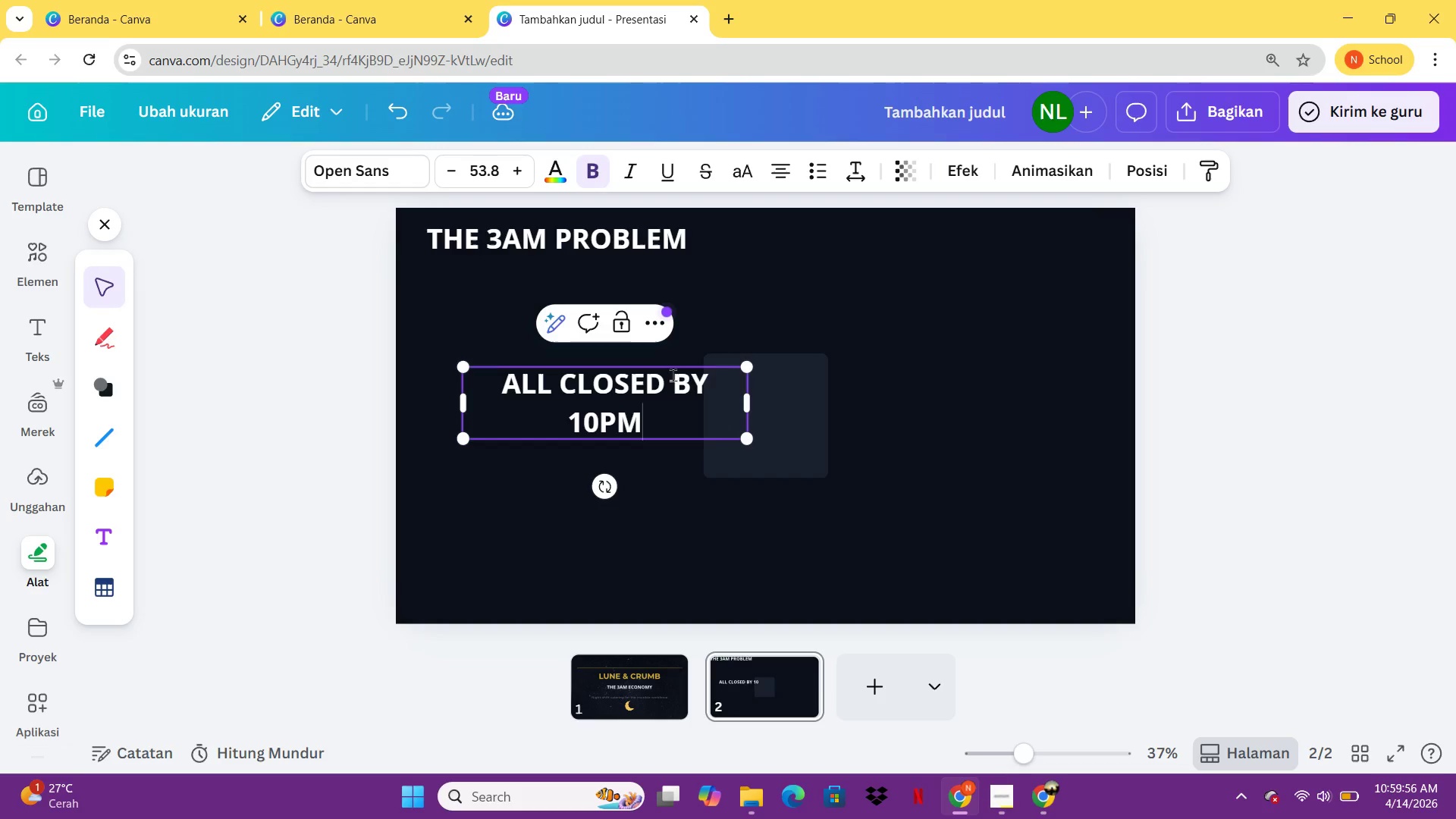 
key(Enter)
 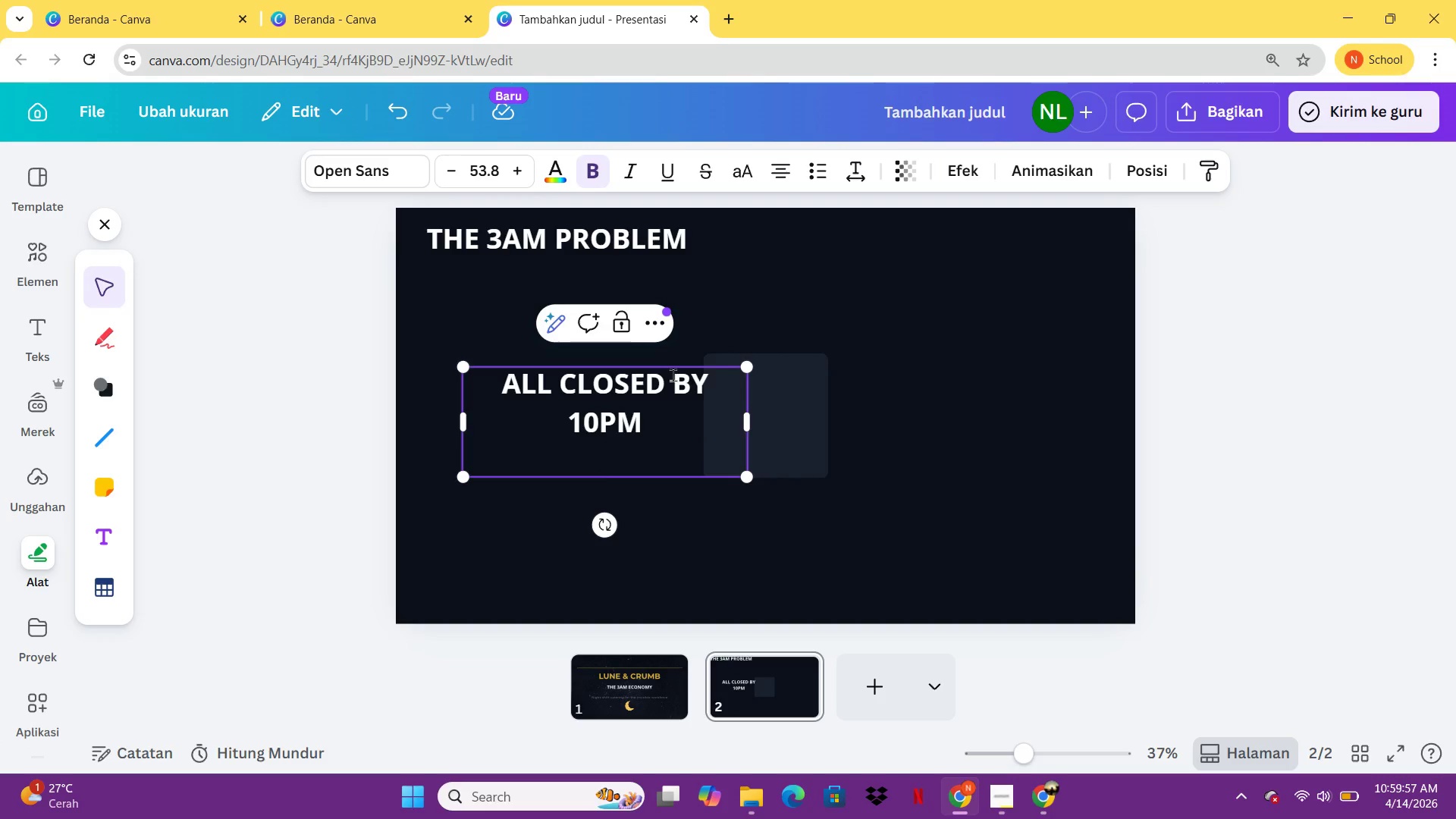 
type(COLD & STATE )
key(Backspace)
key(Backspace)
key(Backspace)
type(LE FOOD)
 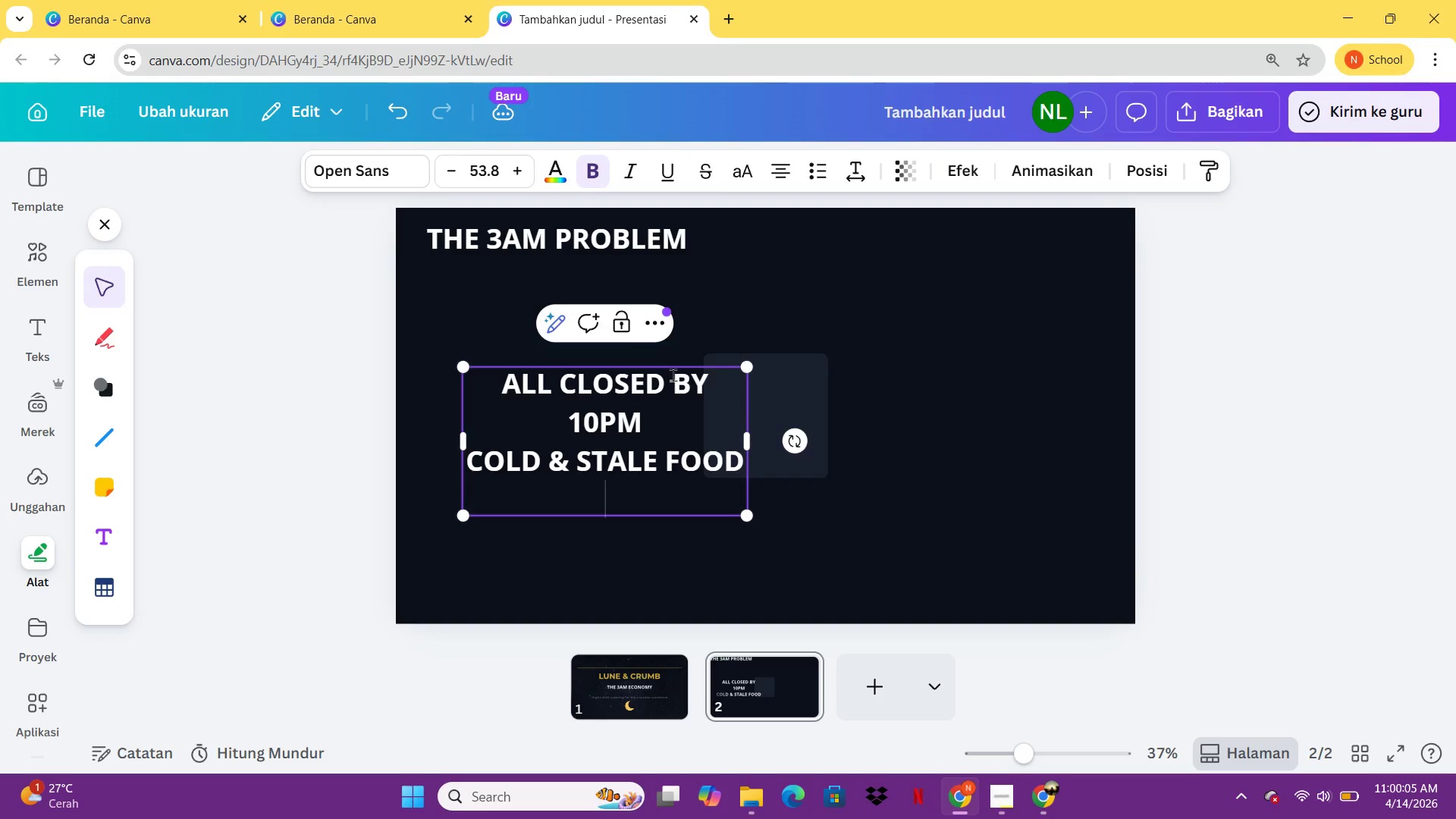 
 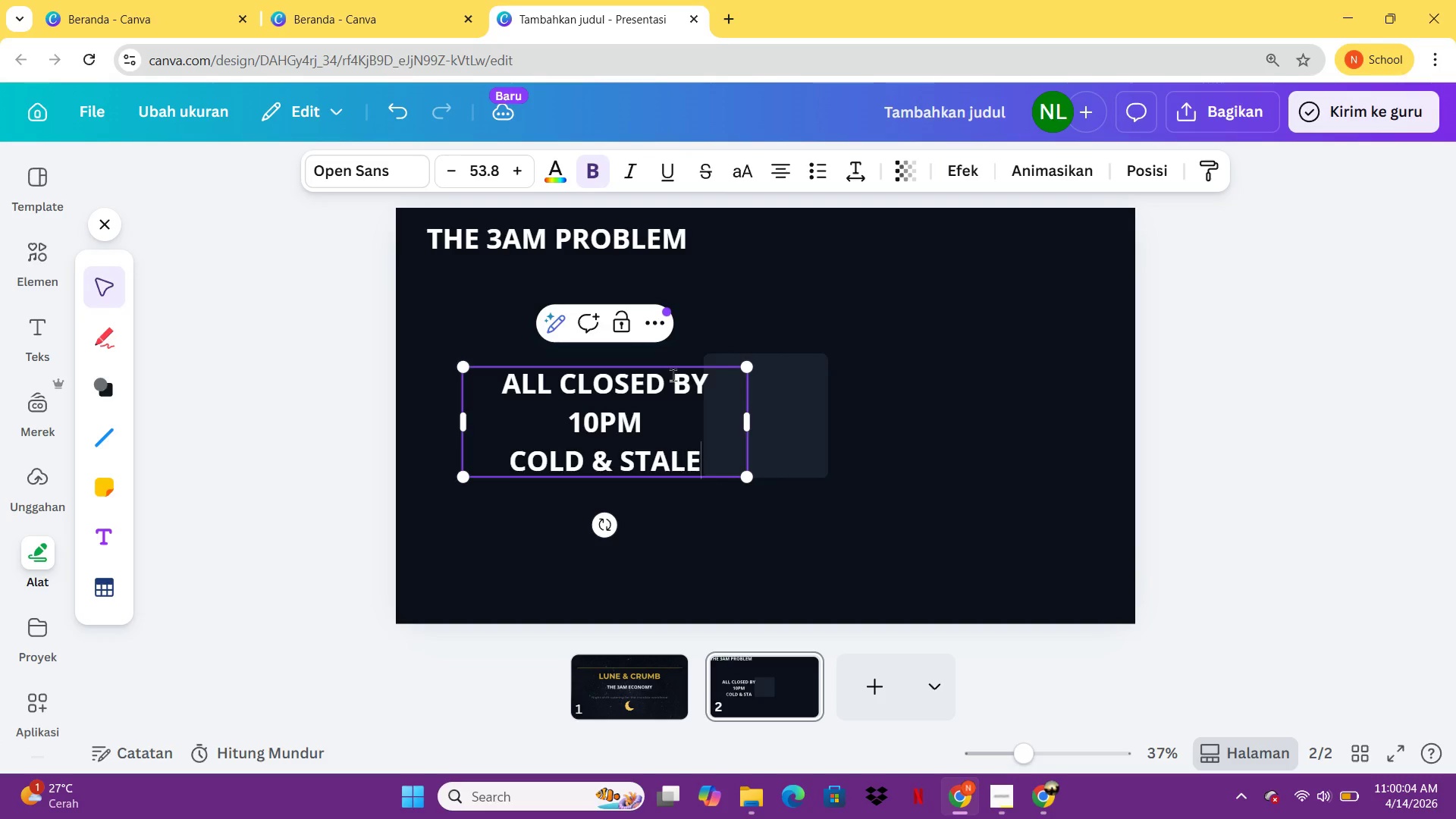 
key(Enter)
 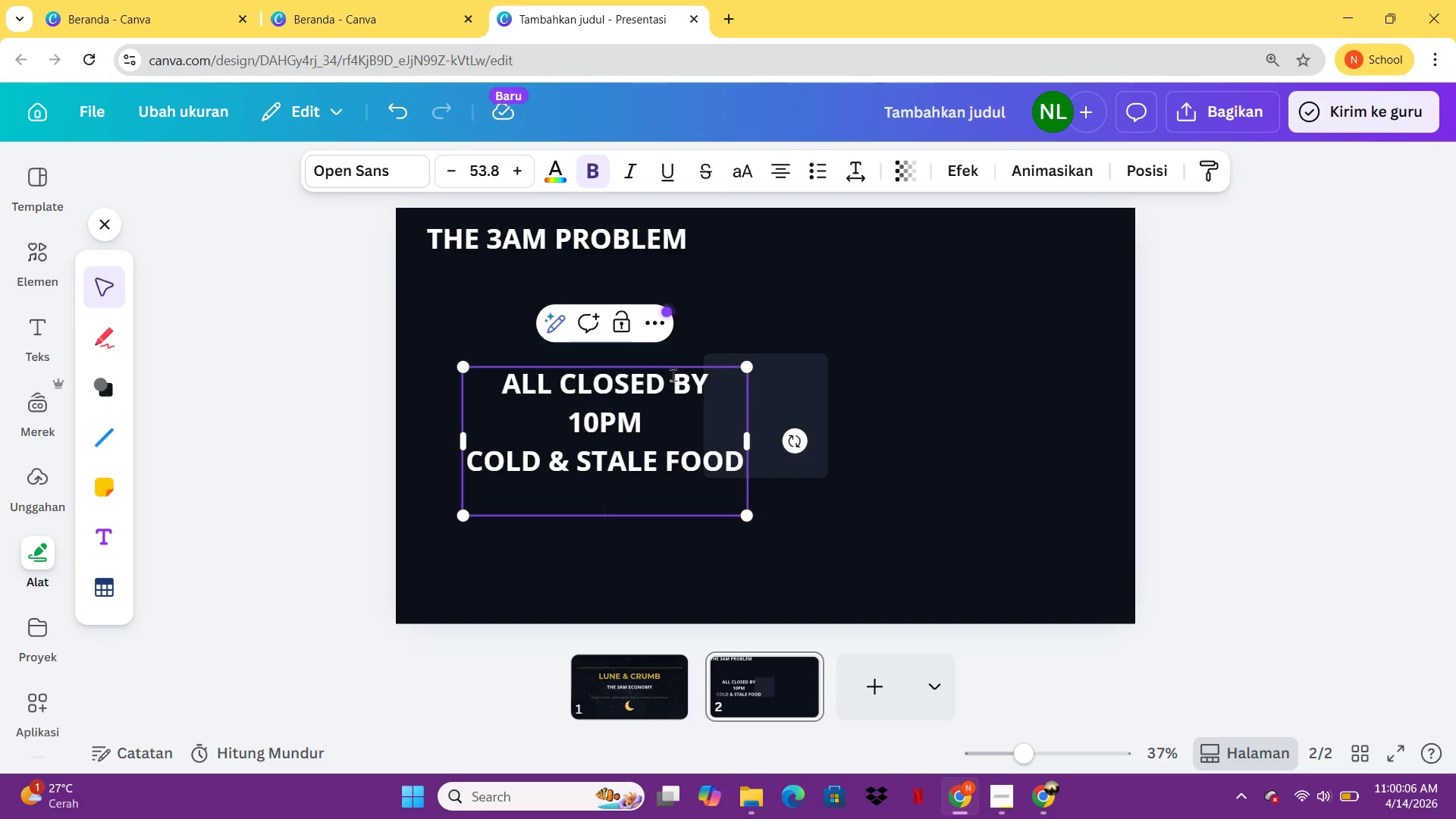 
type(ONLY G)
key(Backspace)
type(FAST FOOD)
 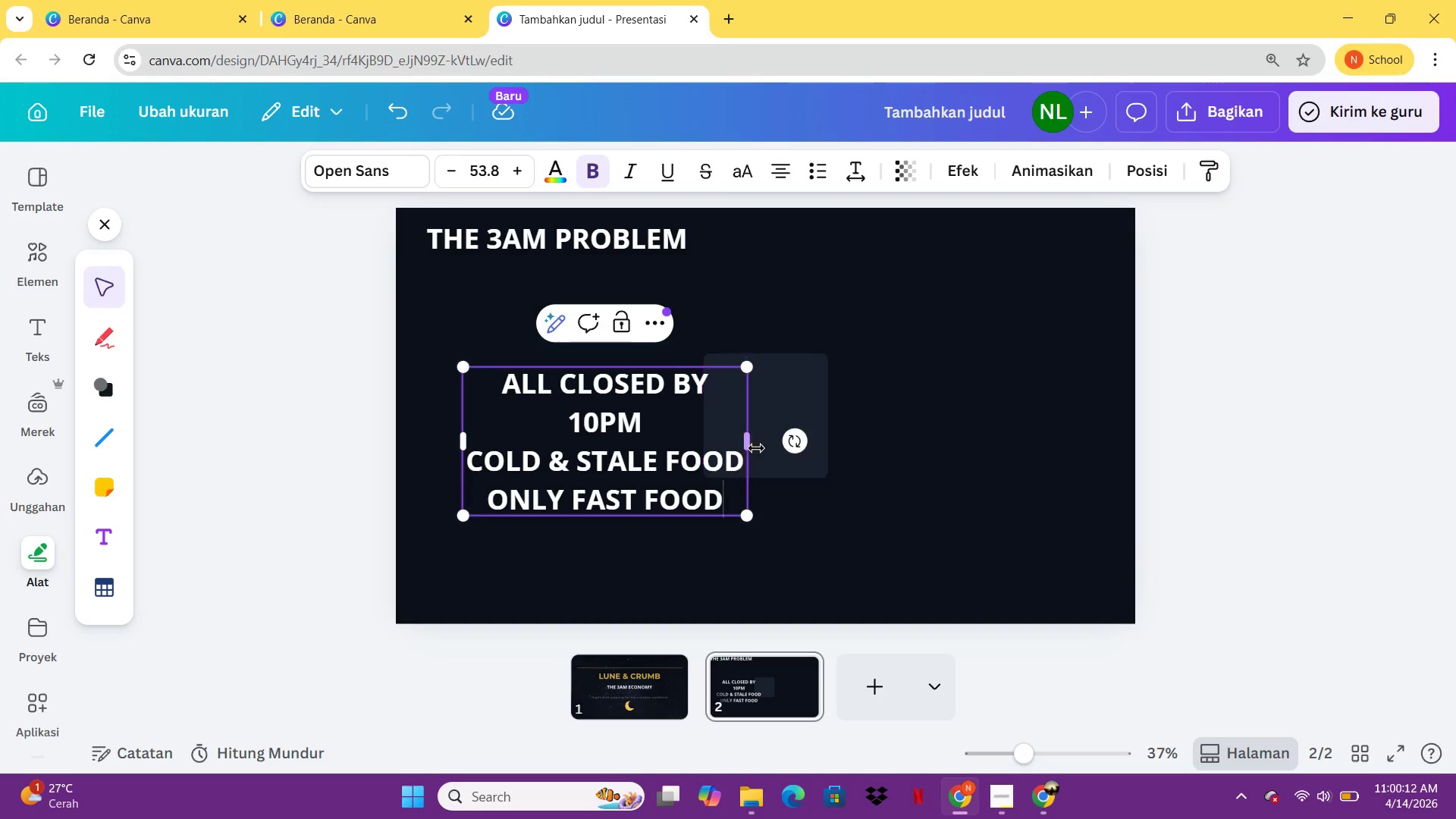 
left_click_drag(start_coordinate=[747, 446], to_coordinate=[871, 435])
 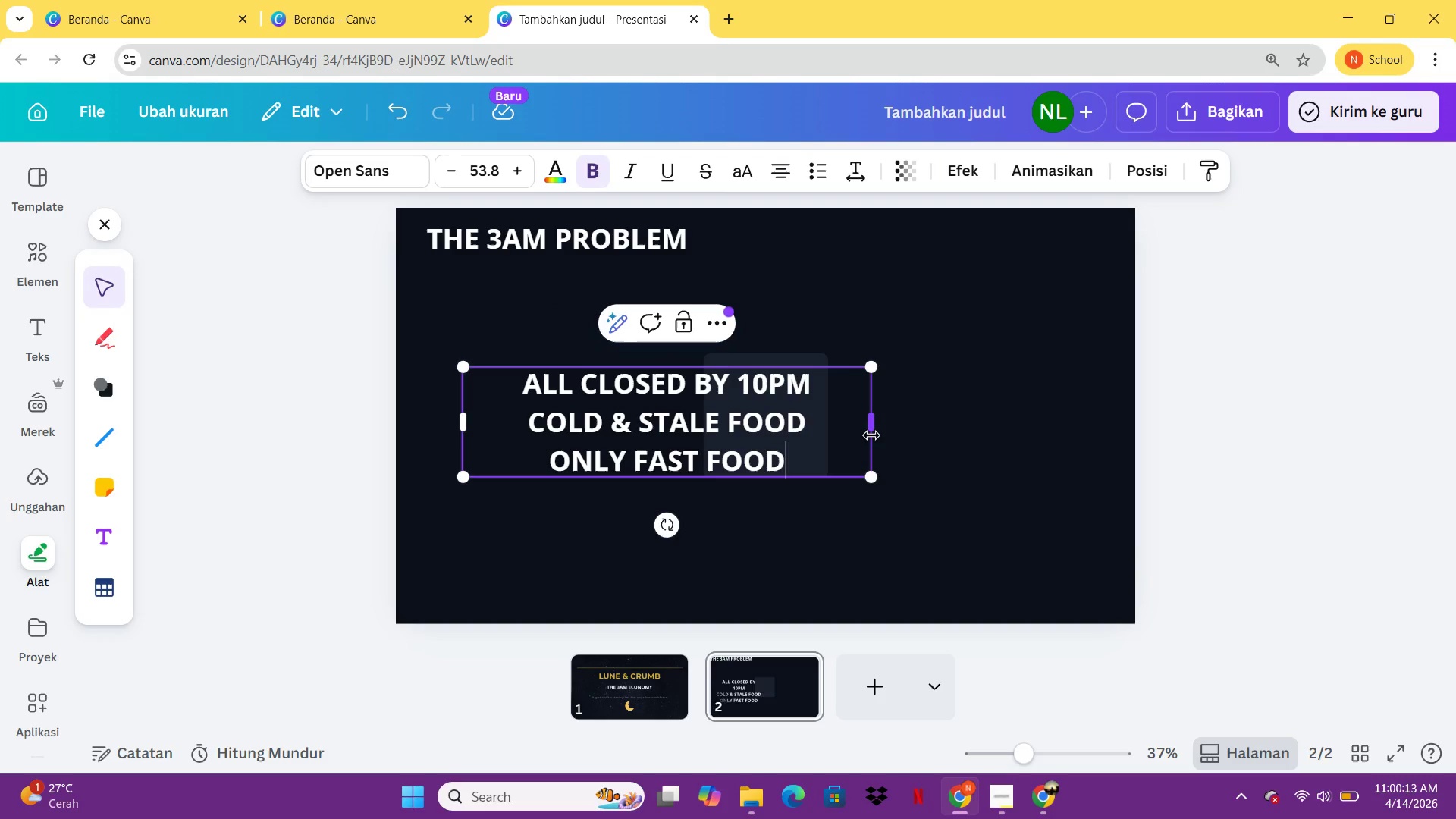 
left_click([871, 435])
 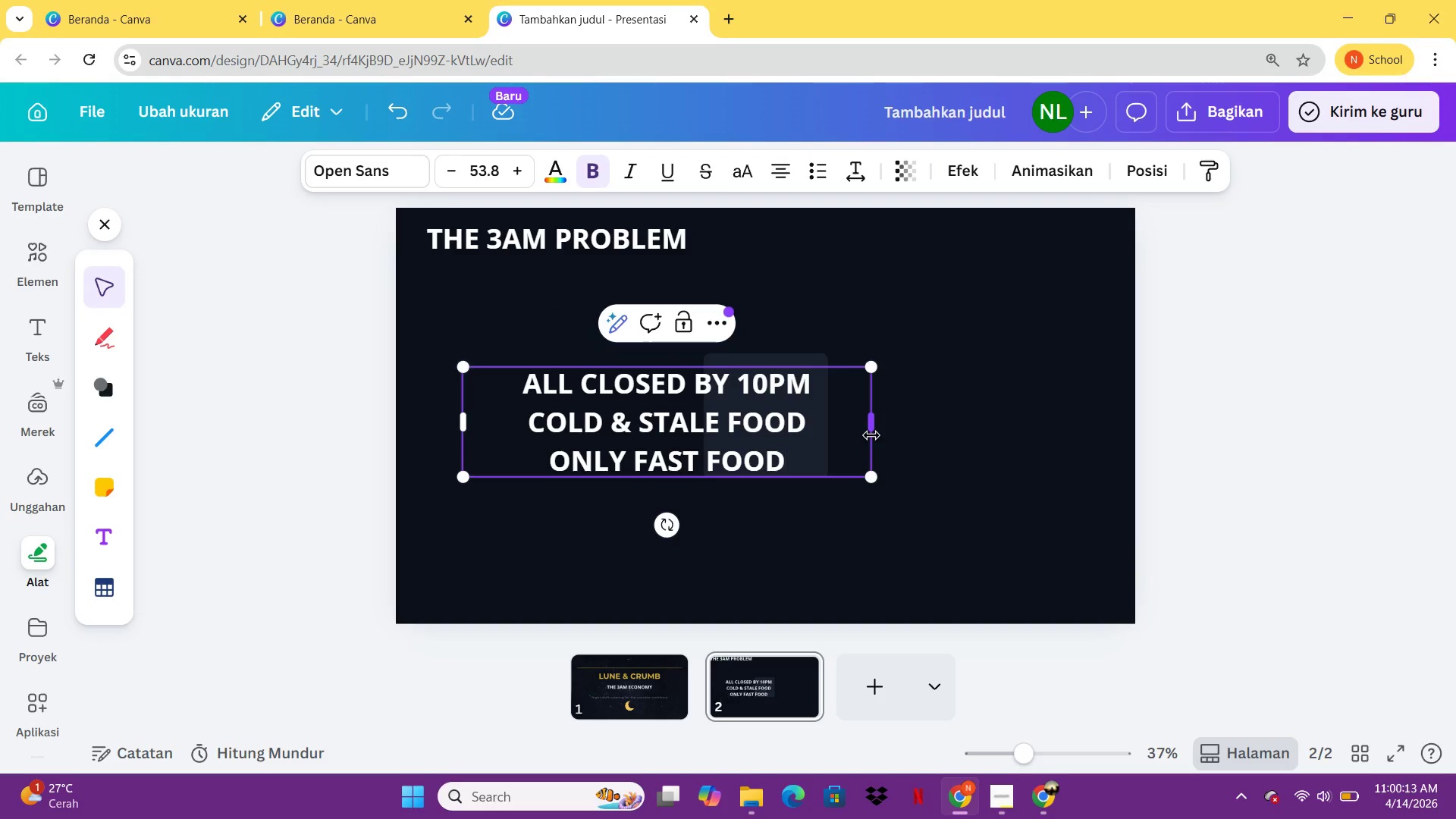 
key(Control+A)
 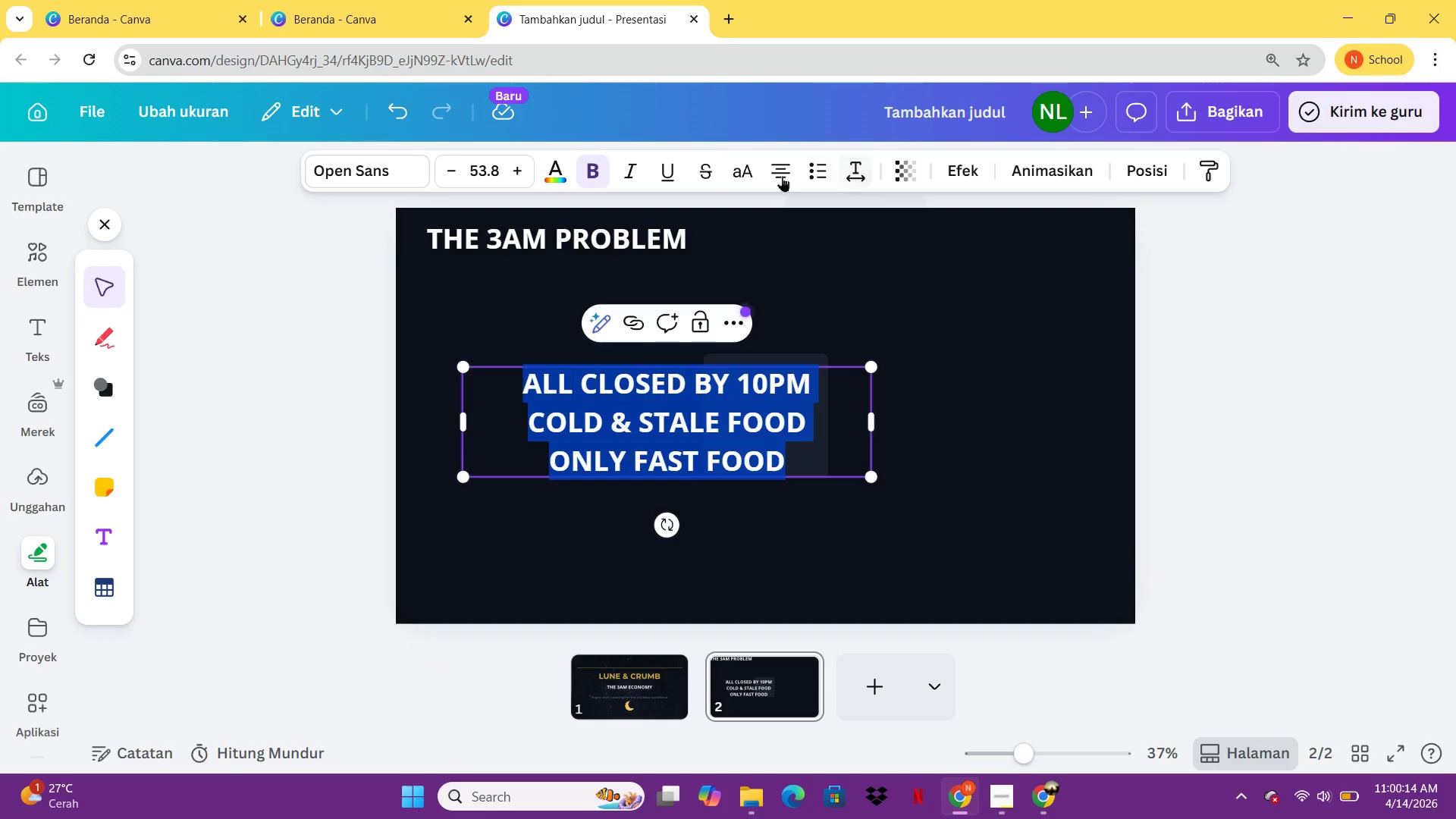 
left_click([770, 171])
 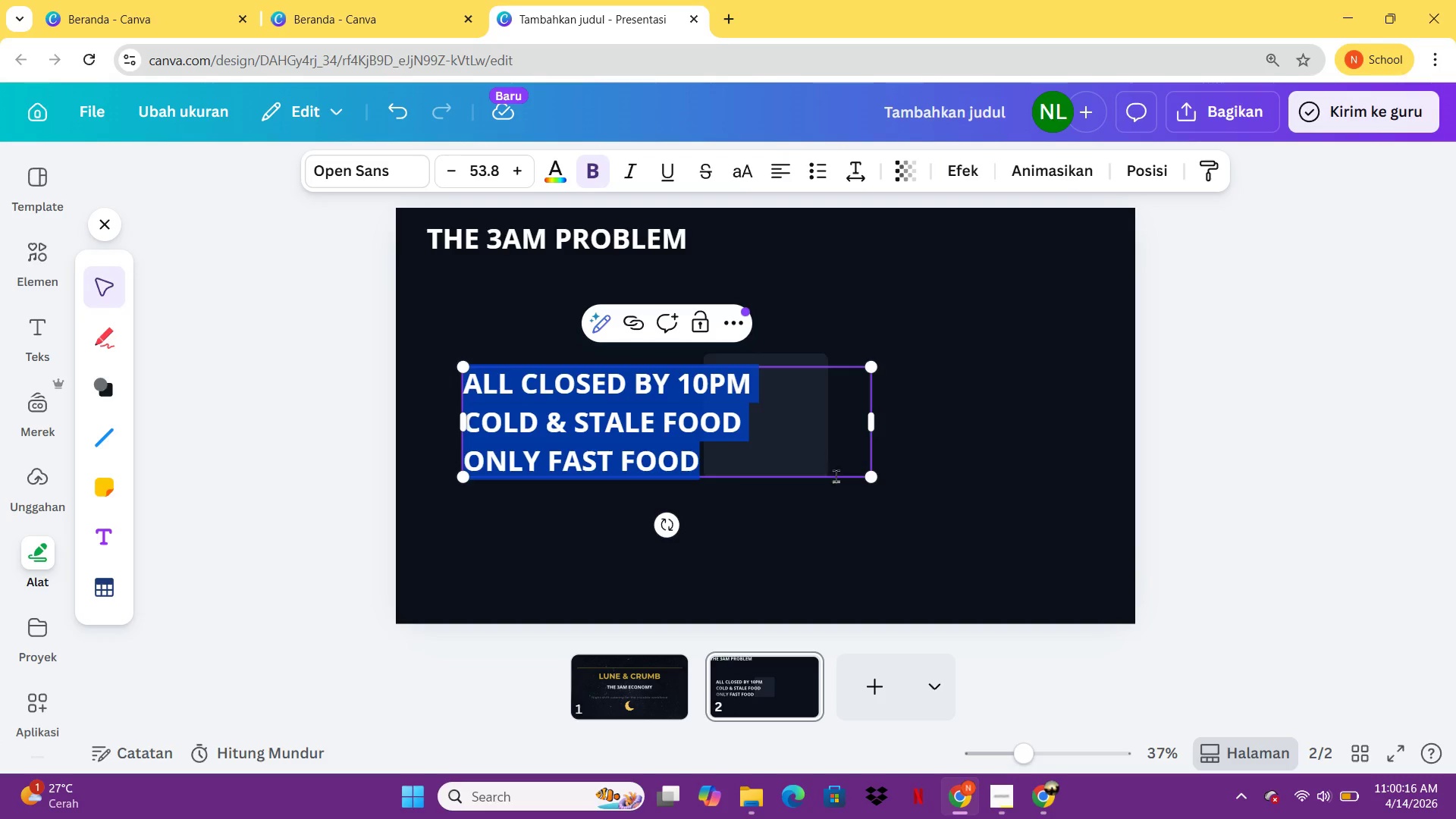 
left_click([855, 532])
 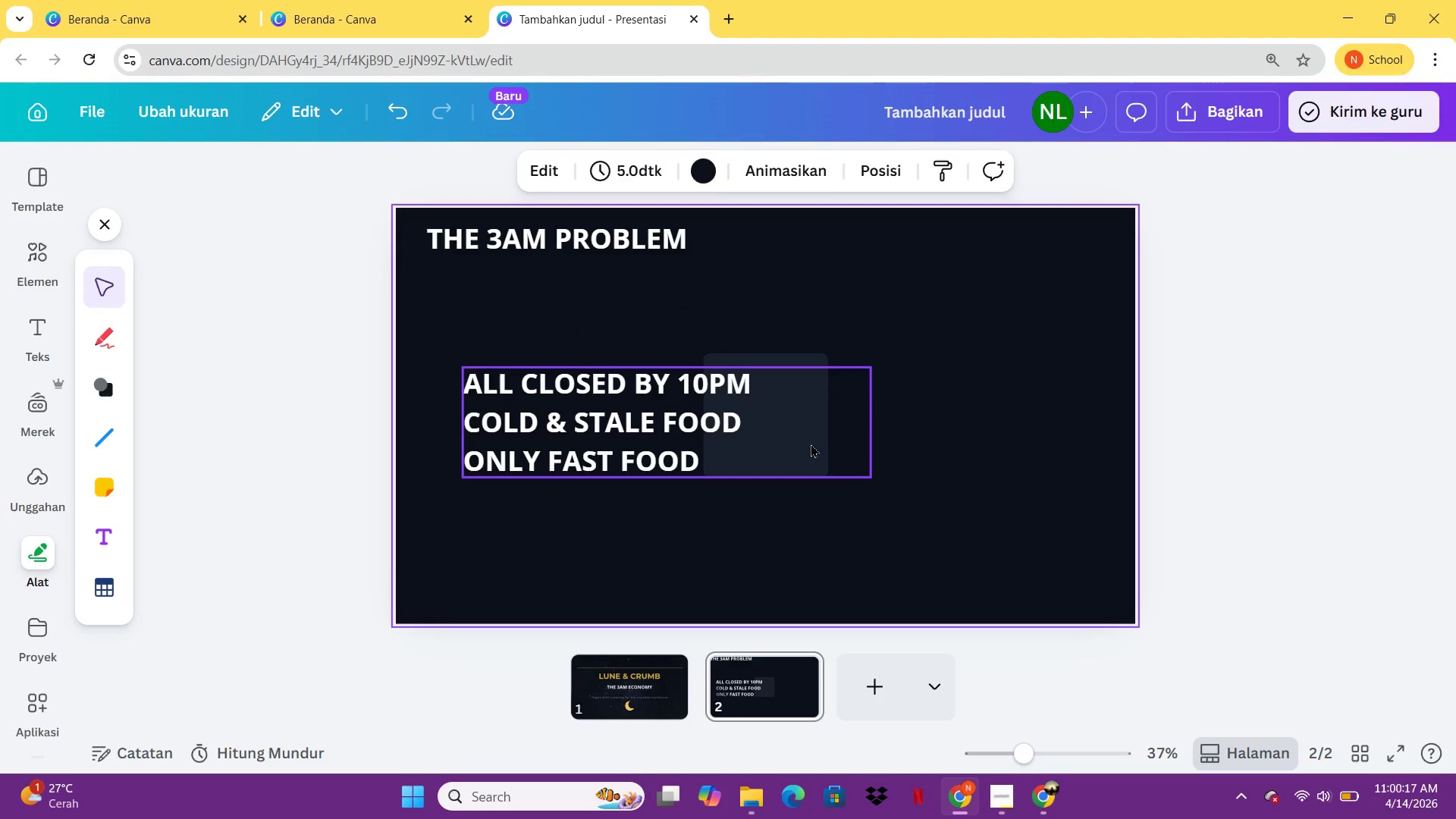 
left_click_drag(start_coordinate=[810, 444], to_coordinate=[1233, 362])
 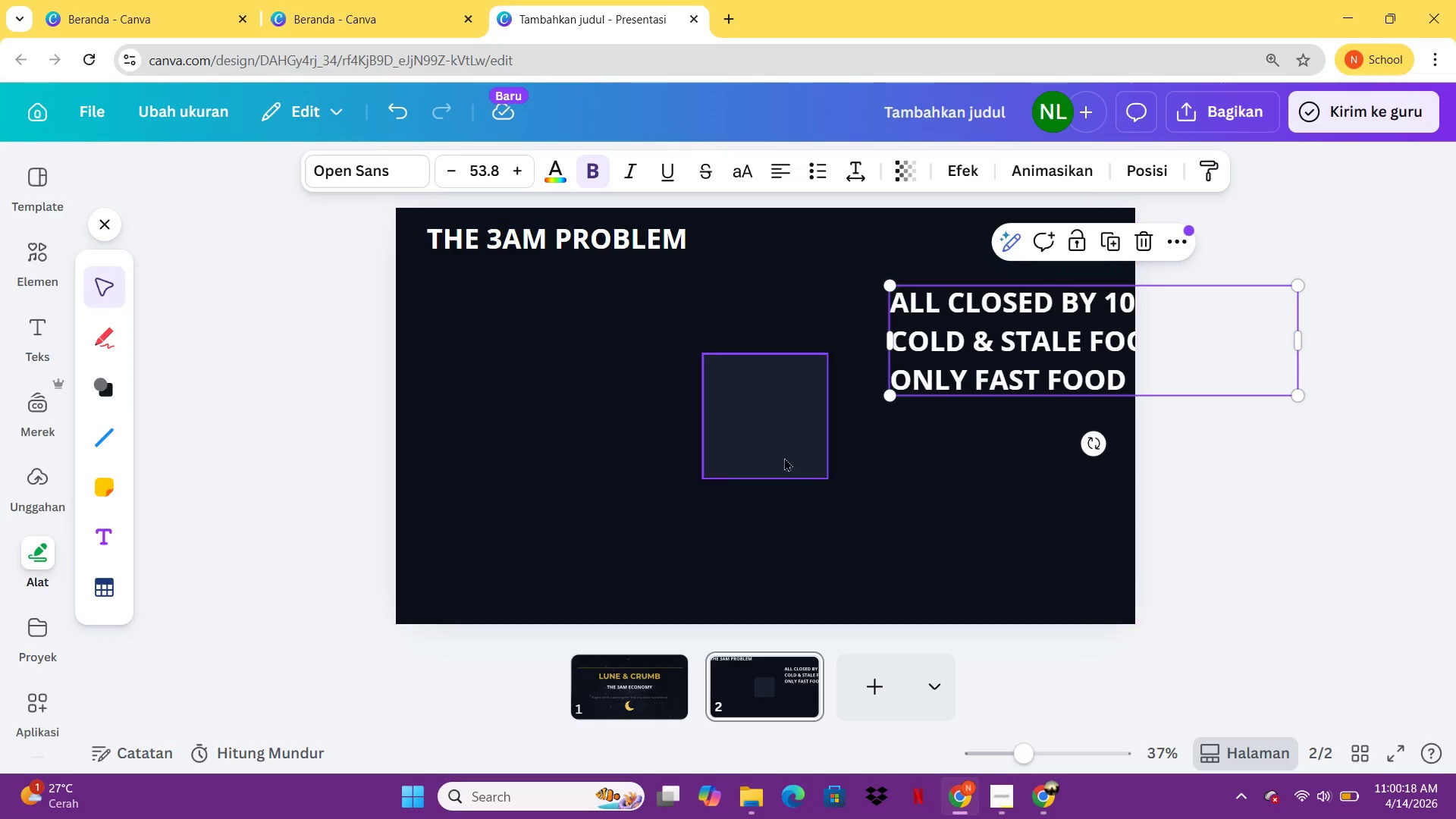 
left_click_drag(start_coordinate=[781, 441], to_coordinate=[526, 366])
 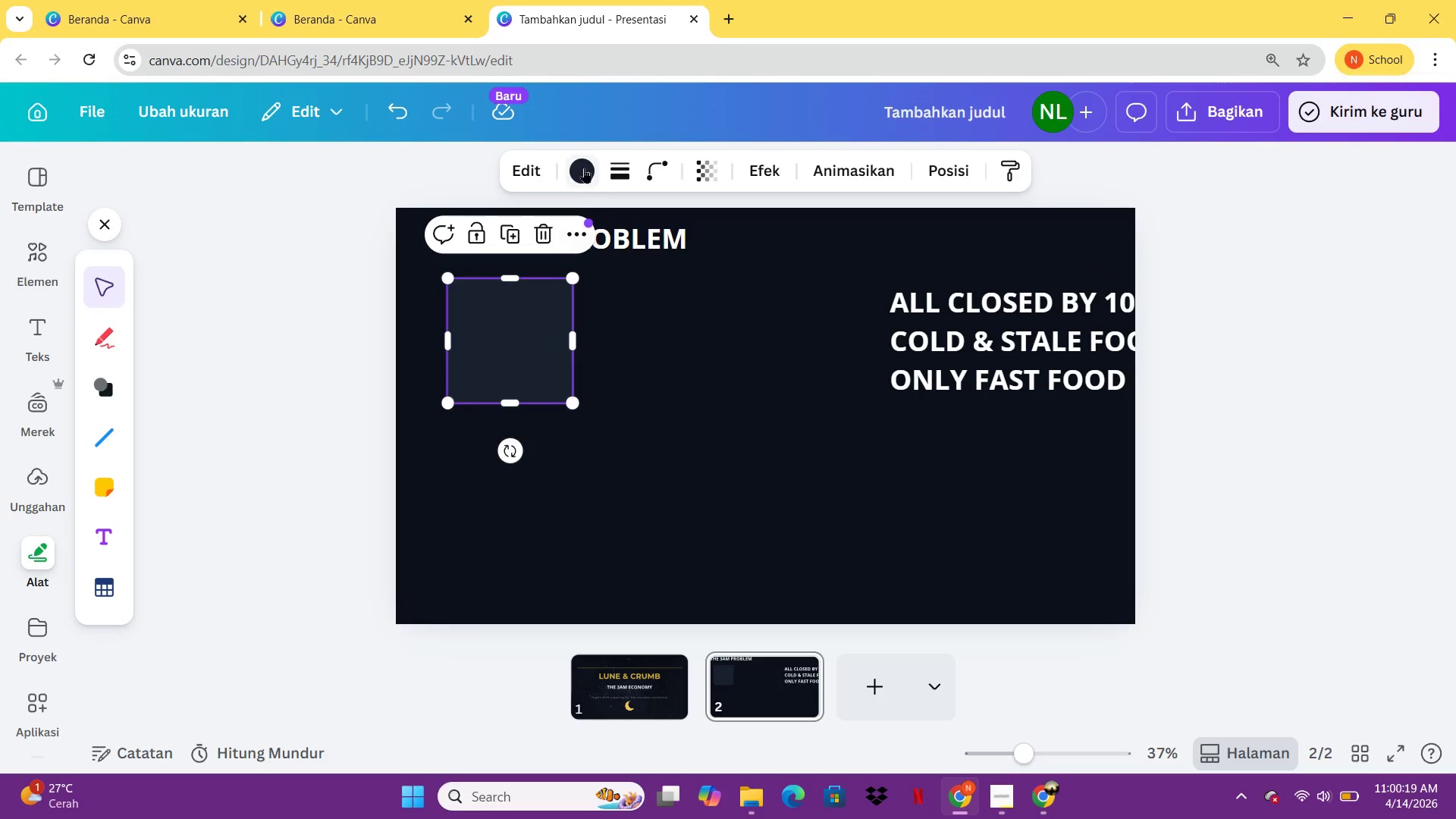 
left_click([584, 166])
 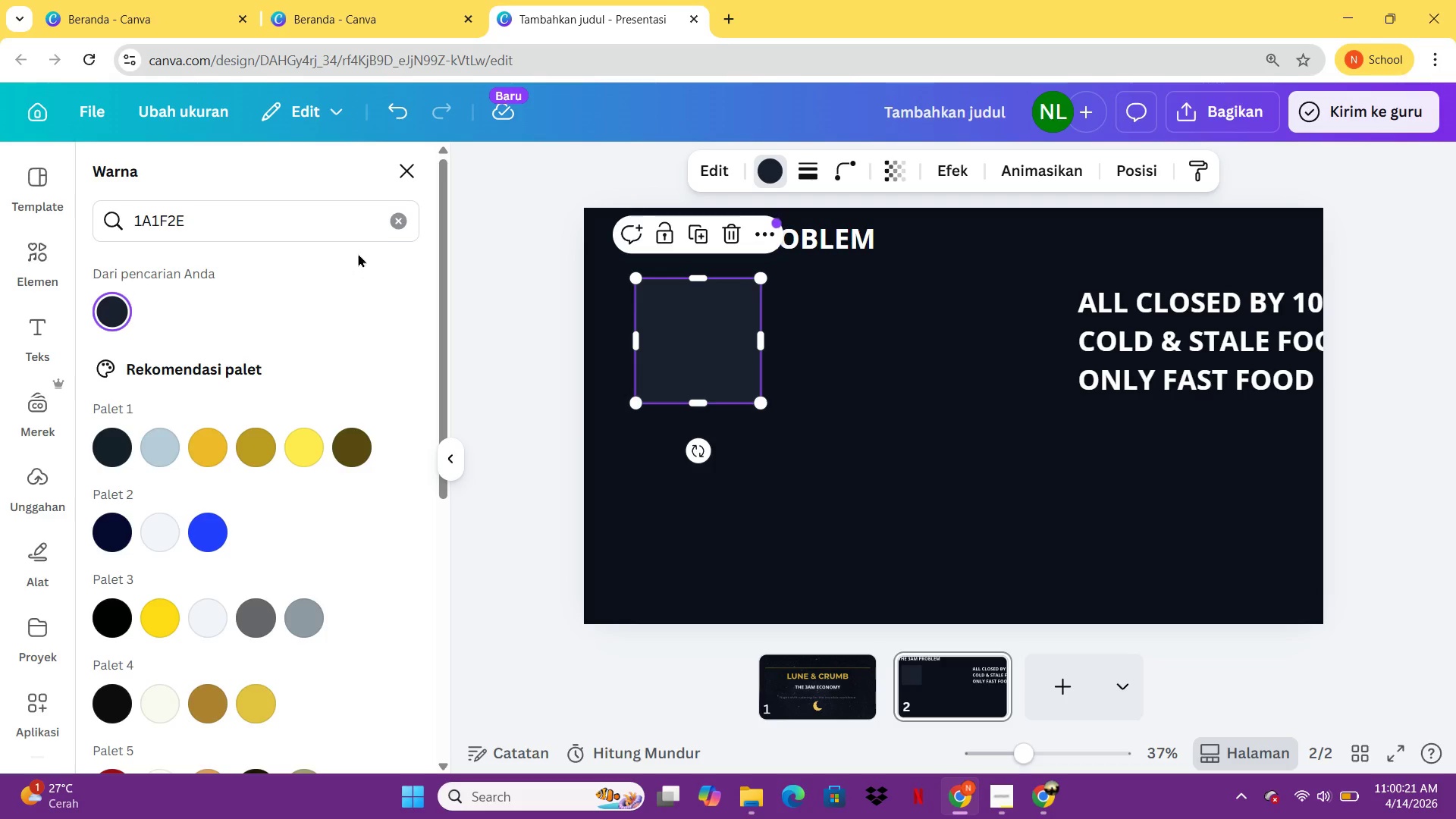 
left_click([400, 229])
 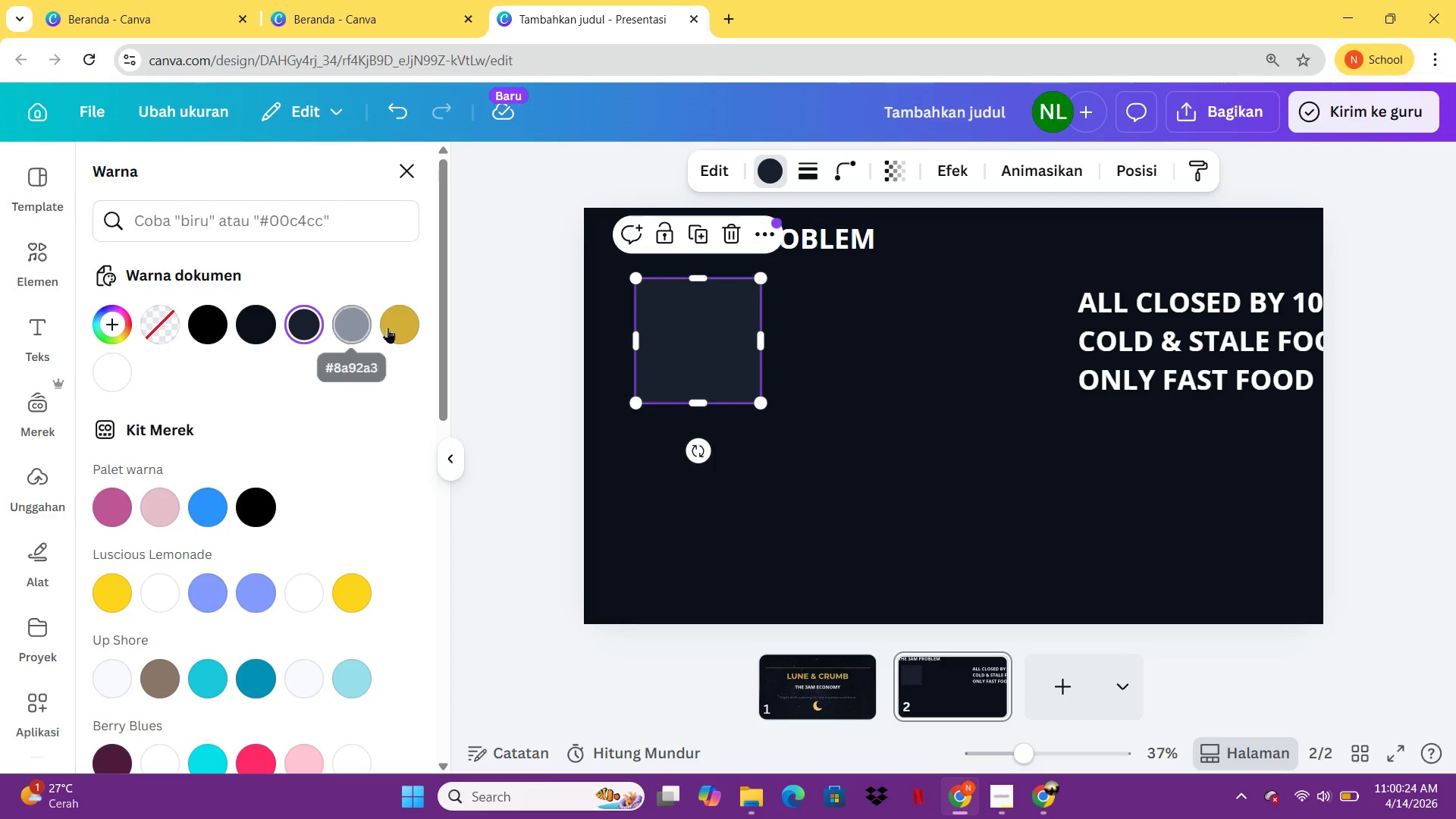 
left_click([357, 328])
 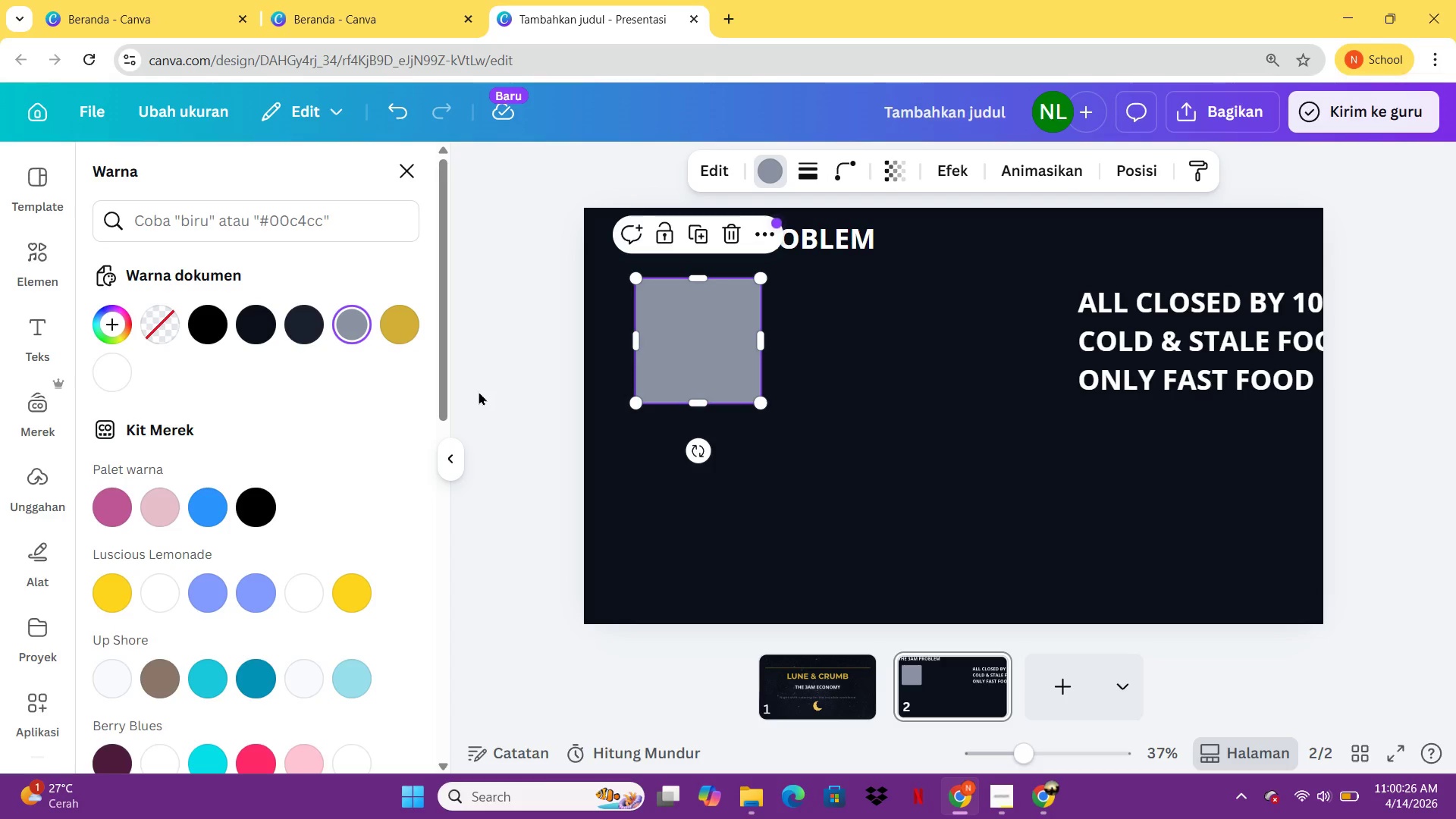 
key(Control+Z)
 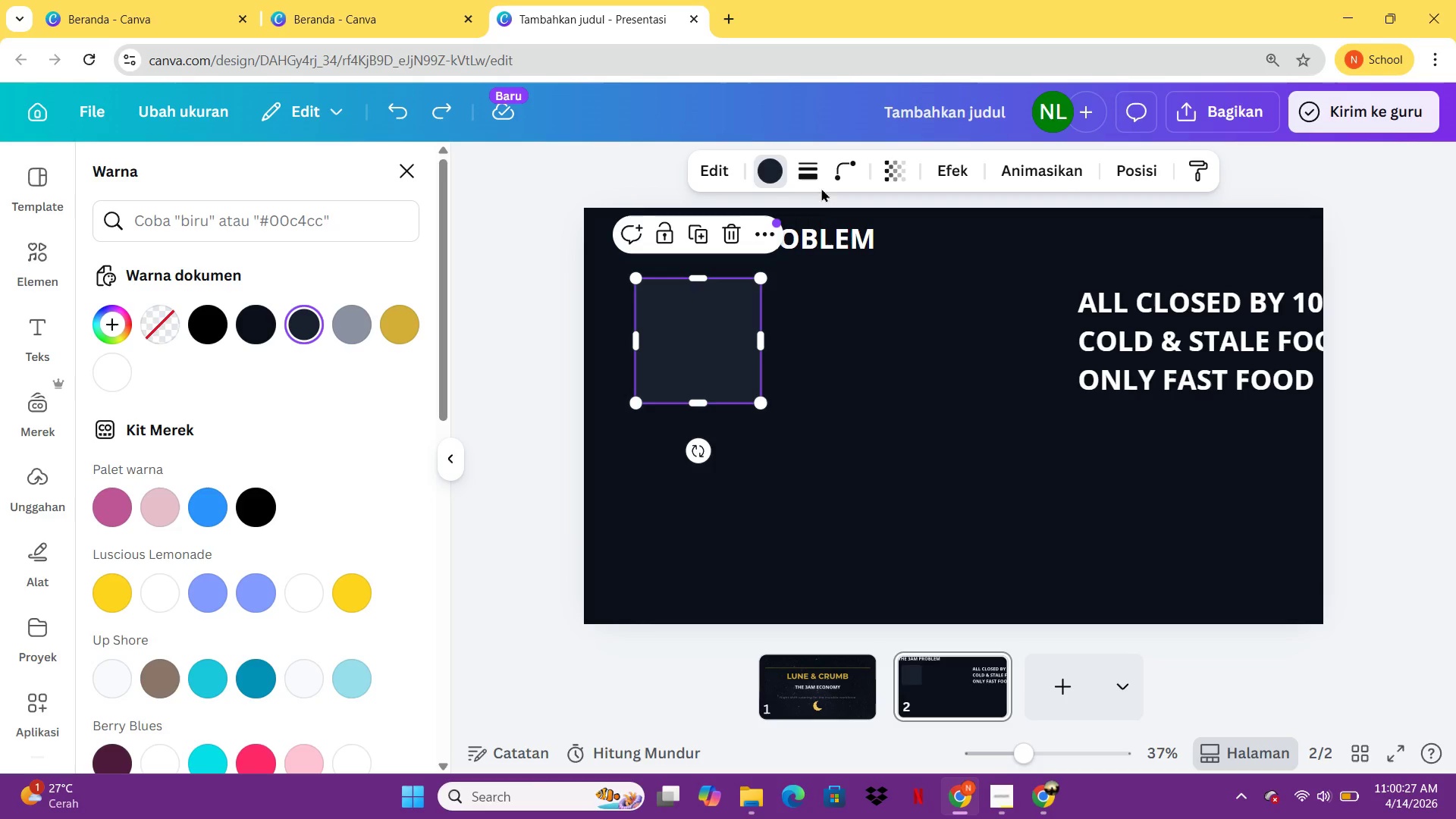 
left_click([795, 174])
 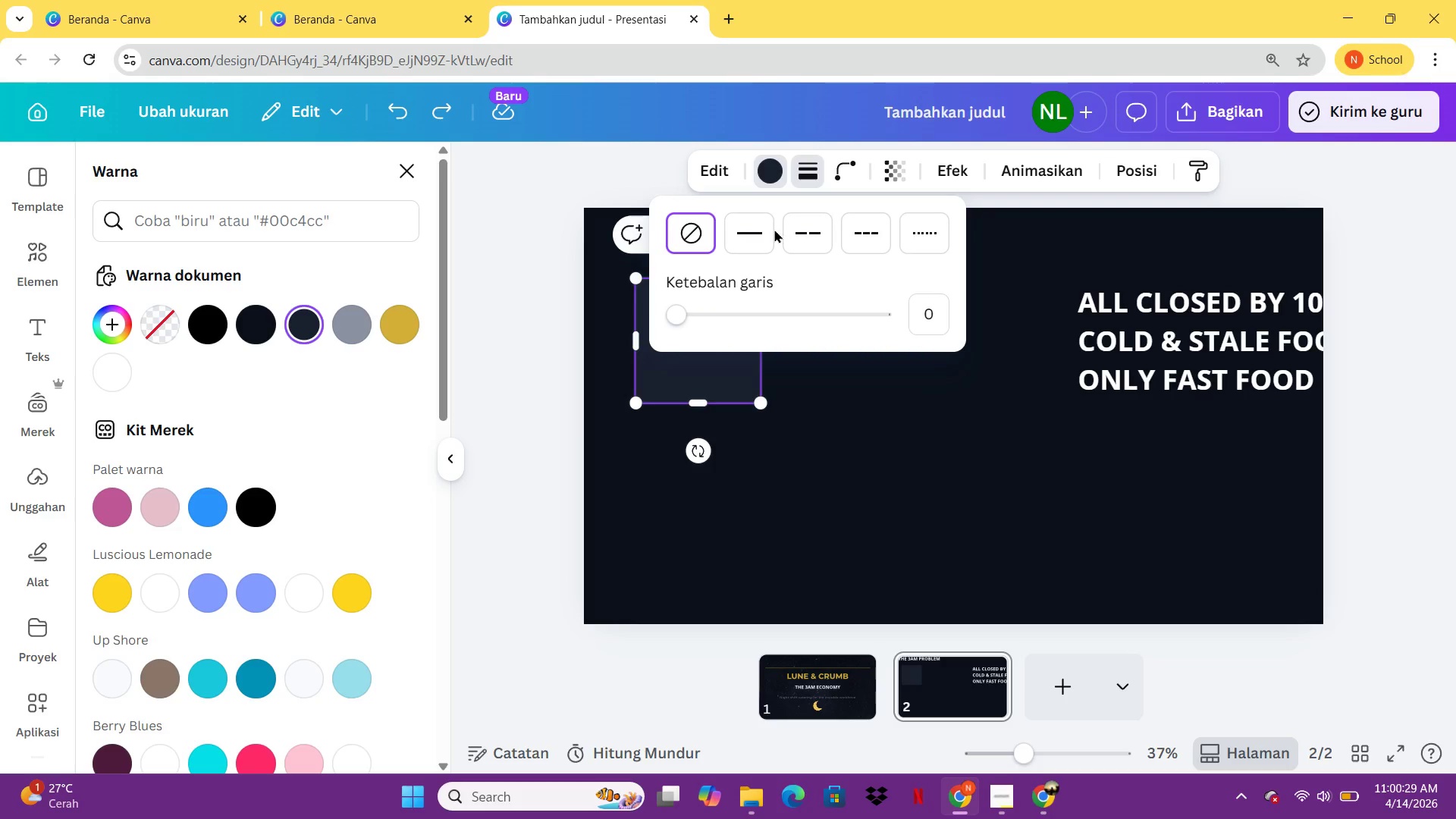 
left_click([749, 230])
 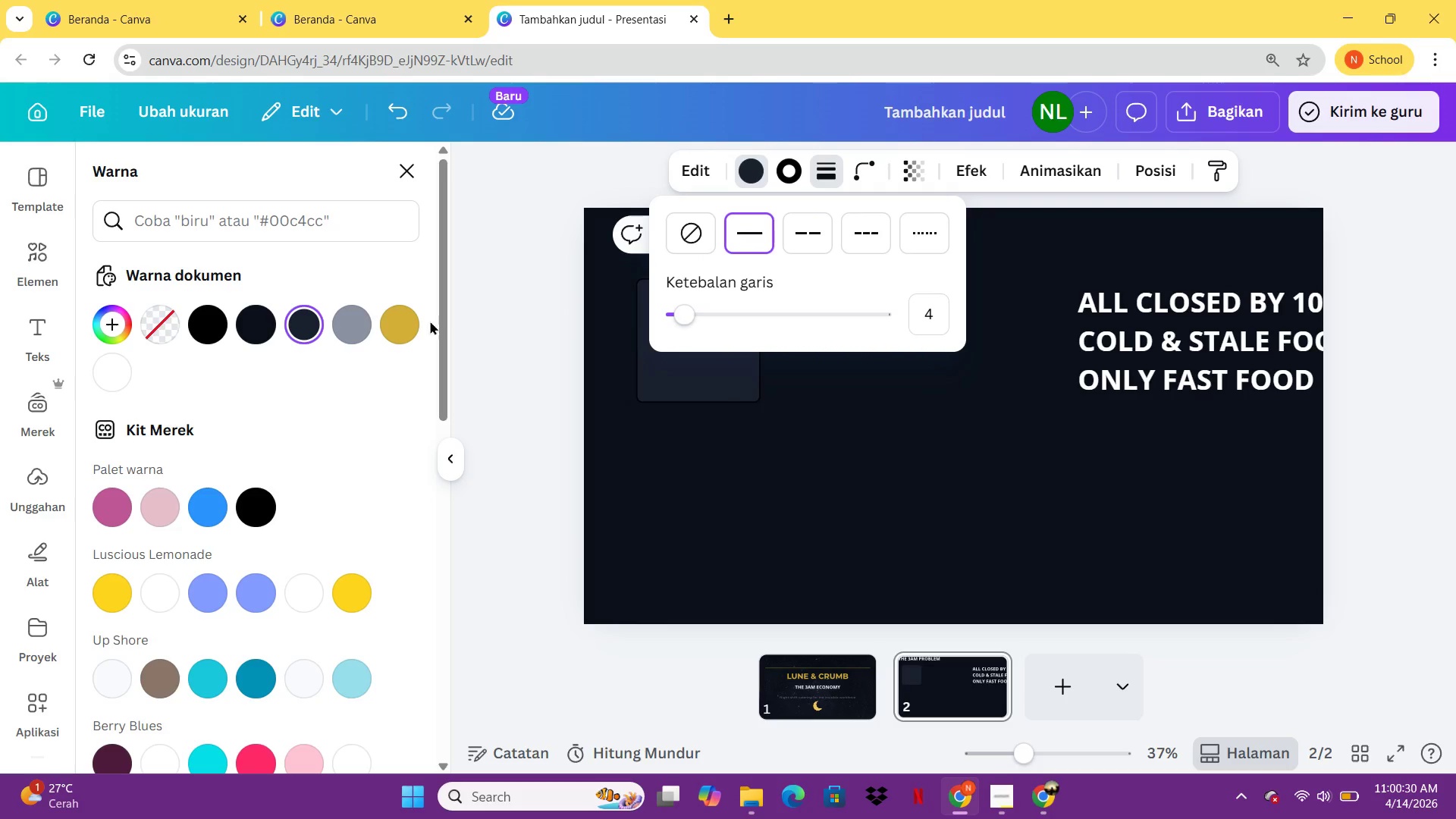 
left_click([394, 322])
 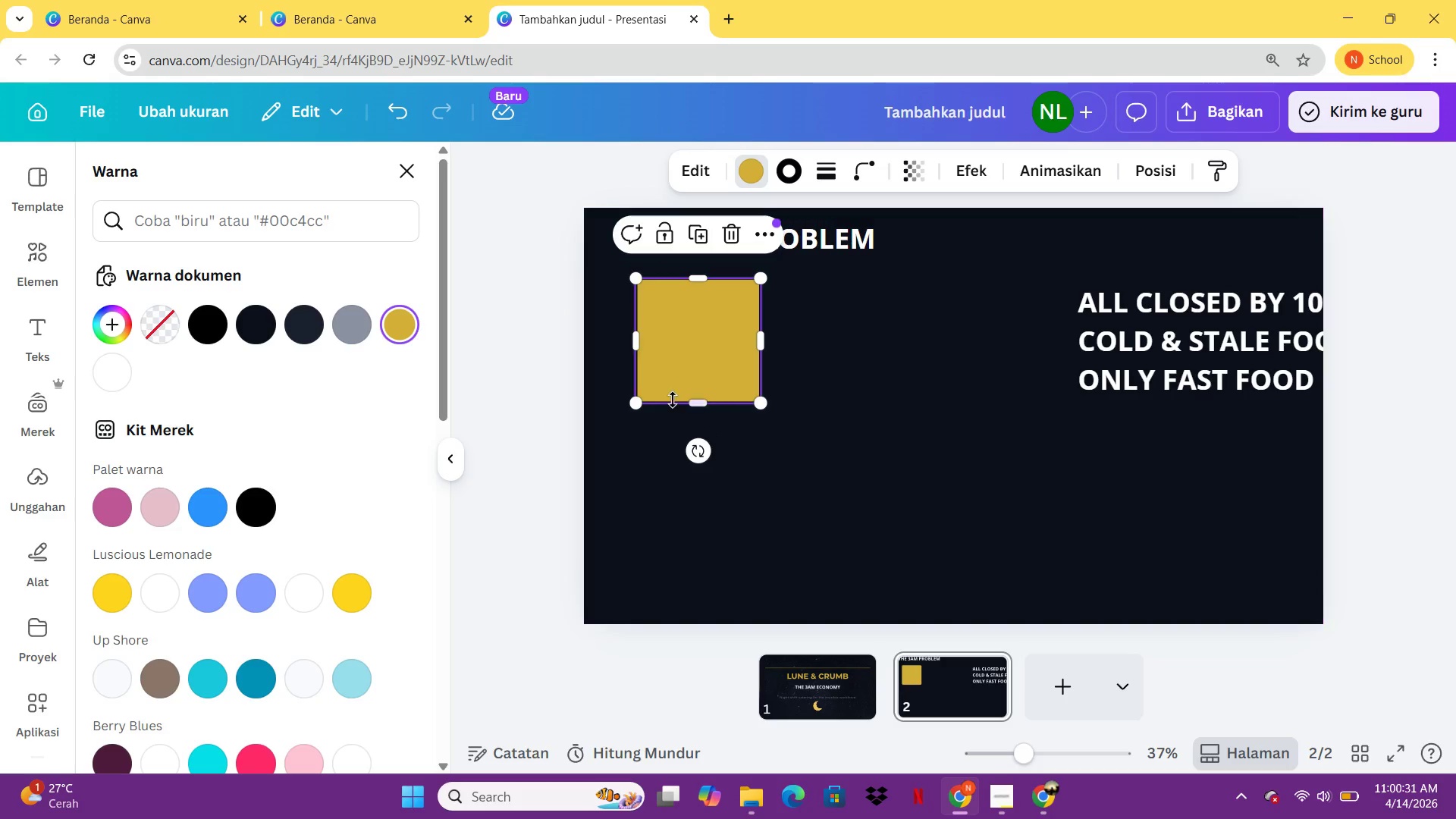 
key(Control+Z)
 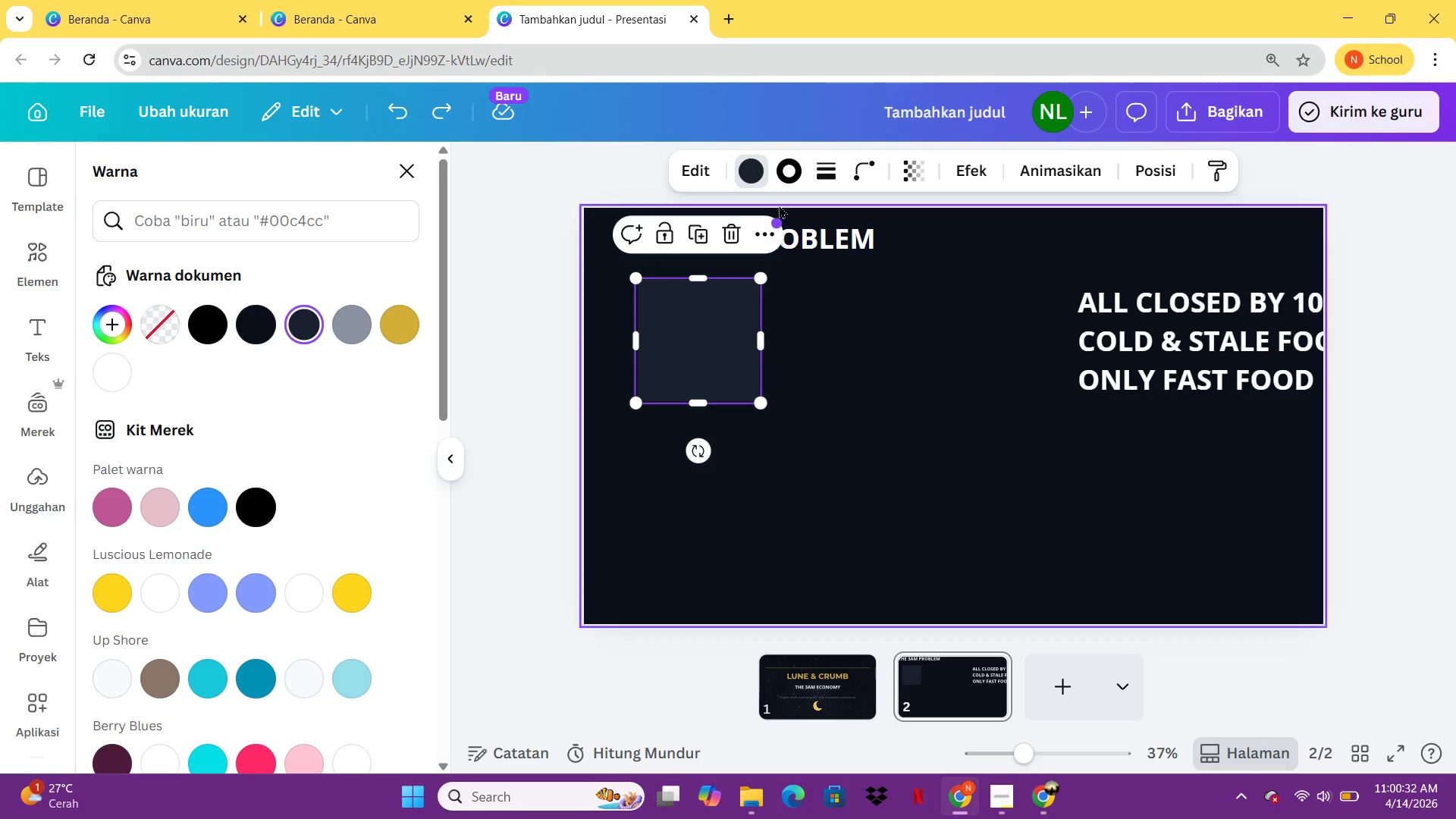 
left_click([786, 177])
 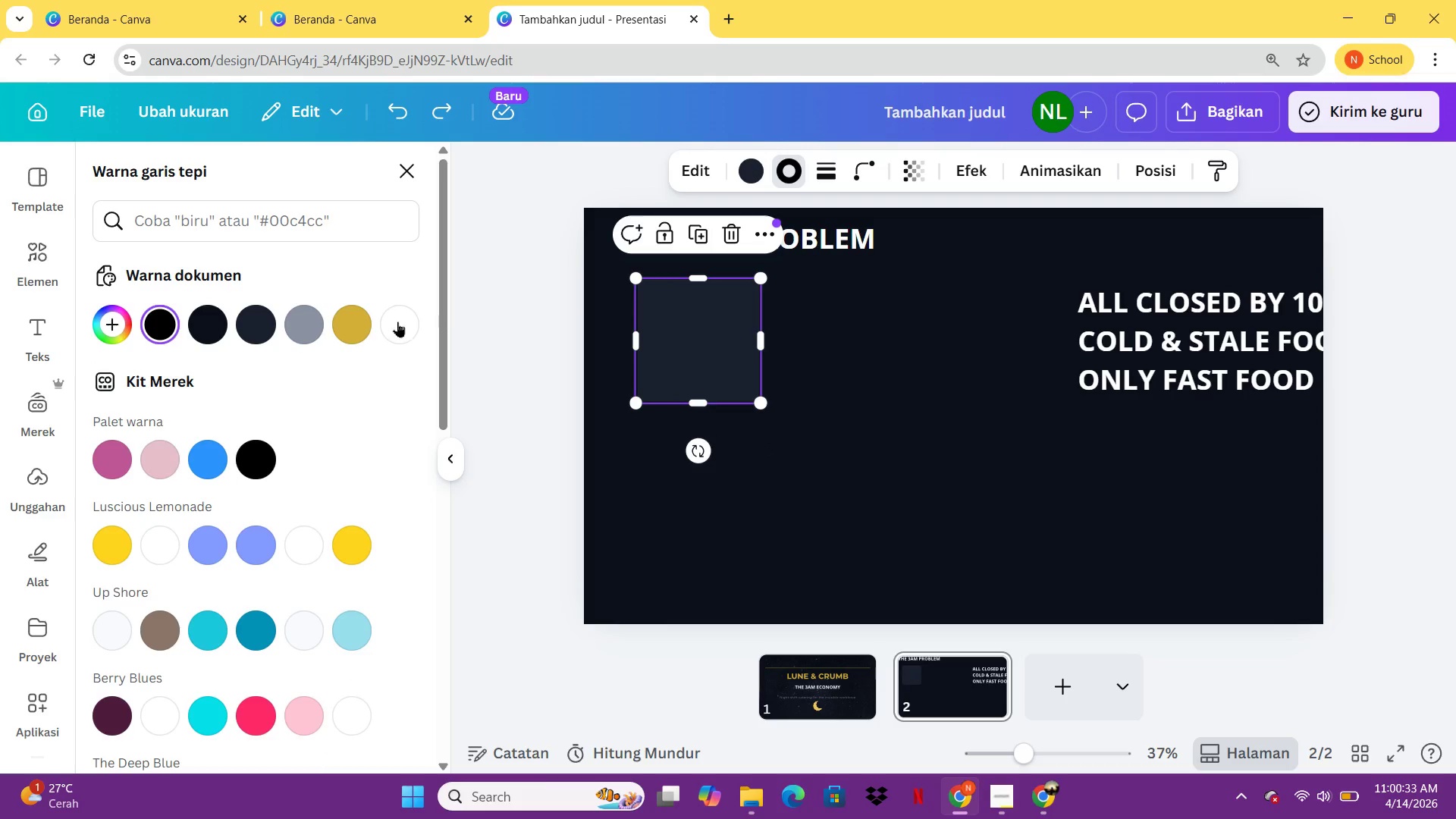 
left_click([347, 322])
 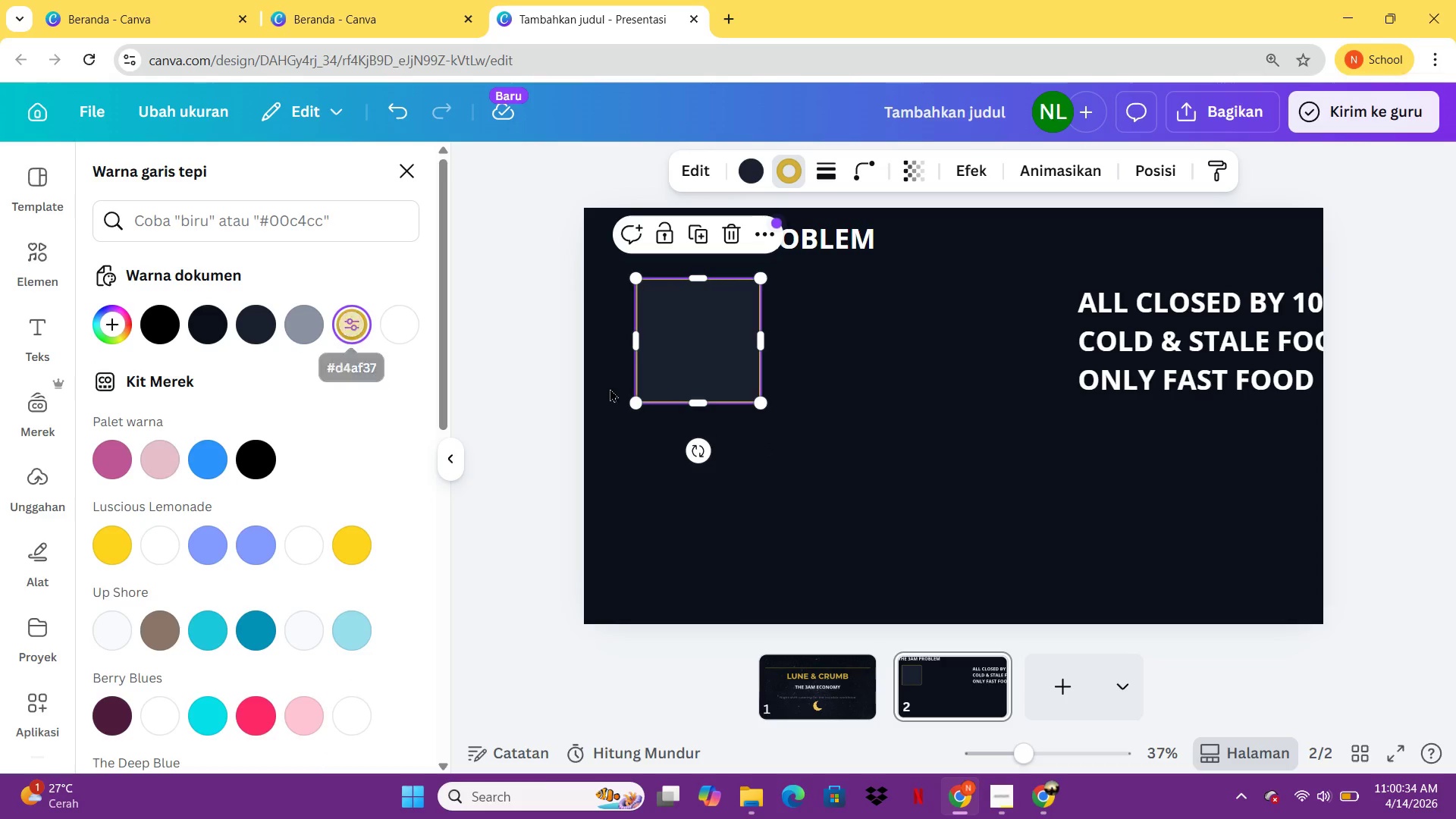 
left_click([795, 428])
 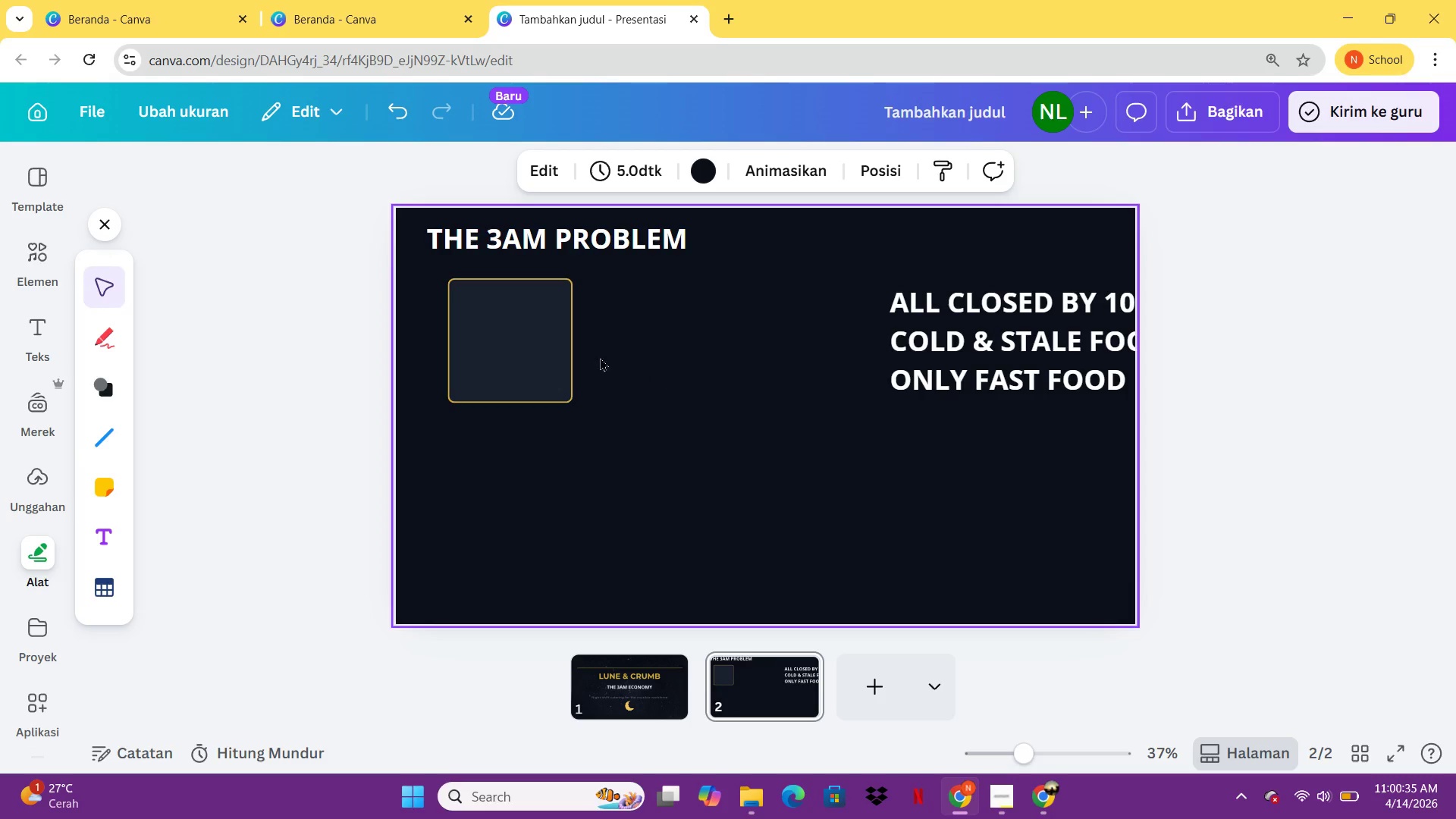 
left_click([534, 347])
 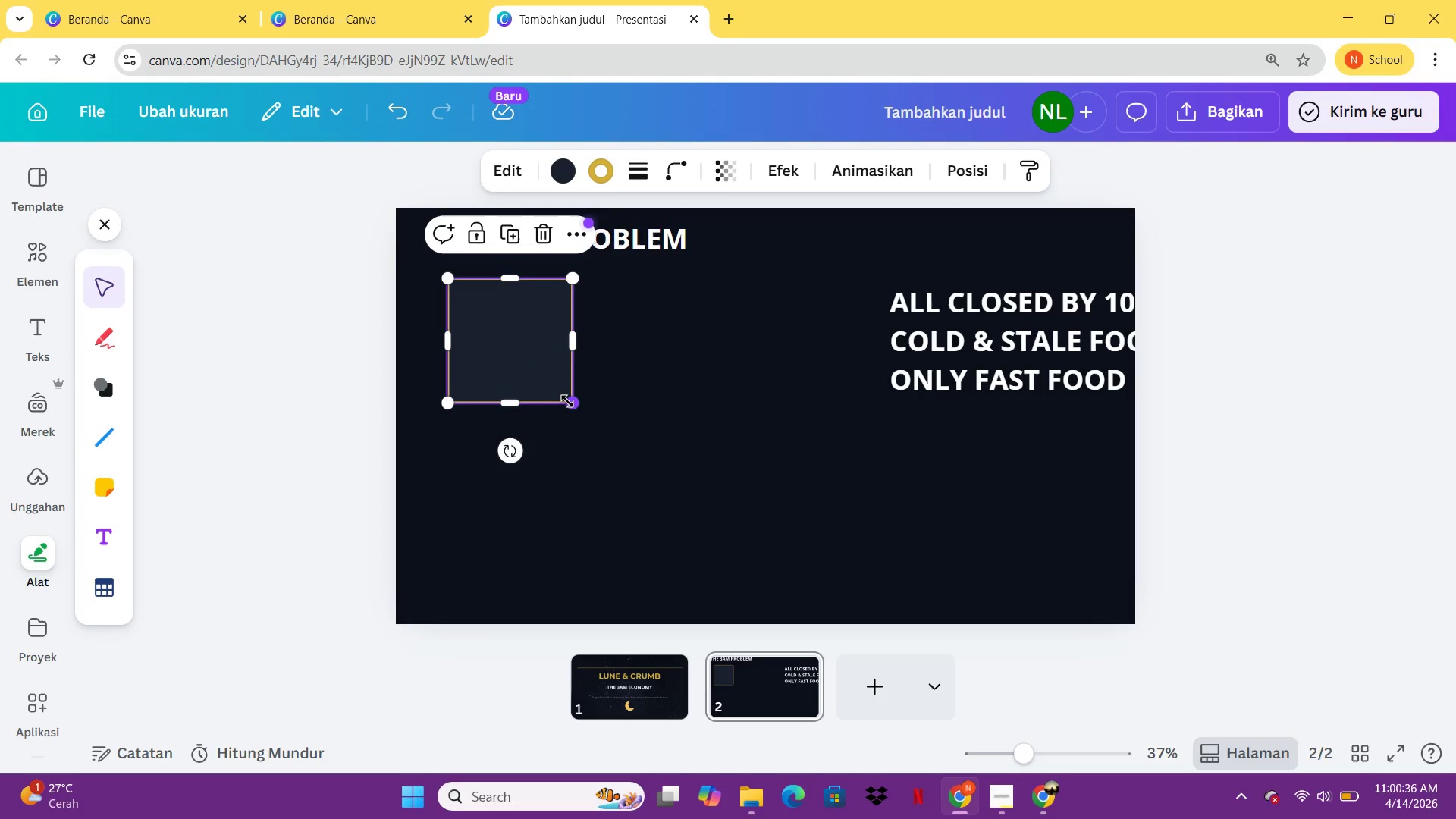 
left_click_drag(start_coordinate=[570, 403], to_coordinate=[695, 489])
 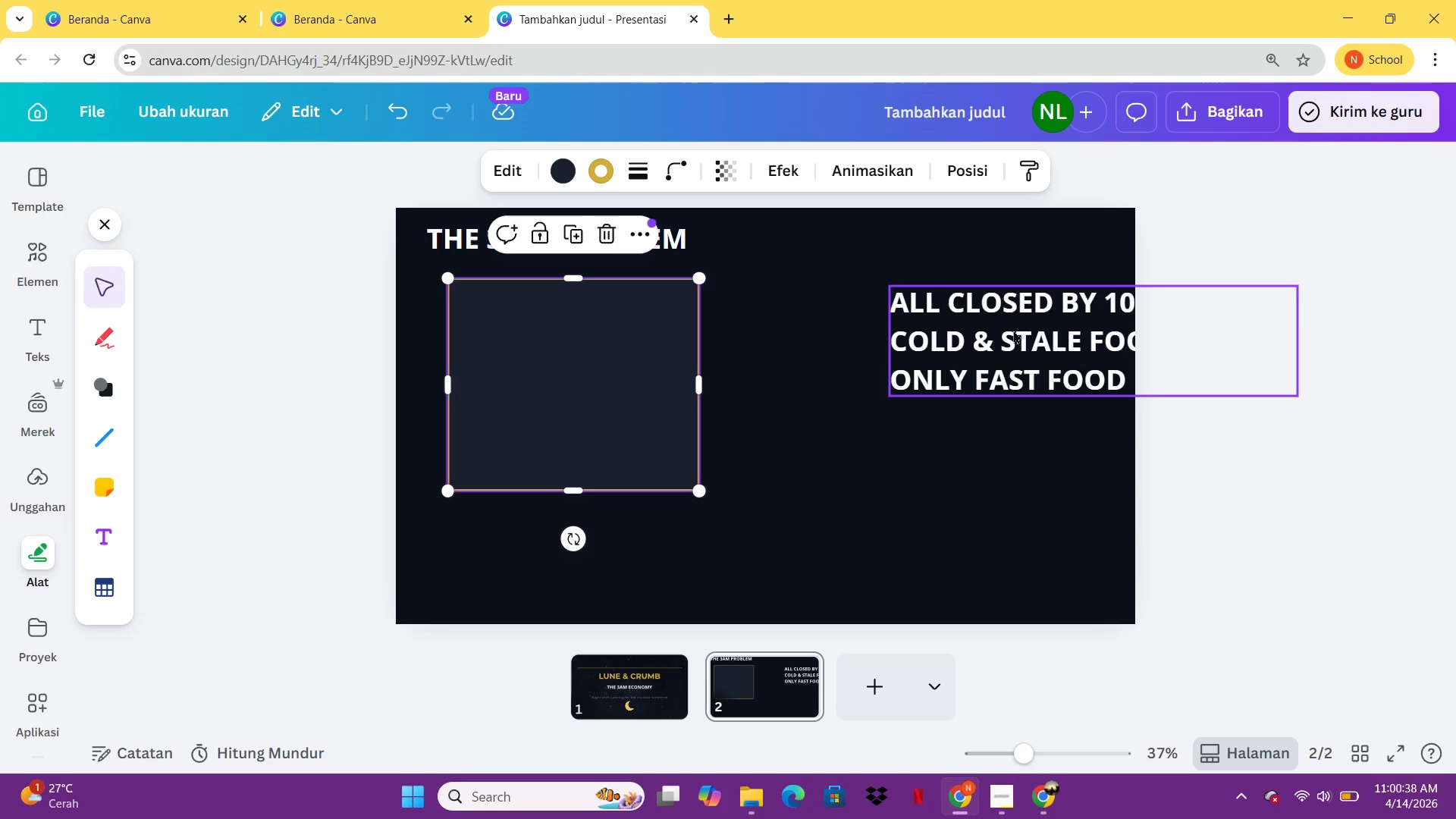 
left_click_drag(start_coordinate=[1013, 330], to_coordinate=[657, 369])
 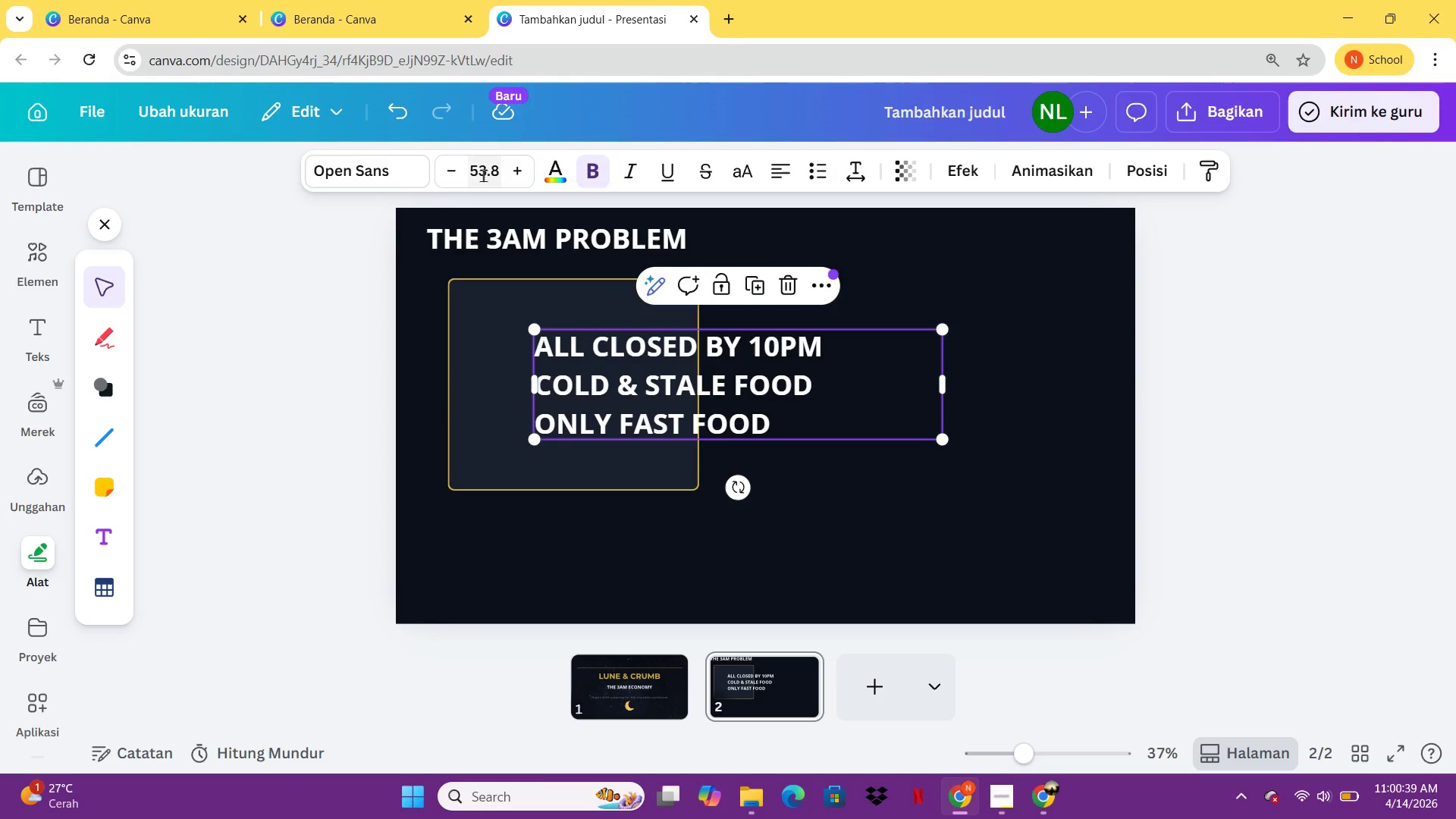 
left_click([485, 174])
 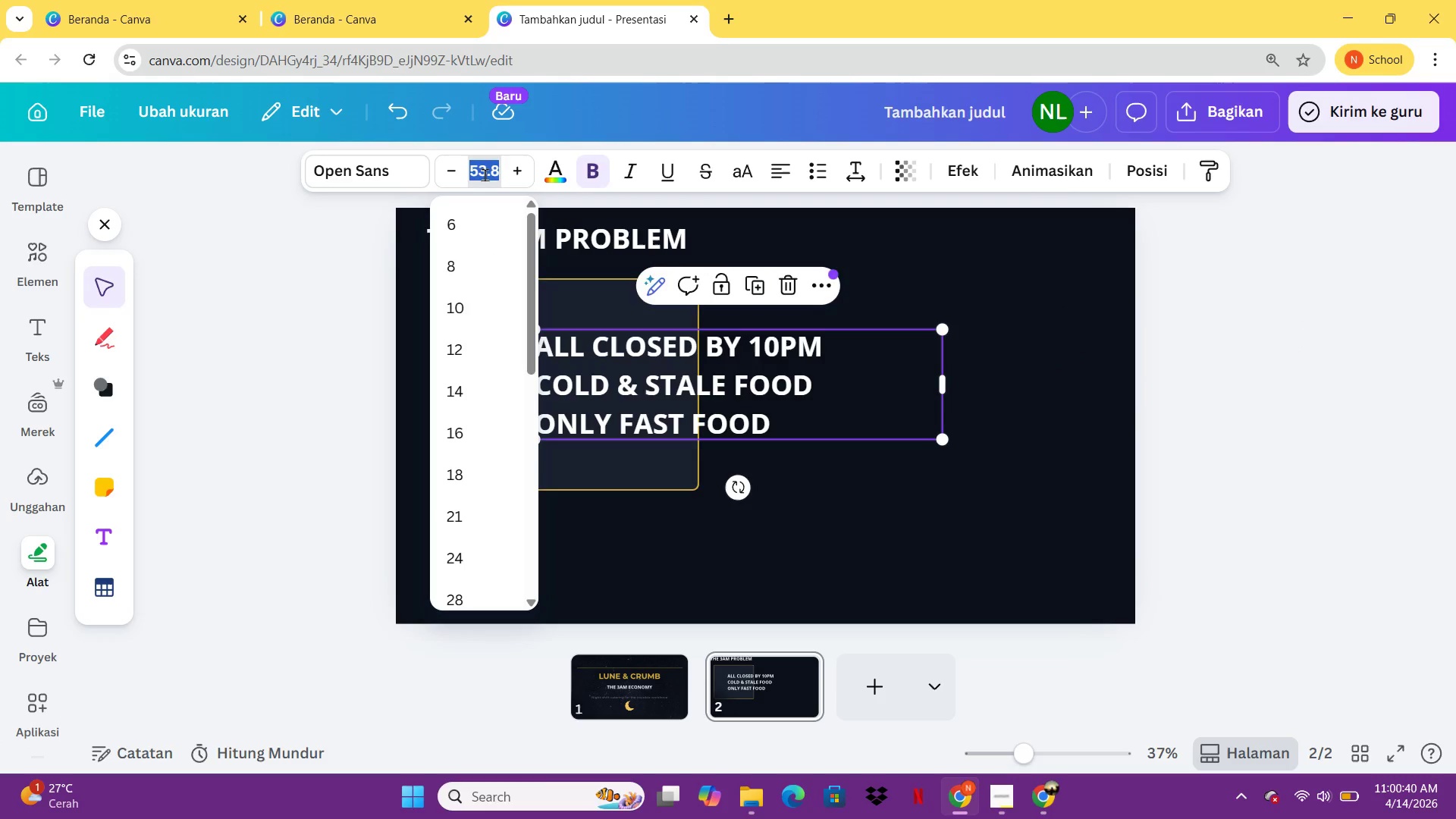 
type(35)
 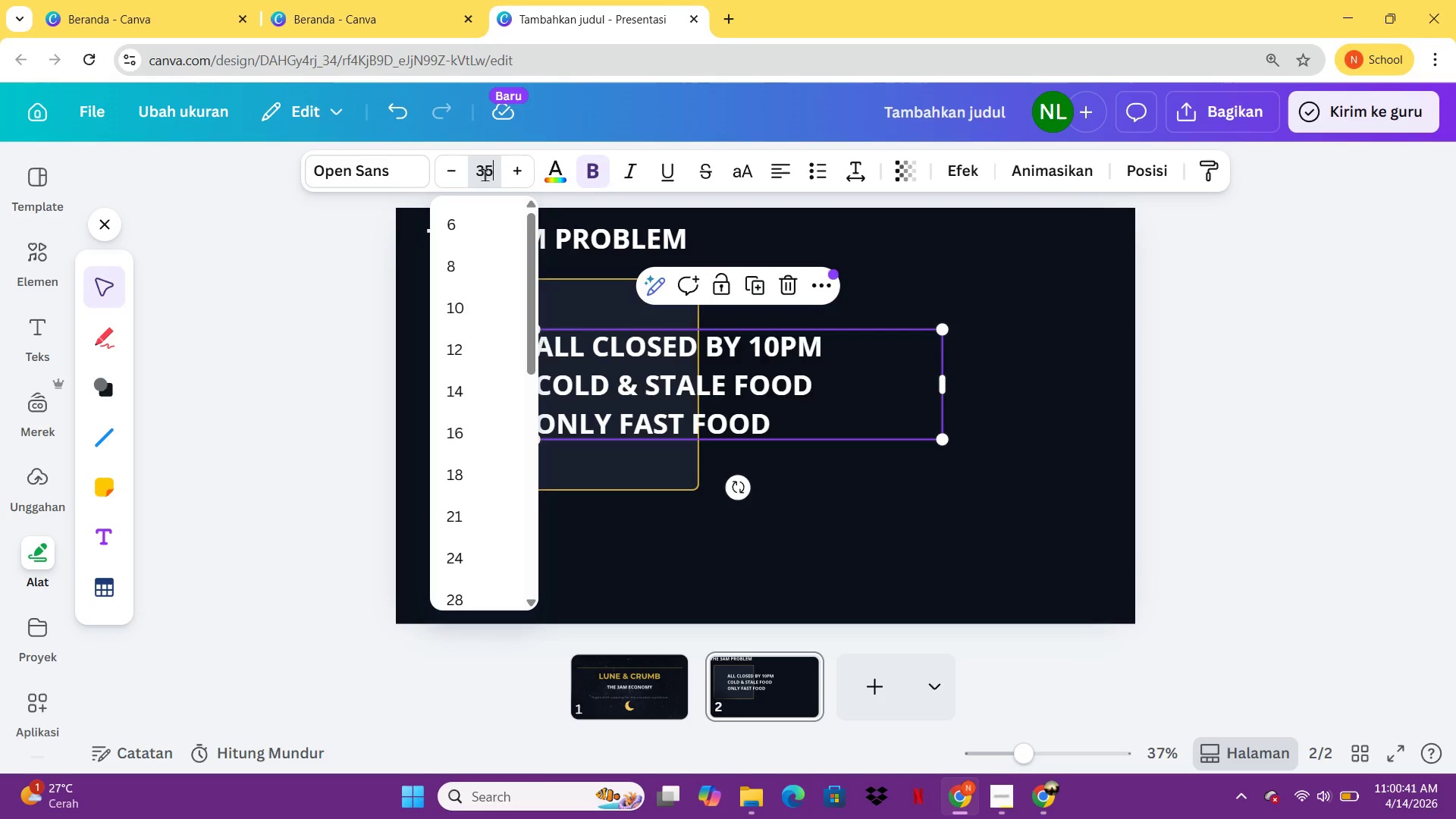 
key(Enter)
 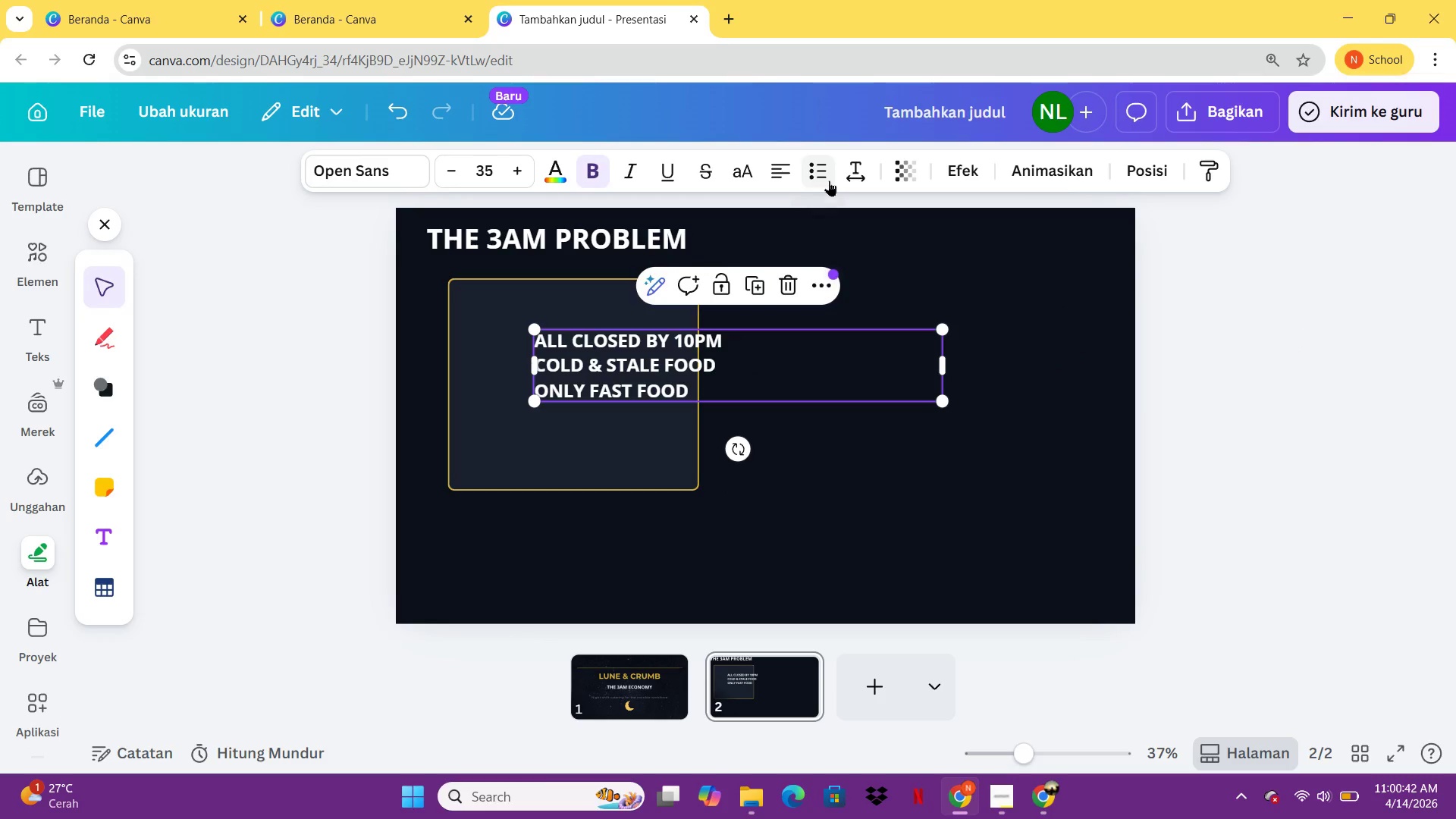 
left_click([839, 180])
 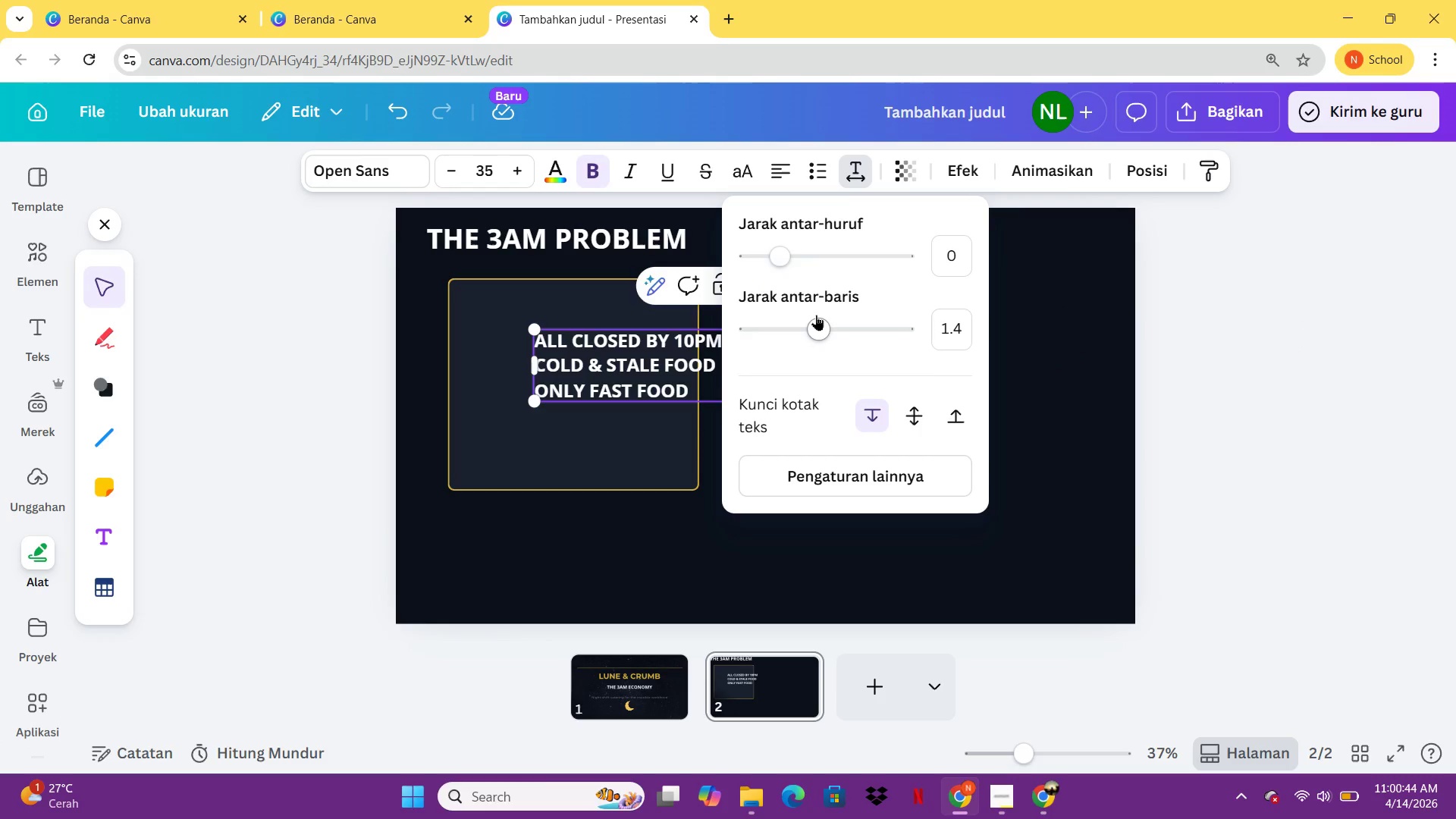 
left_click_drag(start_coordinate=[816, 318], to_coordinate=[893, 339])
 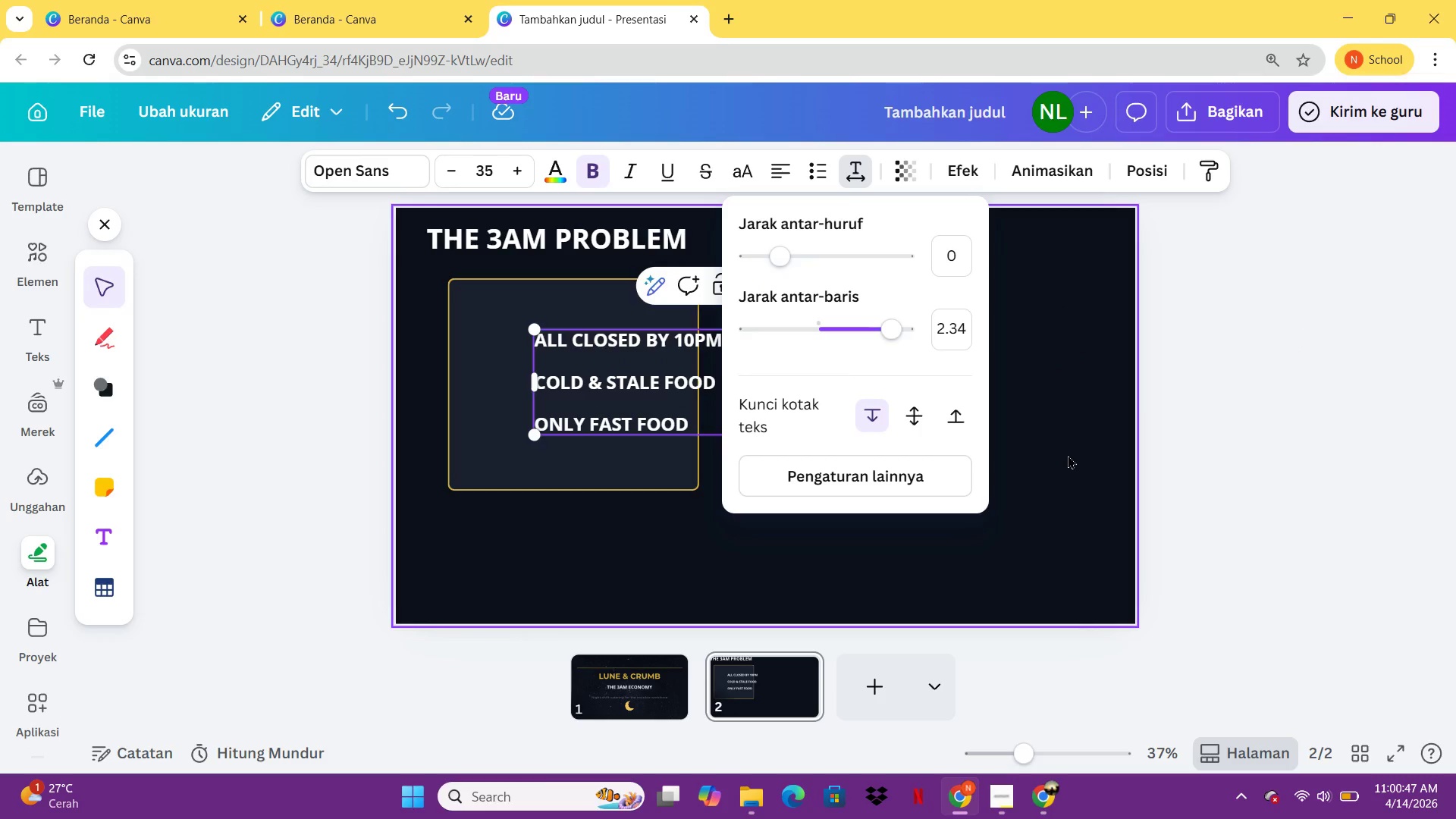 
left_click([1064, 451])
 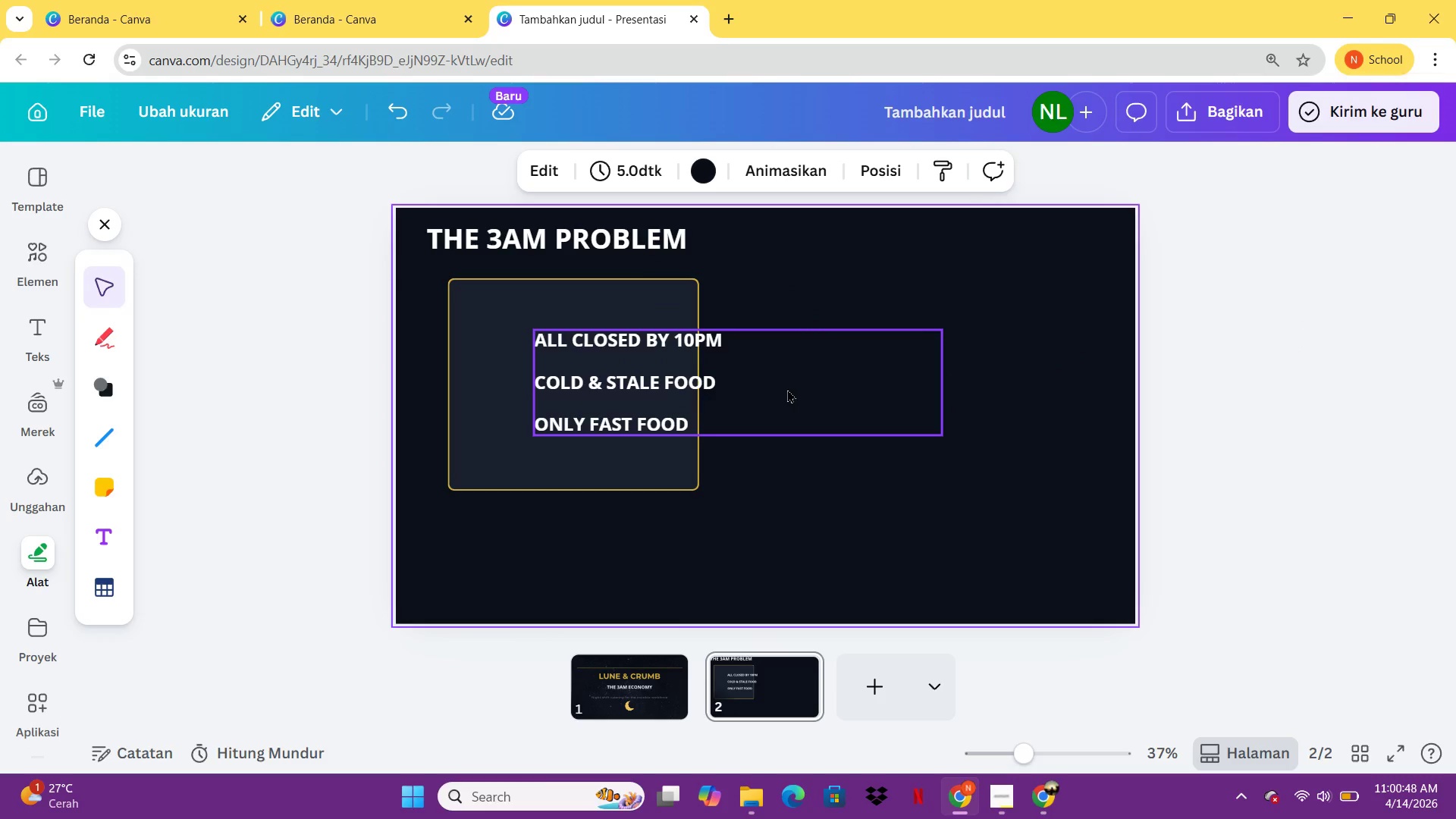 
left_click([749, 384])
 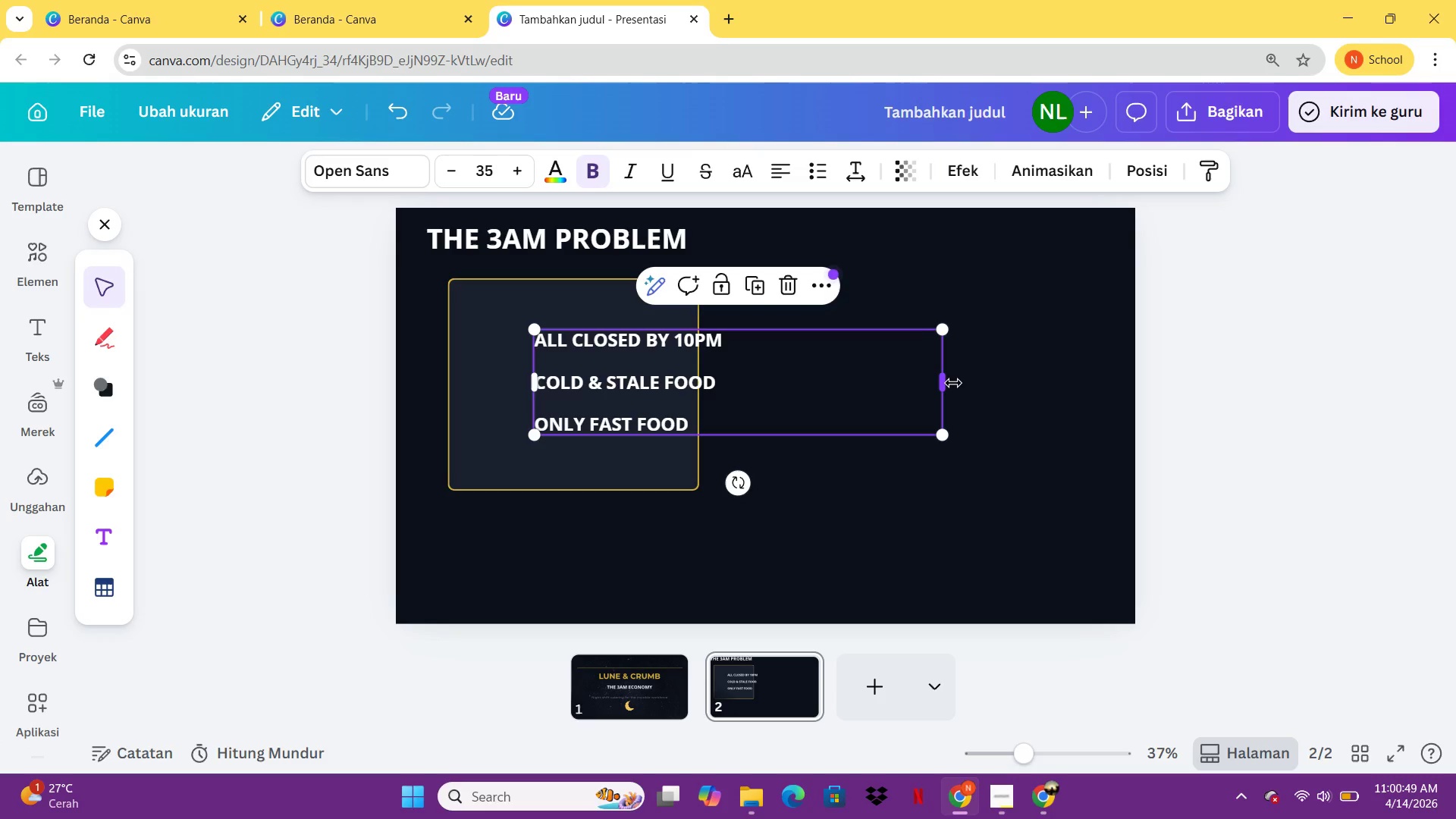 
left_click_drag(start_coordinate=[953, 383], to_coordinate=[776, 388])
 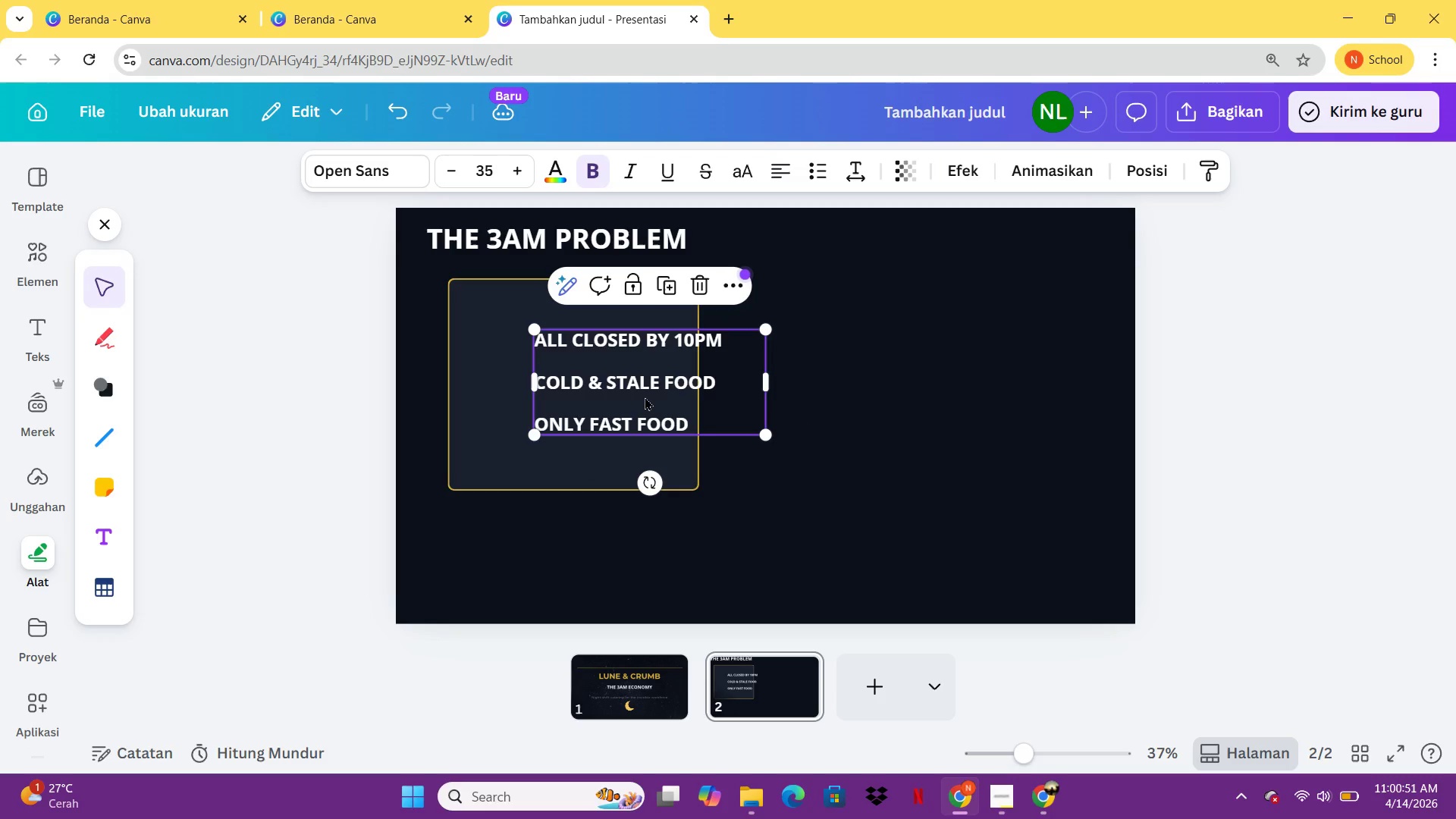 
left_click_drag(start_coordinate=[645, 397], to_coordinate=[598, 390])
 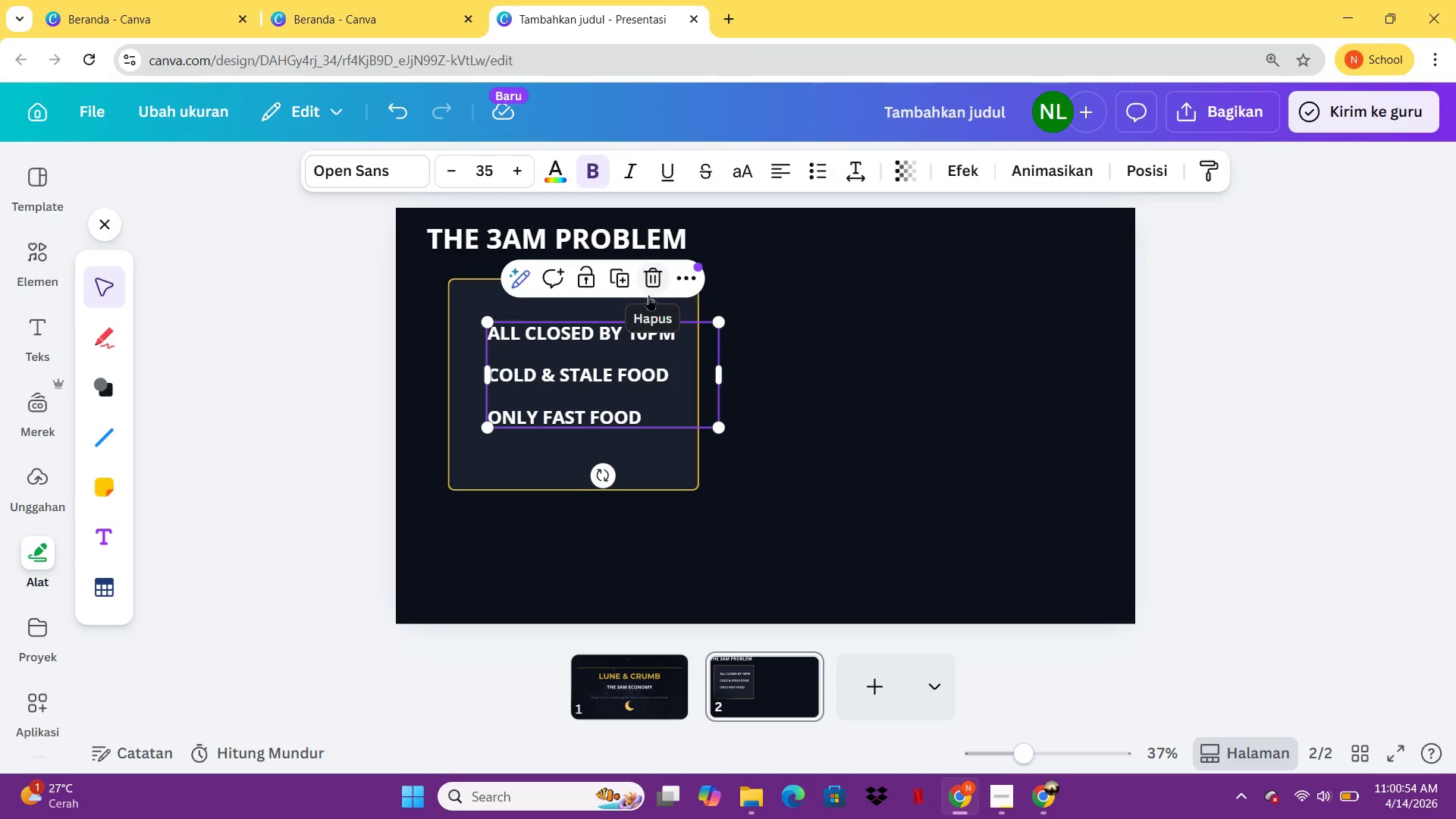 
left_click([654, 308])
 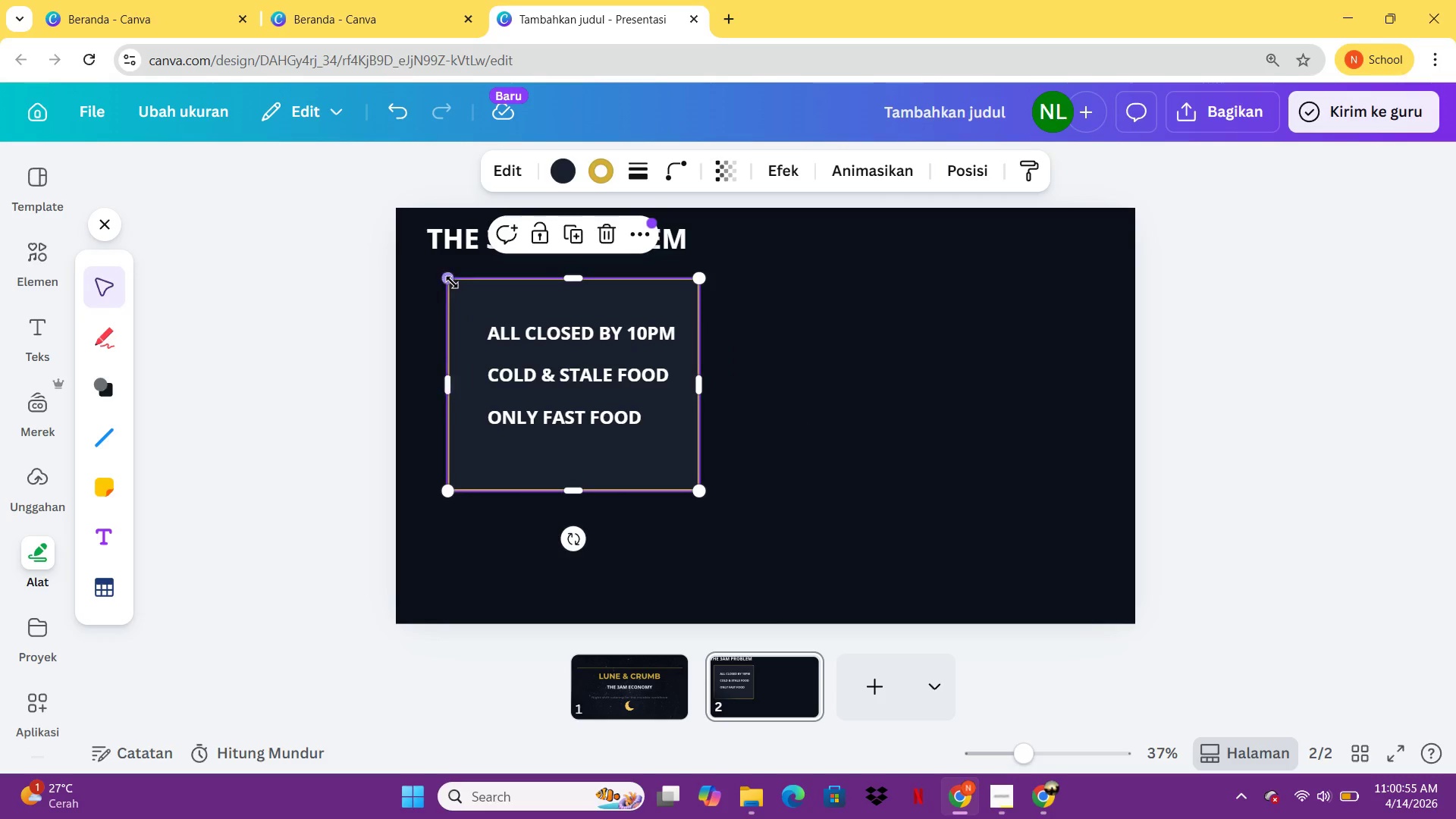 
left_click_drag(start_coordinate=[448, 279], to_coordinate=[428, 299])
 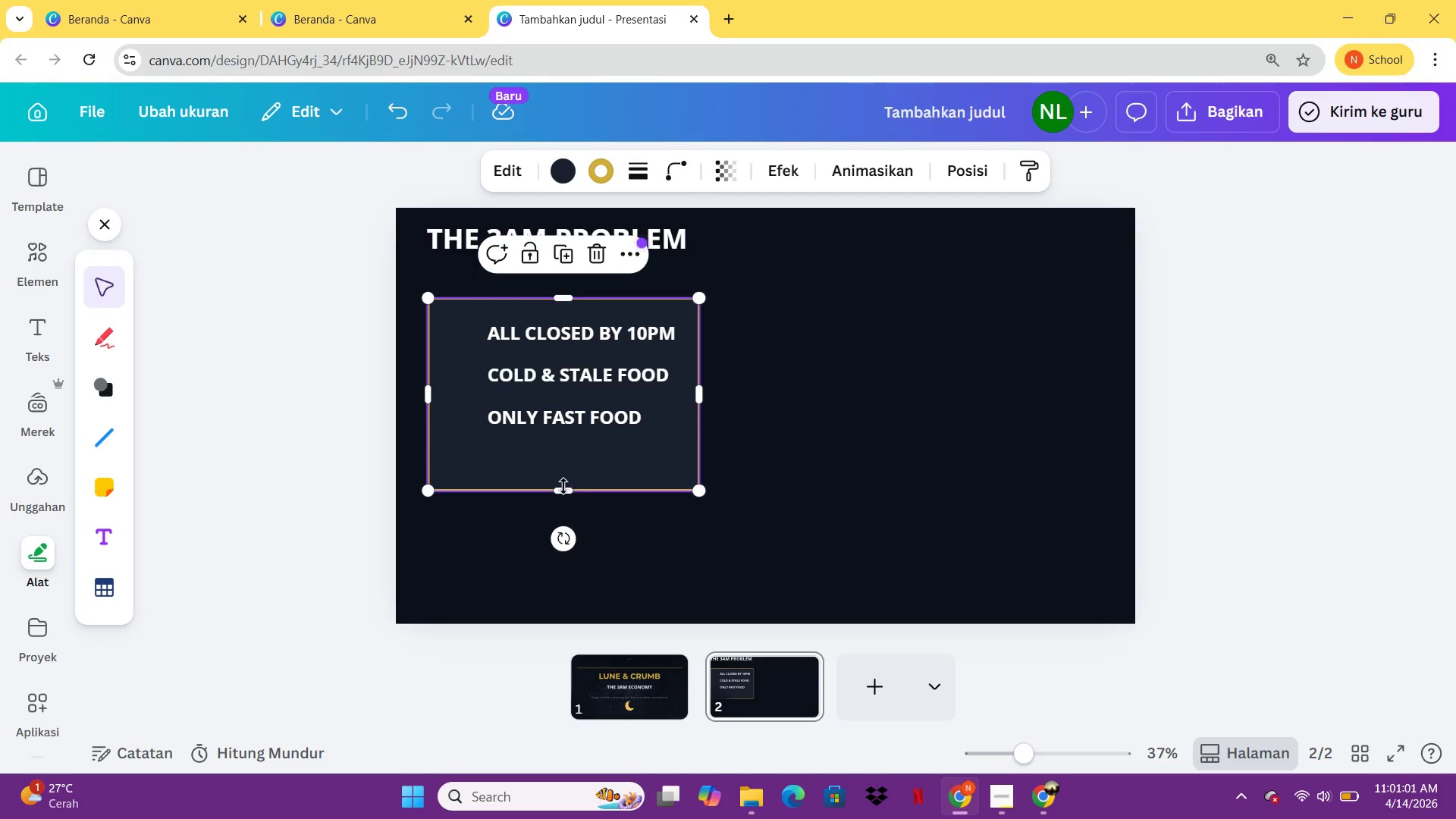 
left_click_drag(start_coordinate=[563, 491], to_coordinate=[554, 459])
 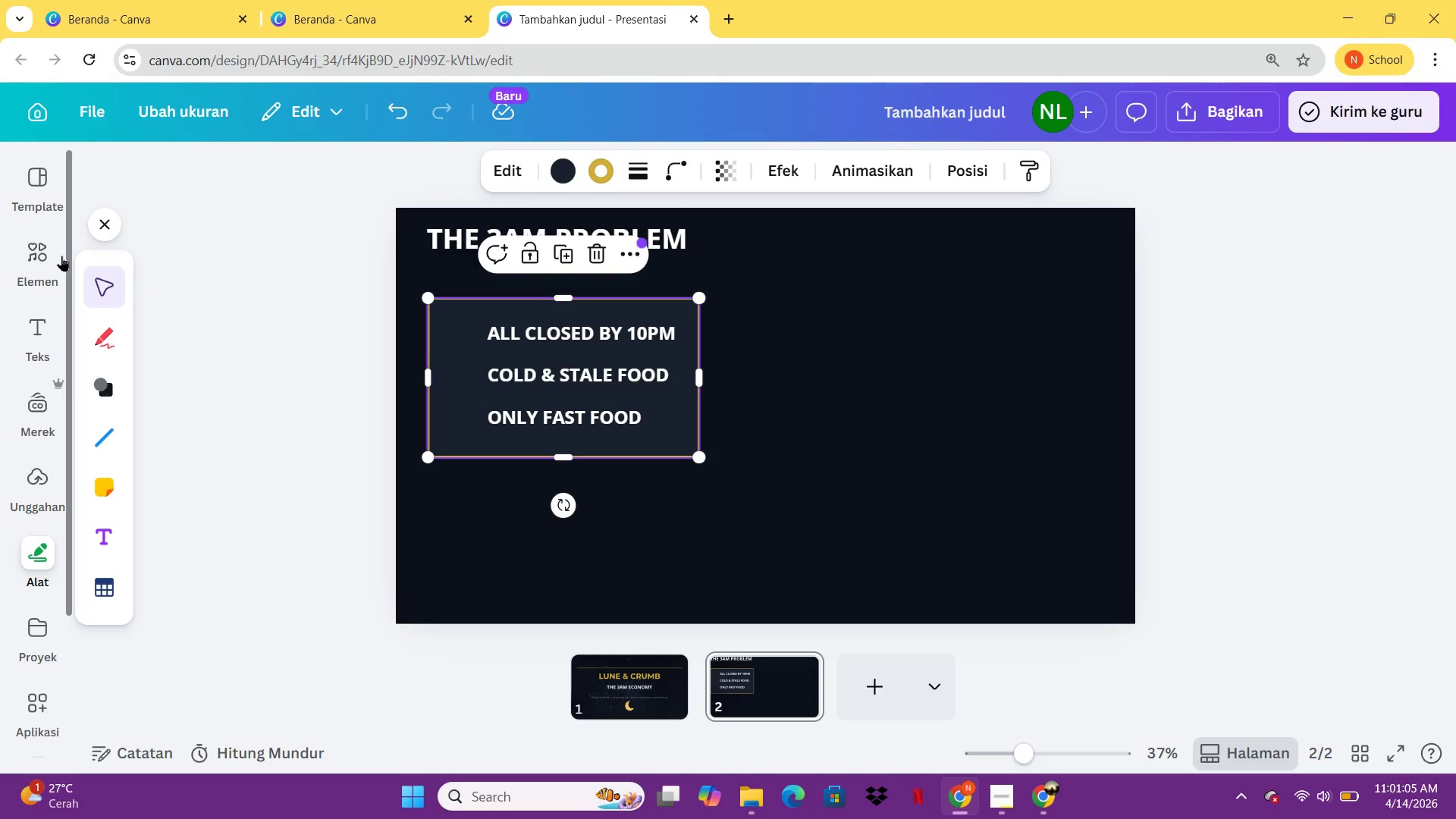 
left_click([52, 275])
 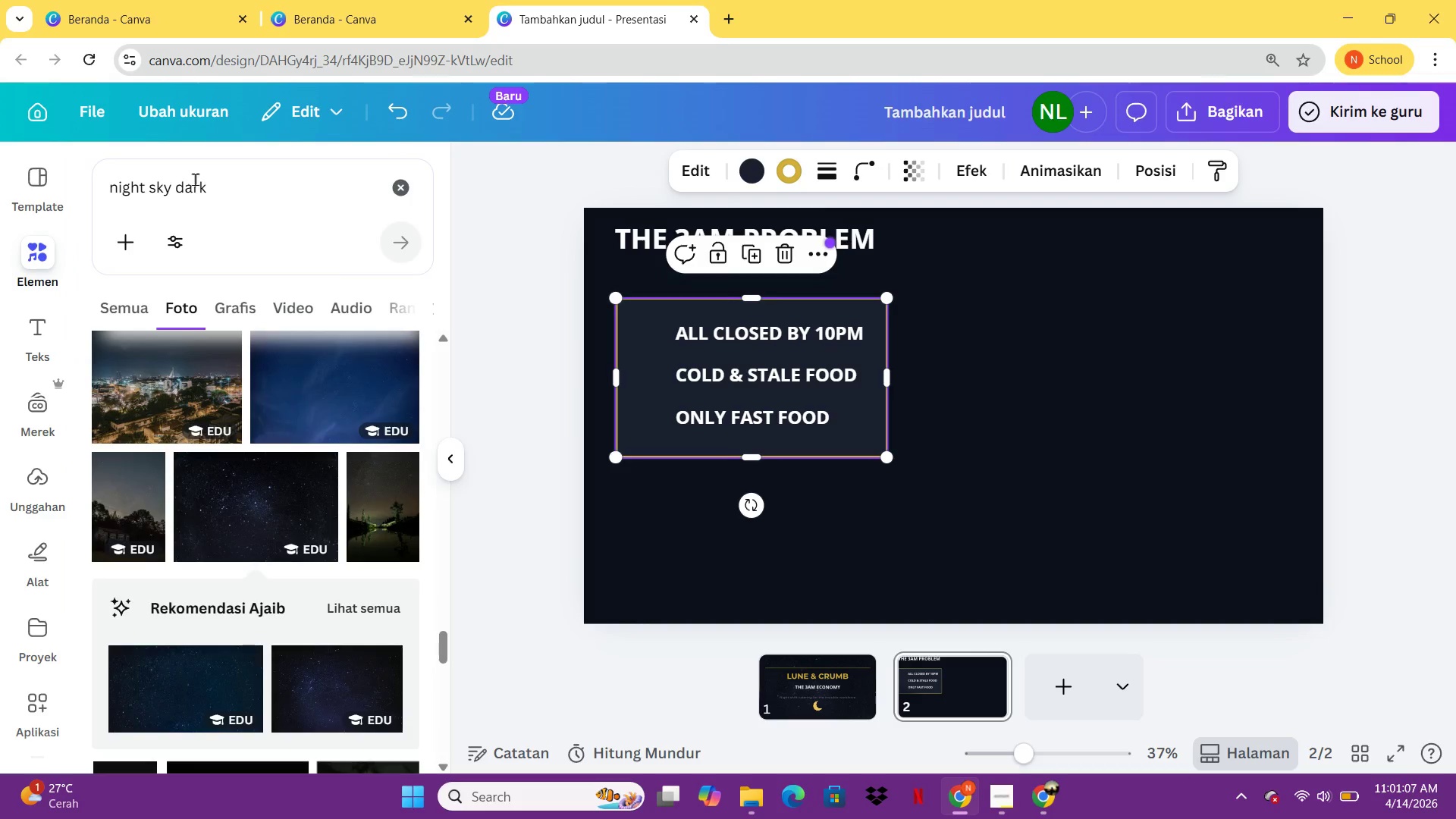 
left_click([202, 176])
 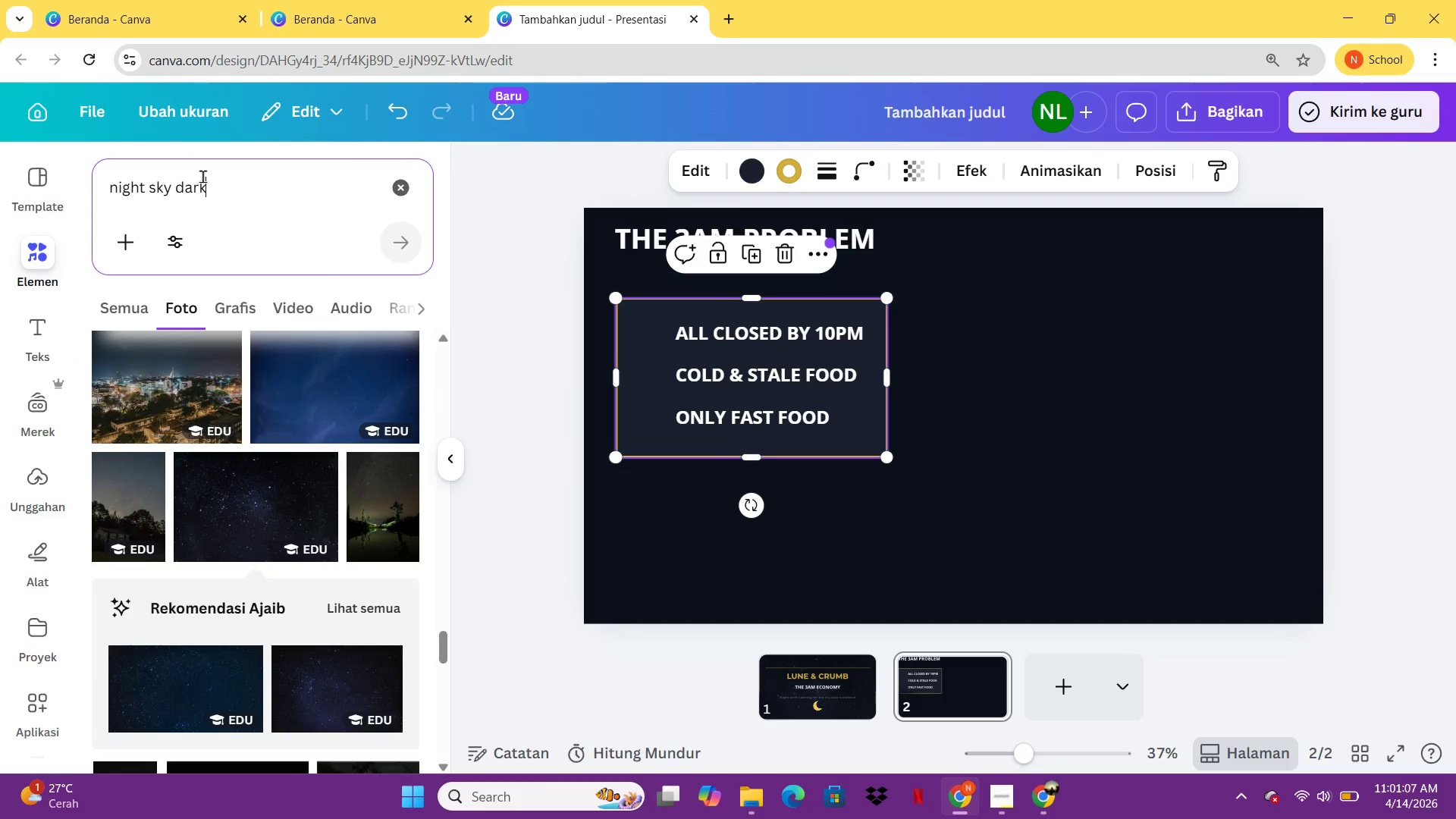 
key(Control+A)
 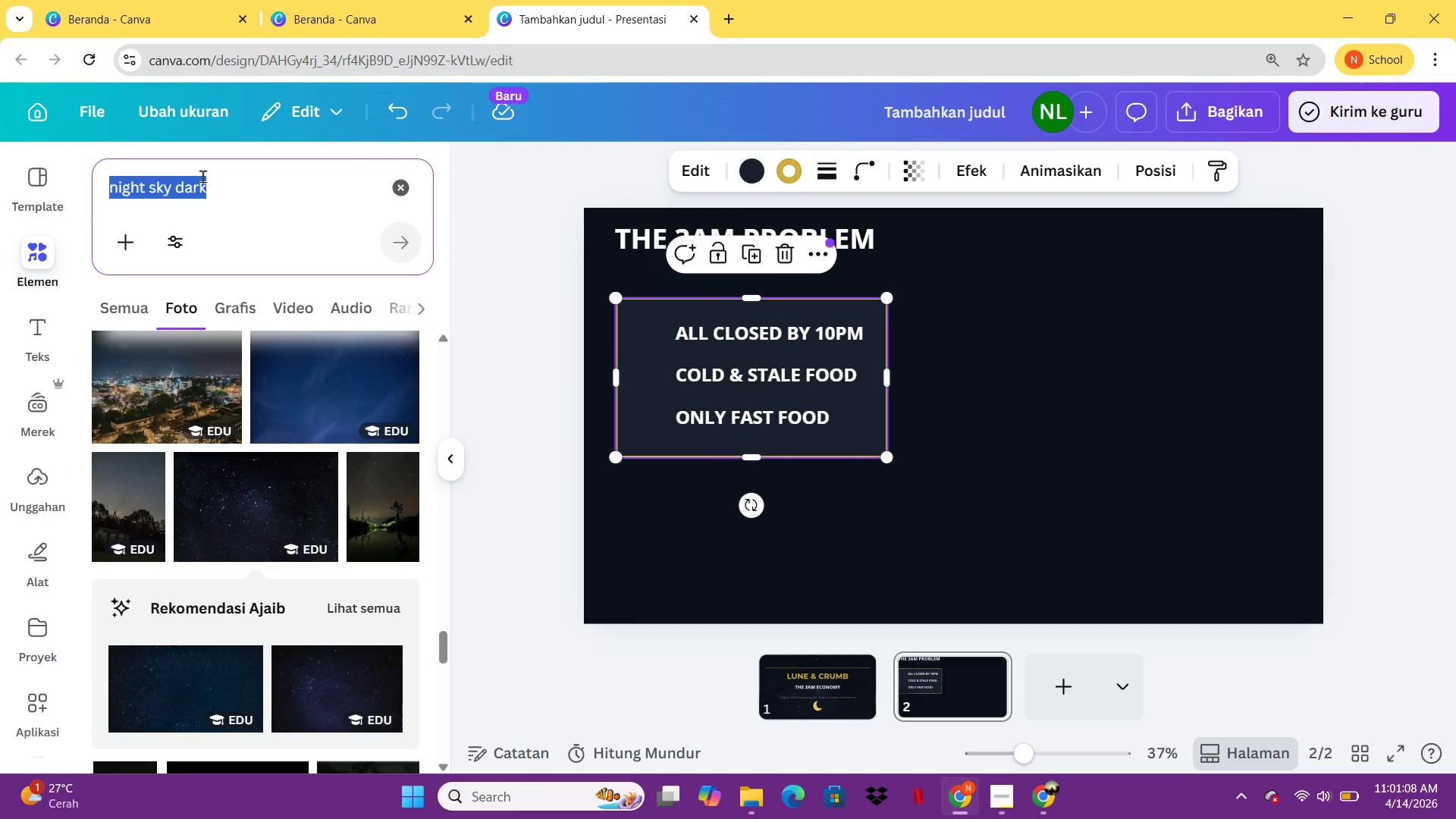 
key(X)
 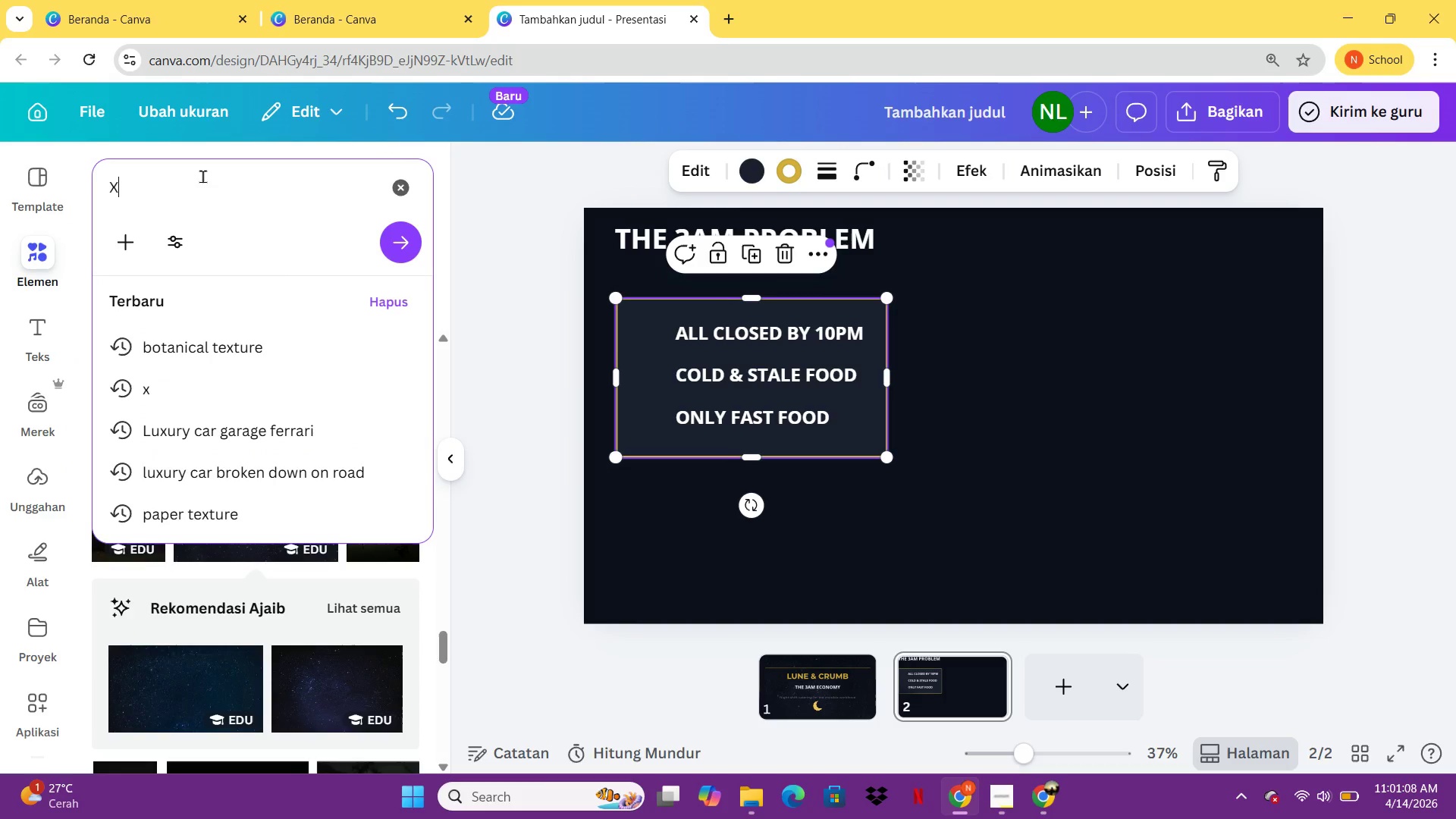 
key(Enter)
 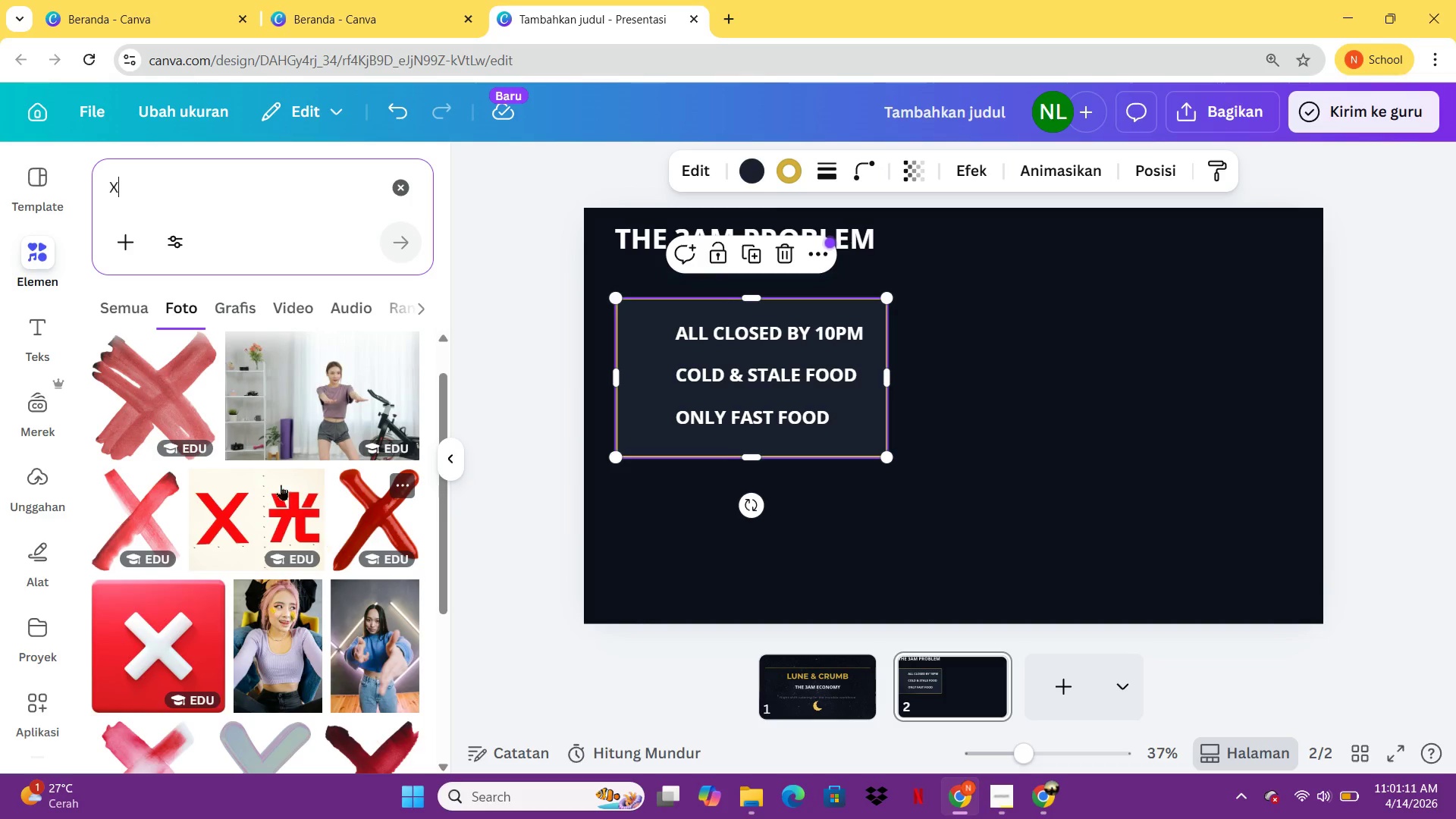 
left_click([228, 309])
 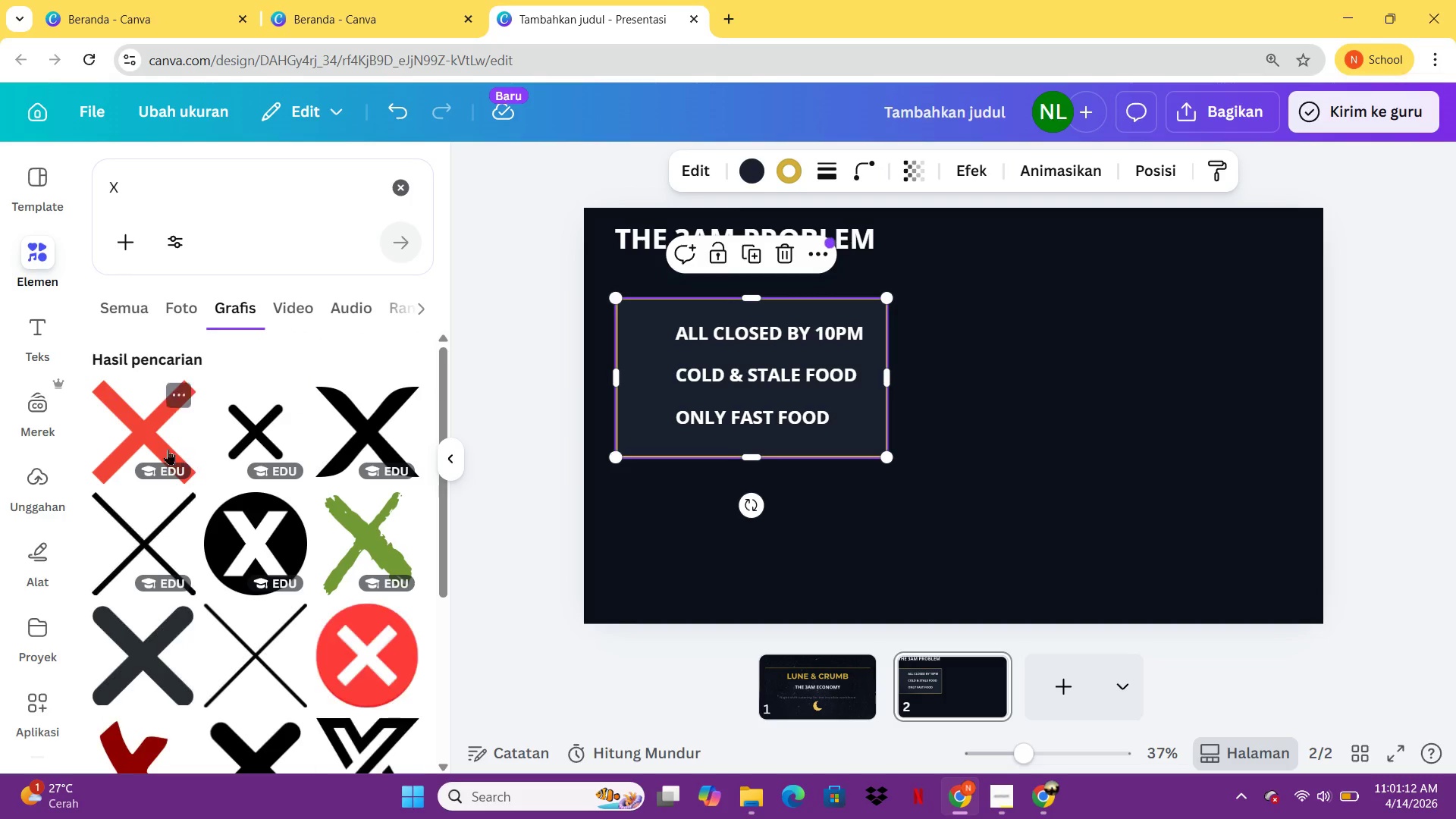 
left_click([149, 435])
 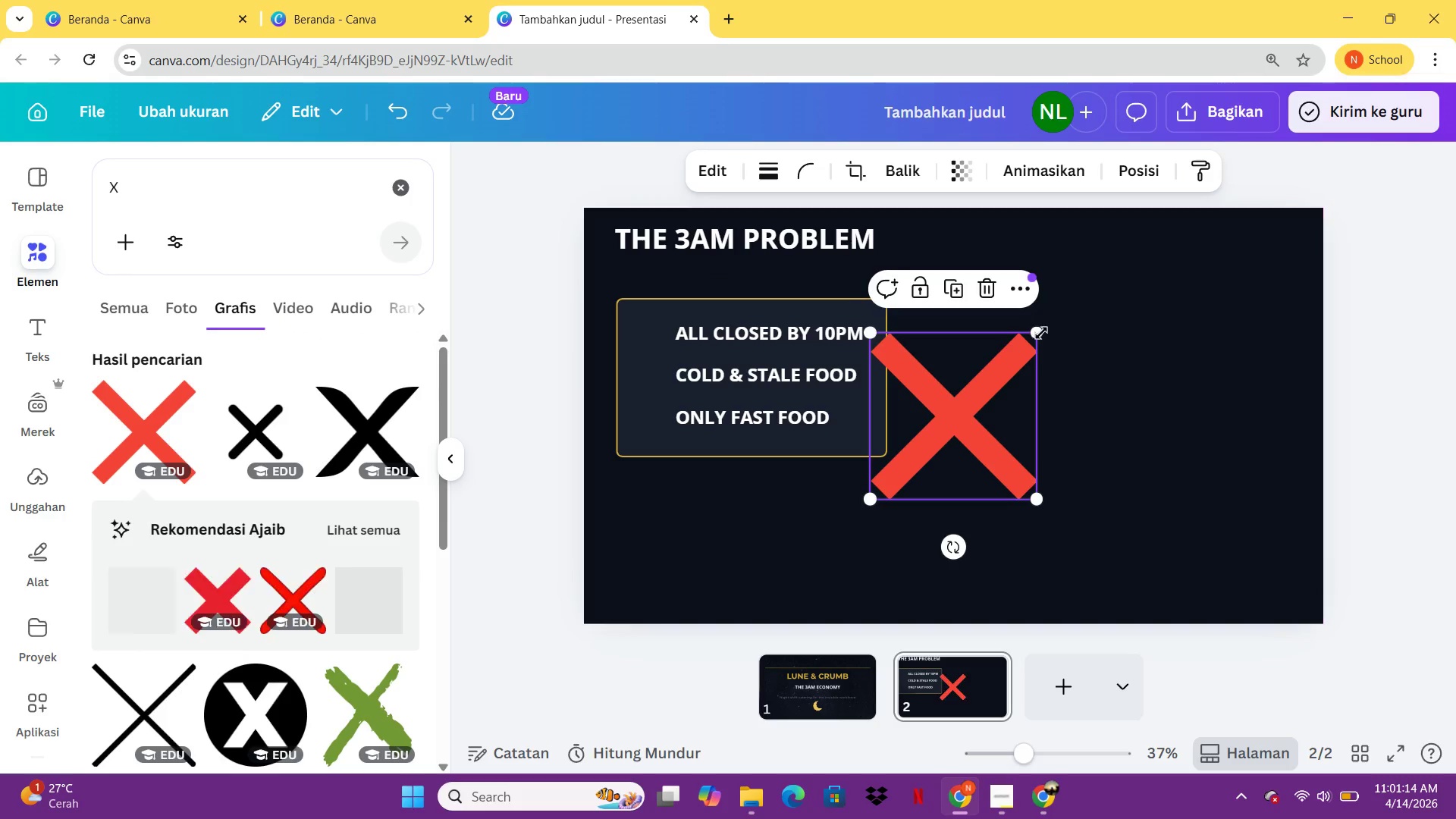 
left_click_drag(start_coordinate=[1041, 333], to_coordinate=[908, 495])
 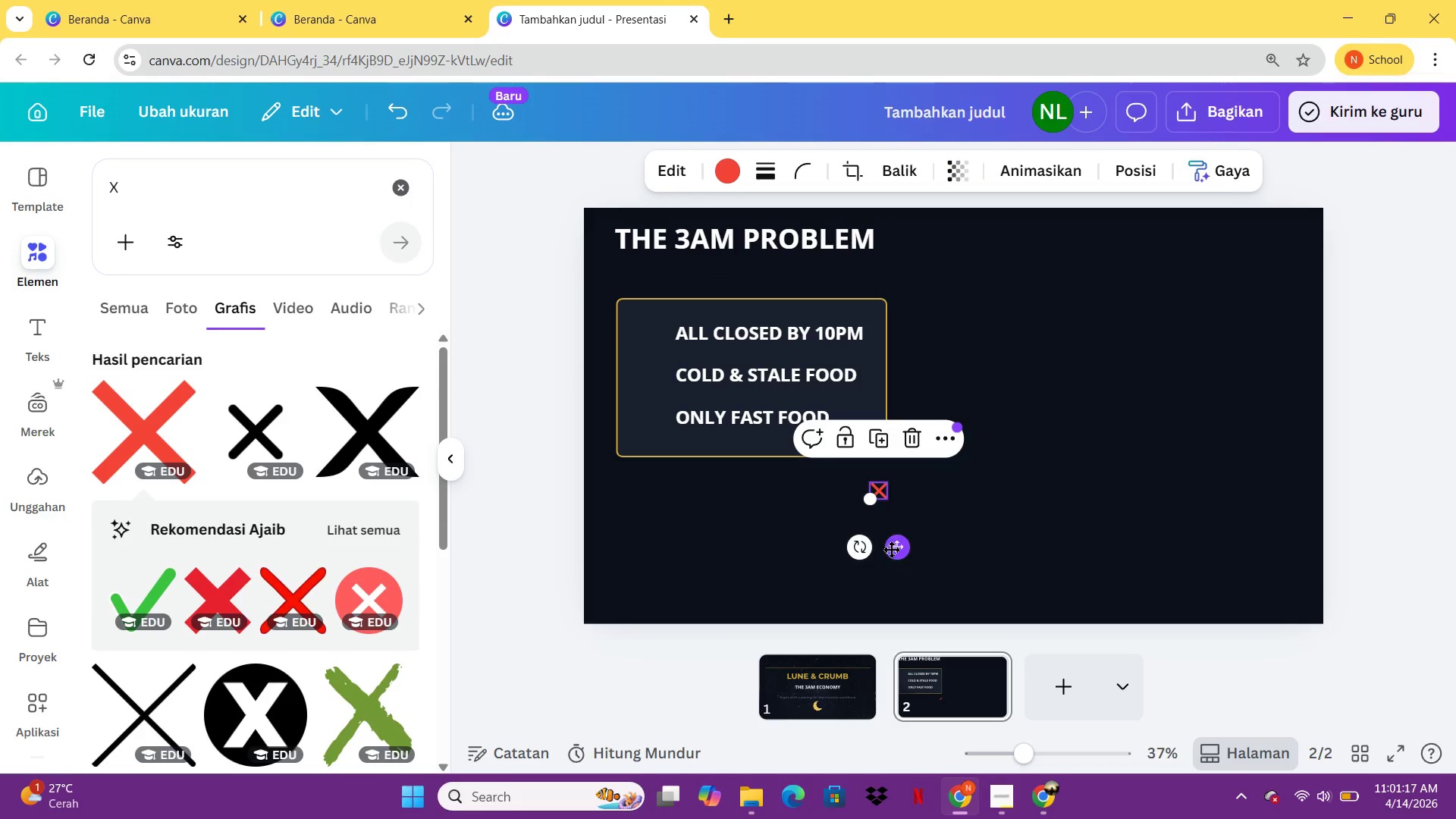 
left_click_drag(start_coordinate=[891, 549], to_coordinate=[670, 394])
 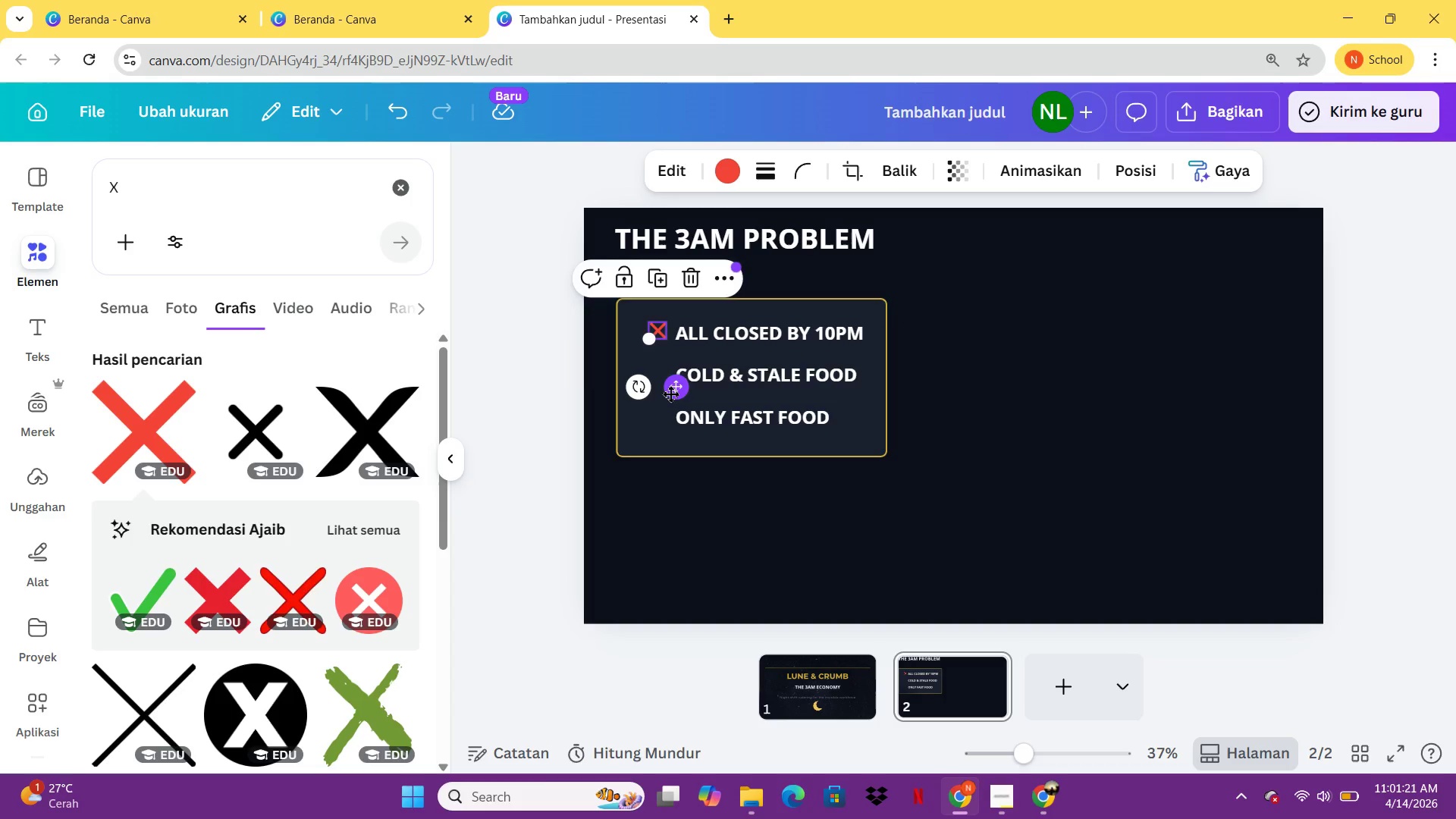 
key(ArrowDown)
 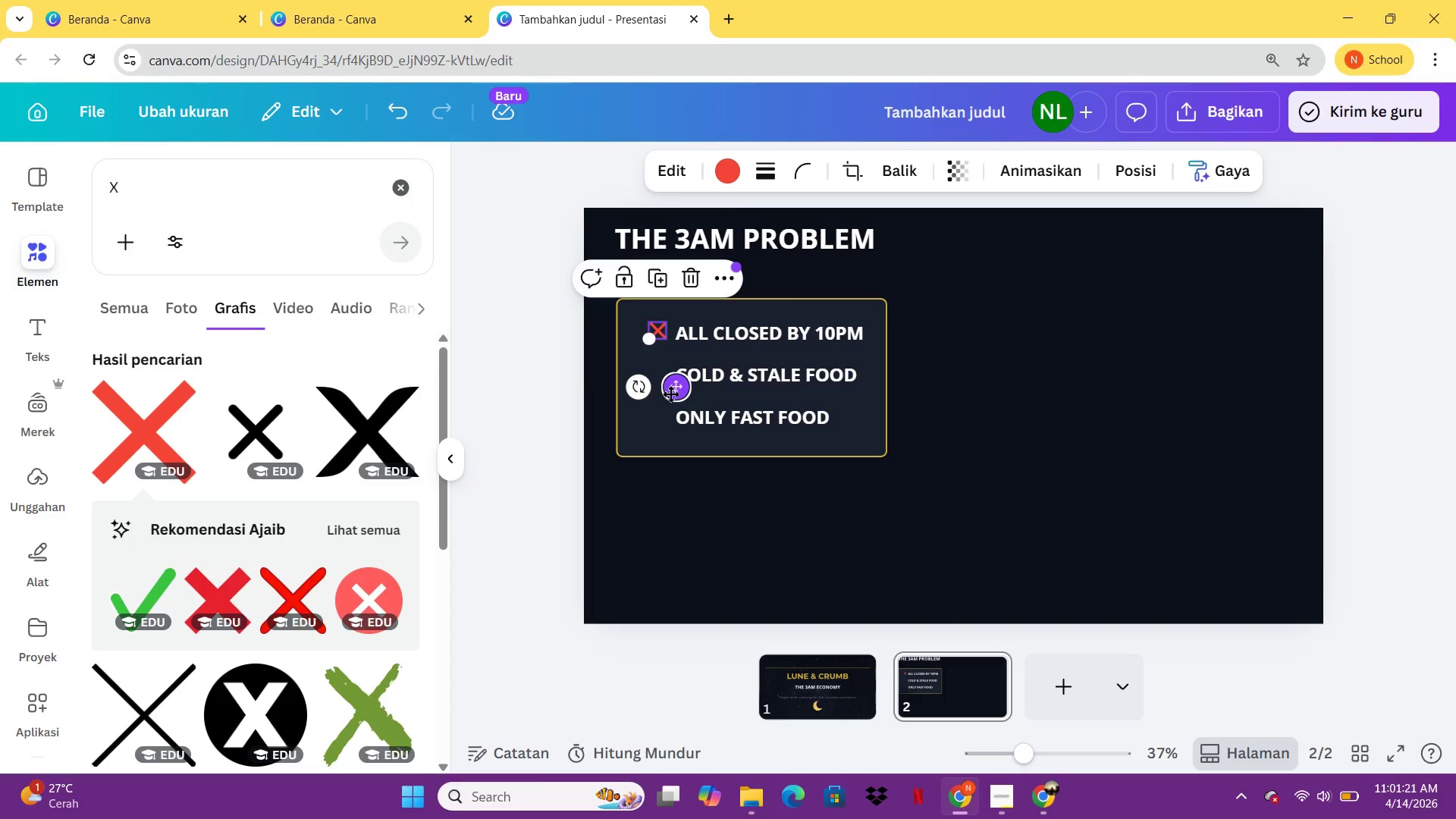 
key(ArrowDown)
 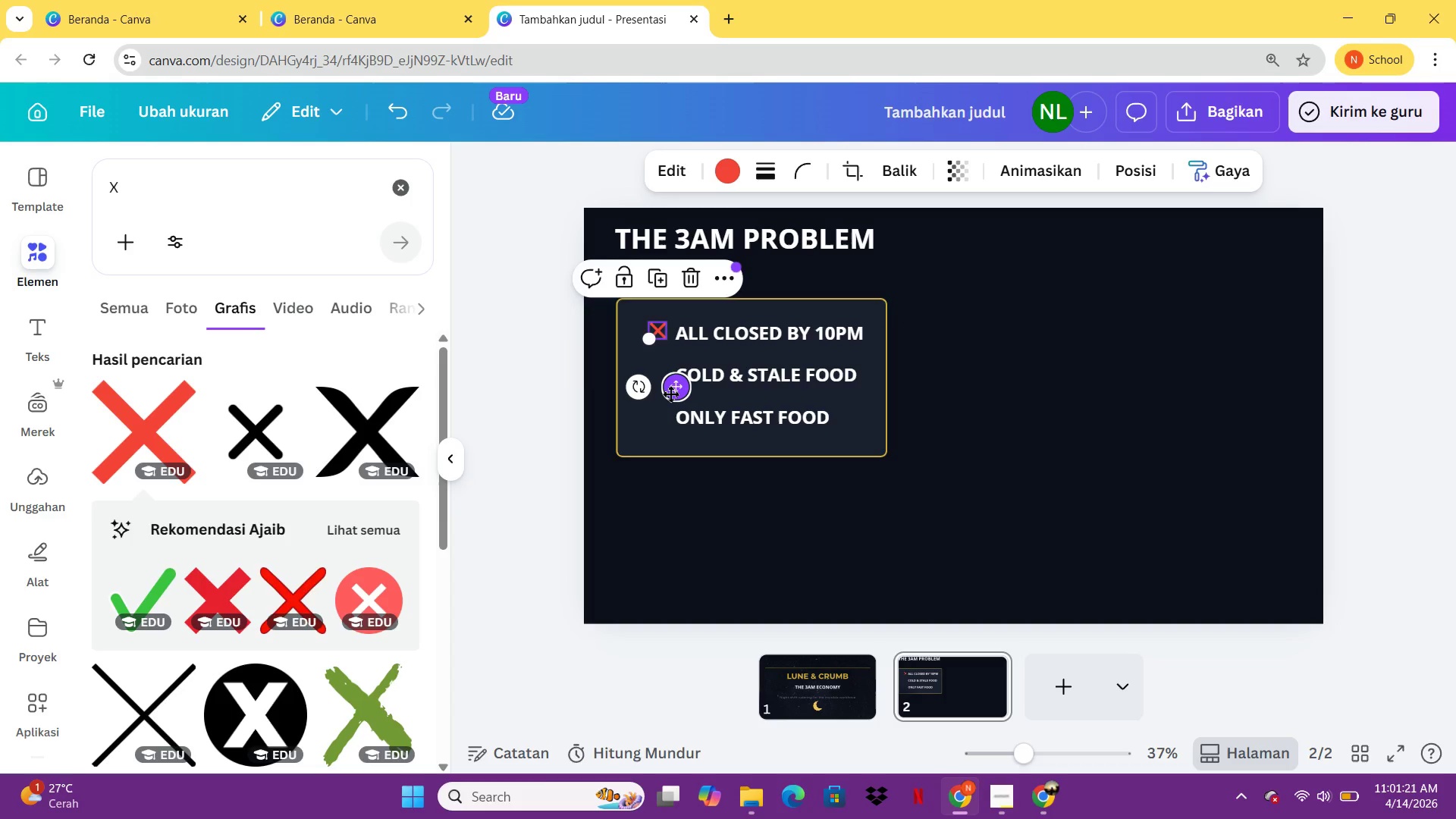 
key(ArrowDown)
 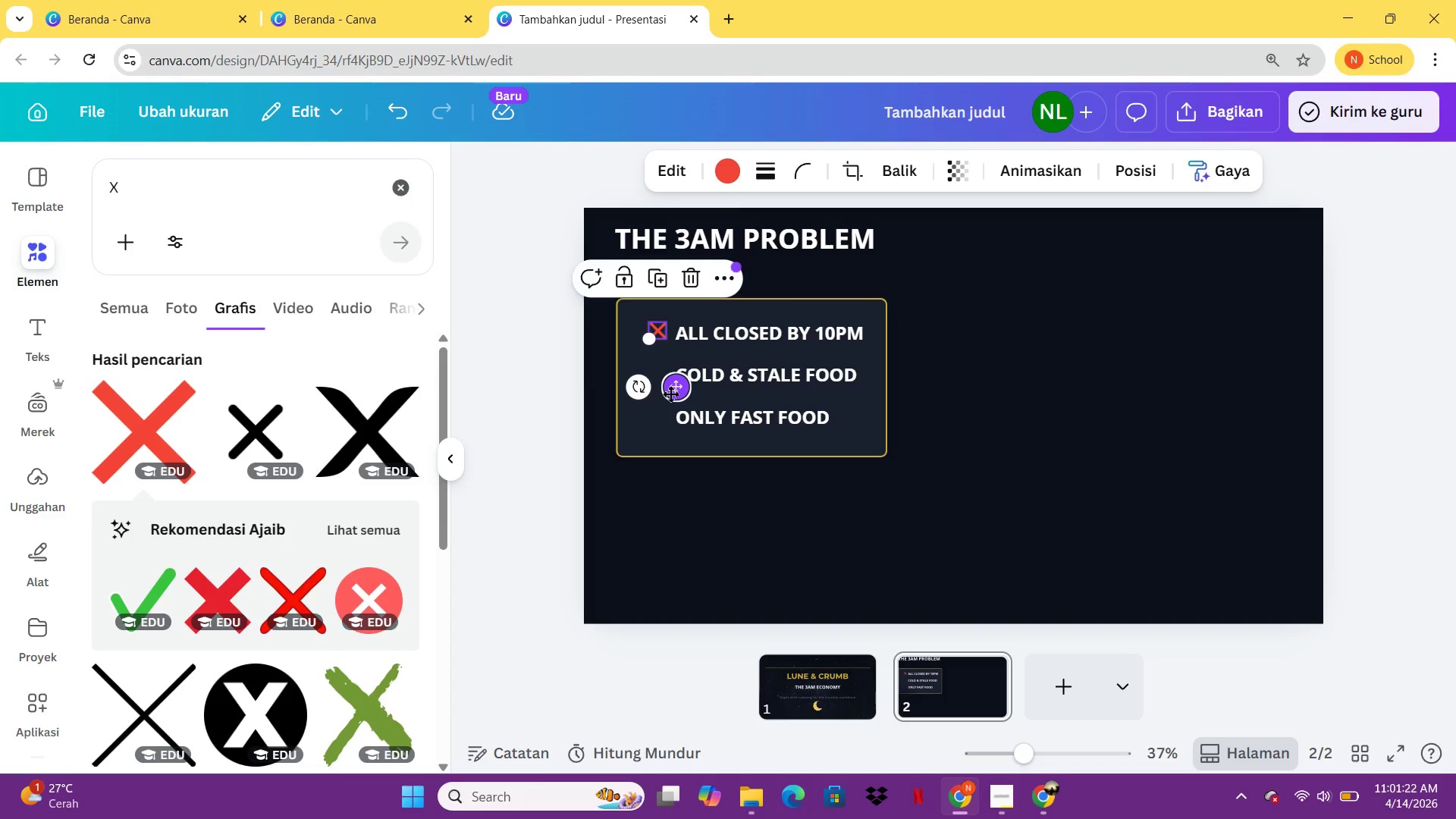 
key(ArrowDown)
 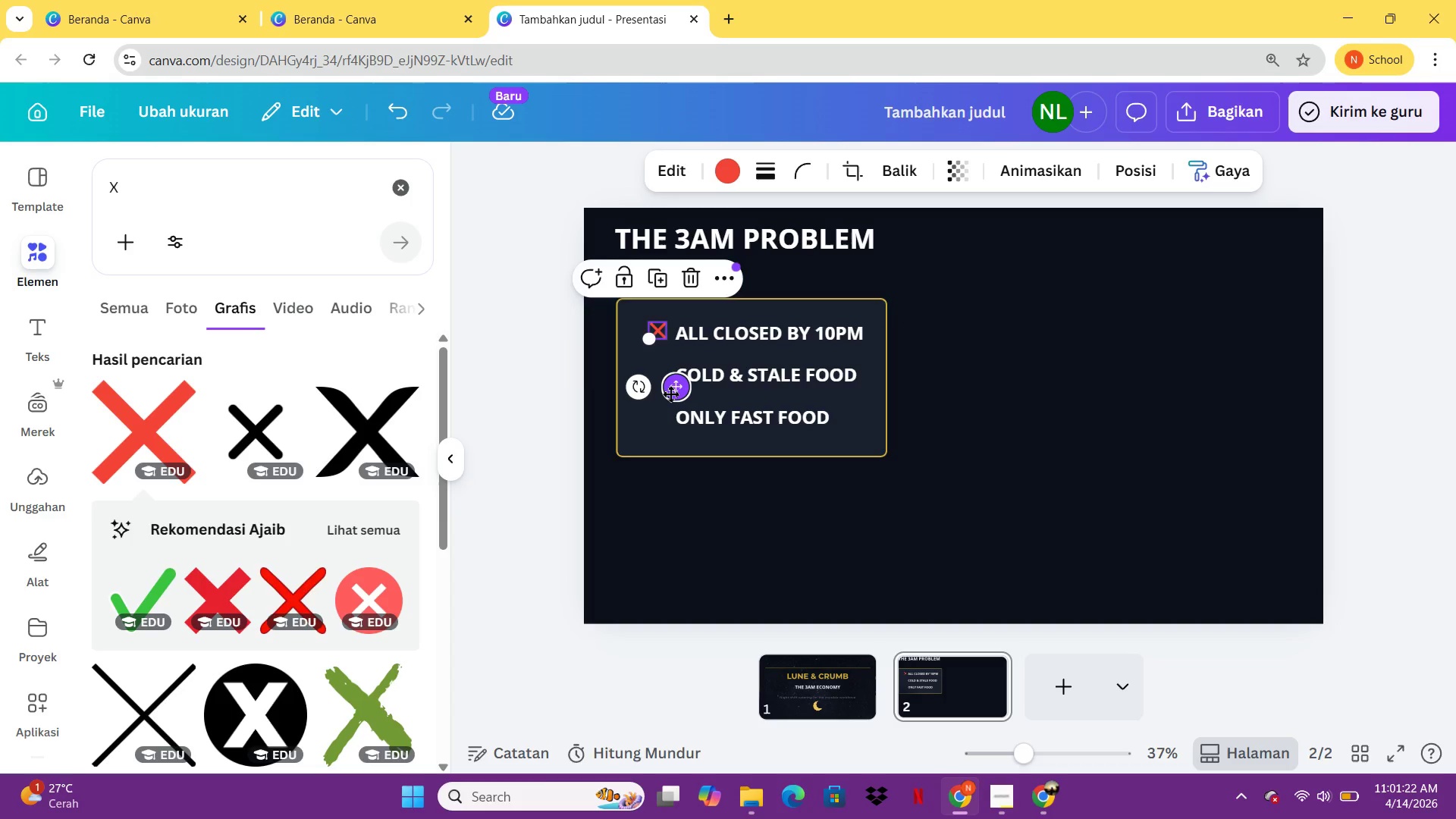 
left_click([670, 394])
 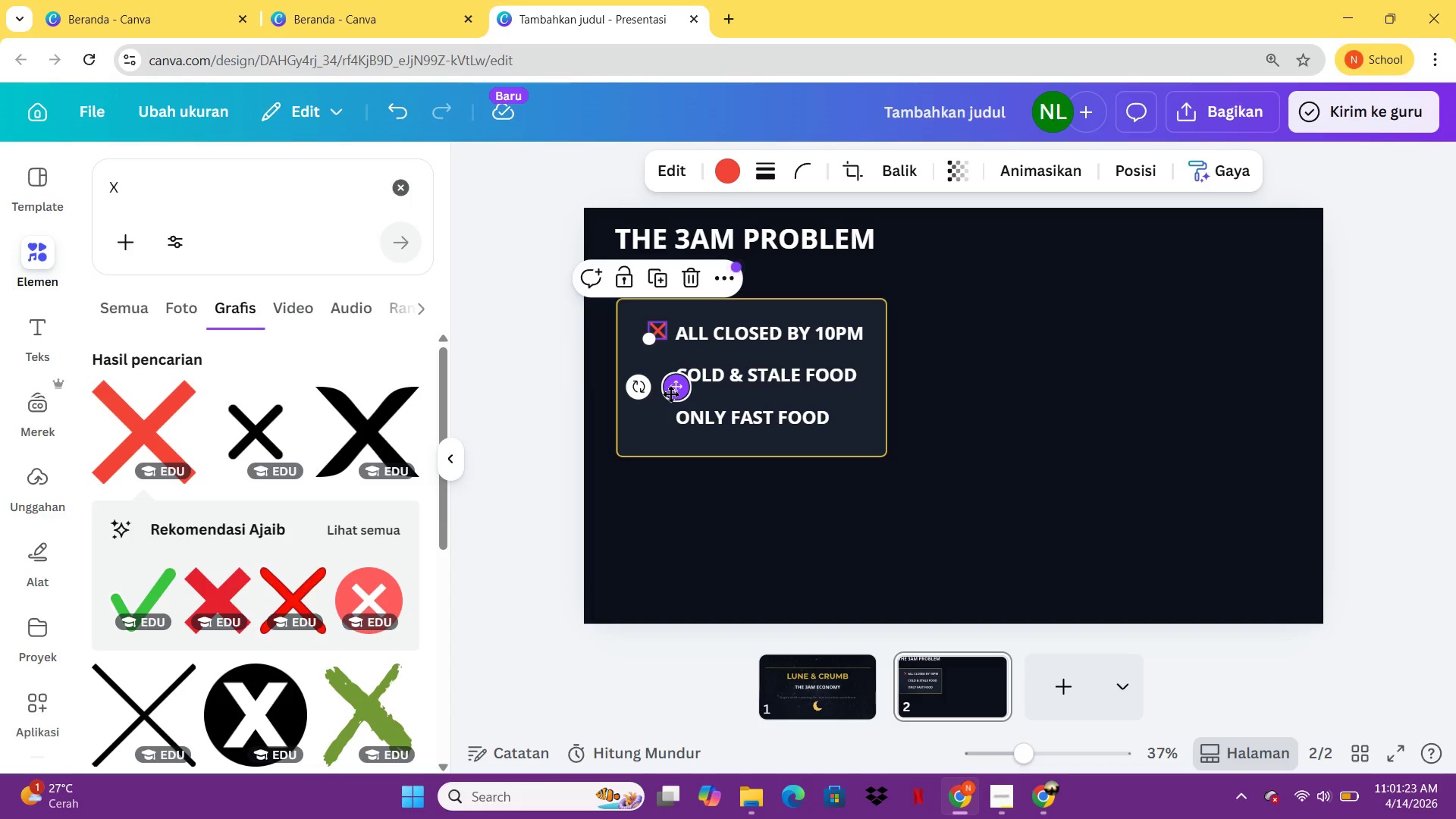 
key(ArrowDown)
 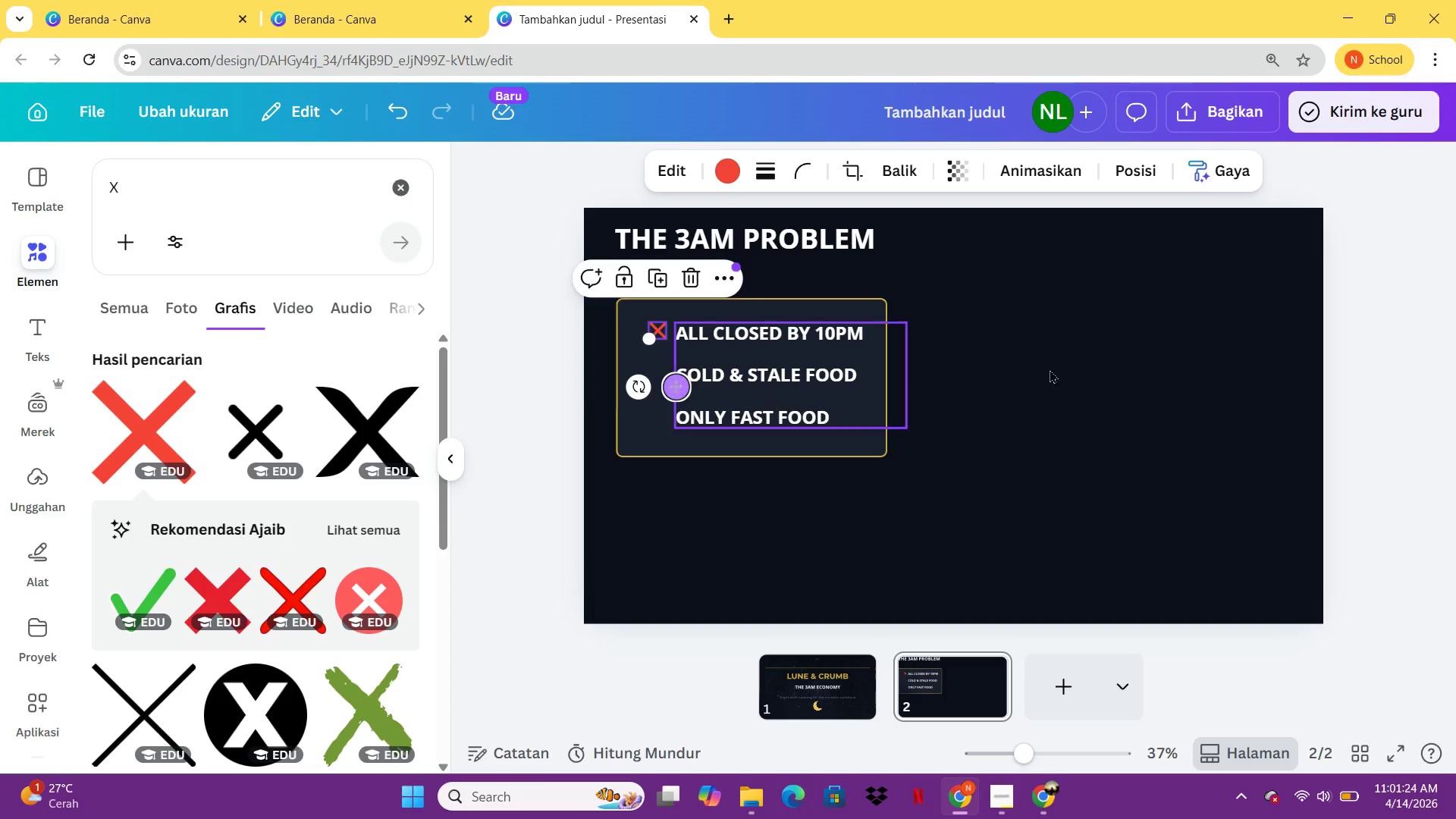 
left_click([1087, 368])
 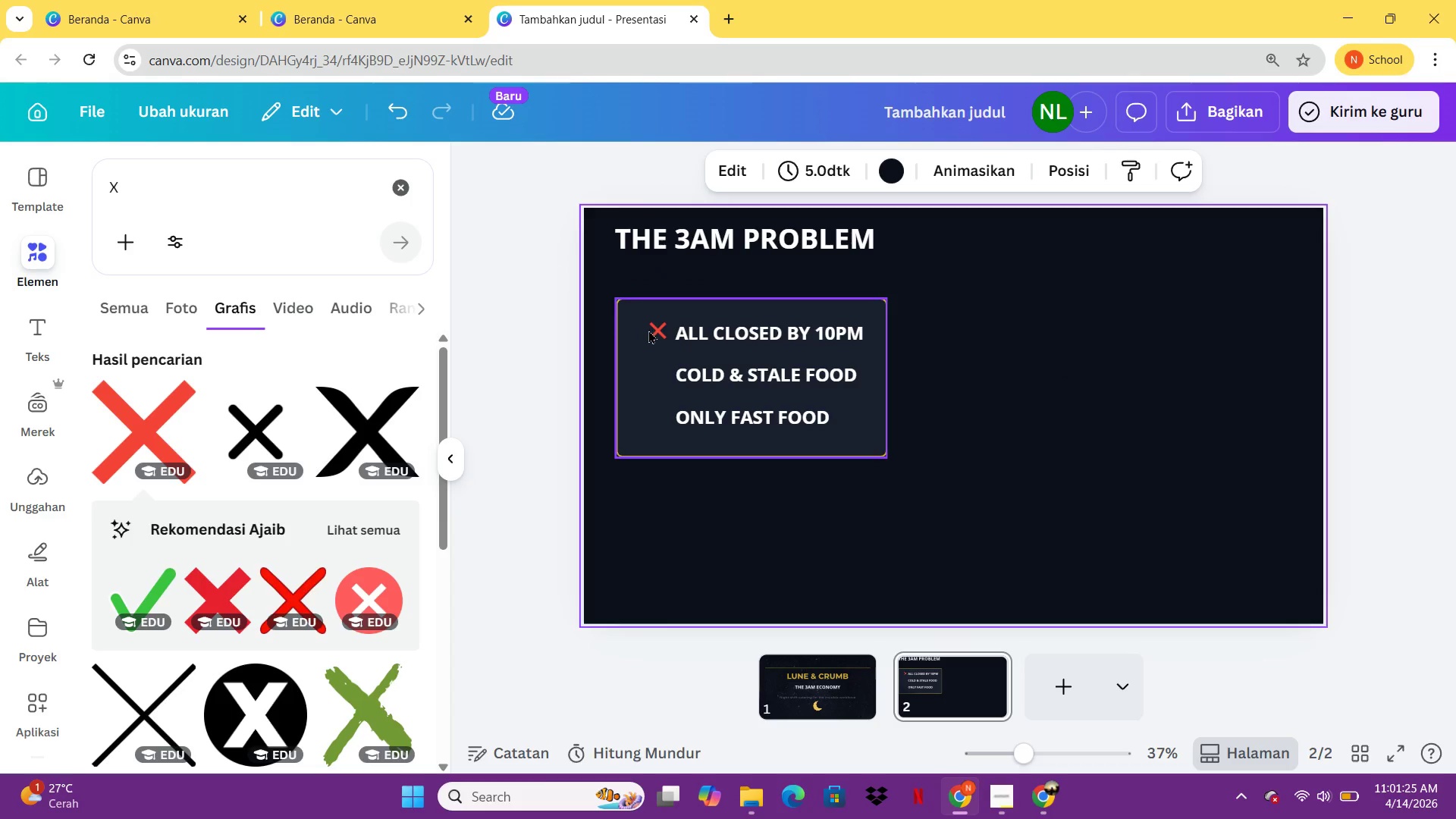 
left_click([657, 333])
 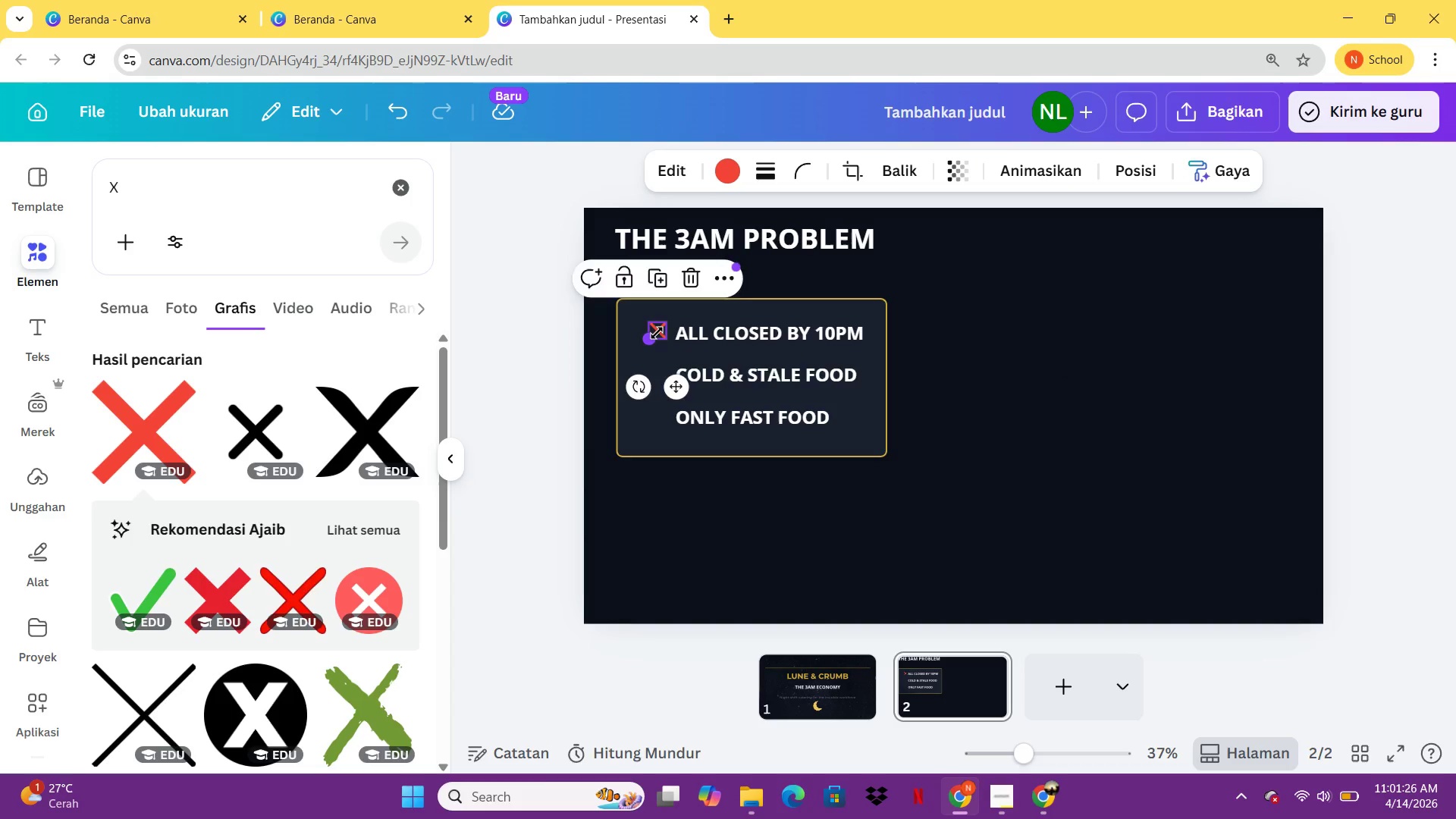 
key(ArrowDown)
 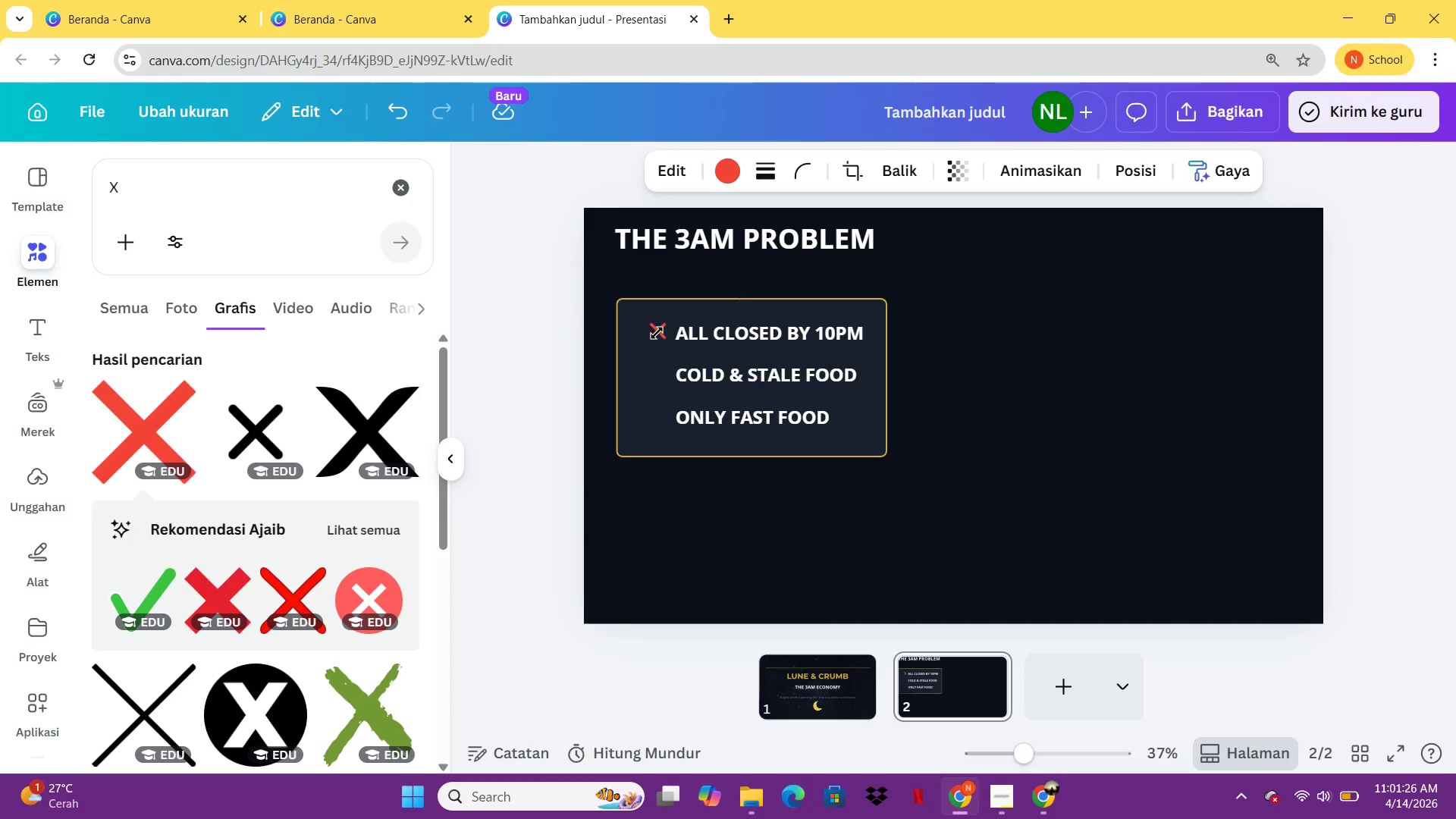 
key(ArrowDown)
 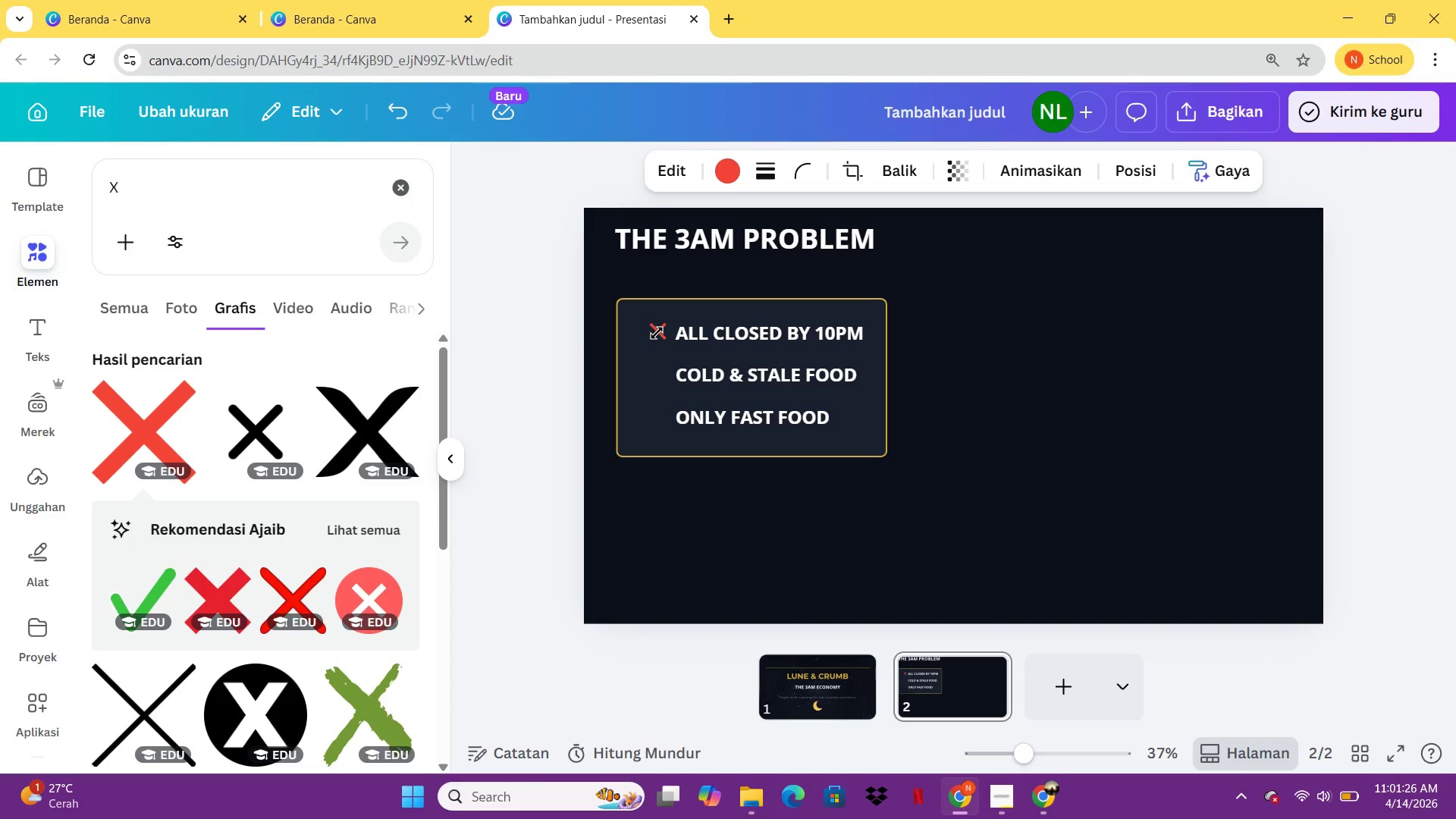 
key(ArrowDown)
 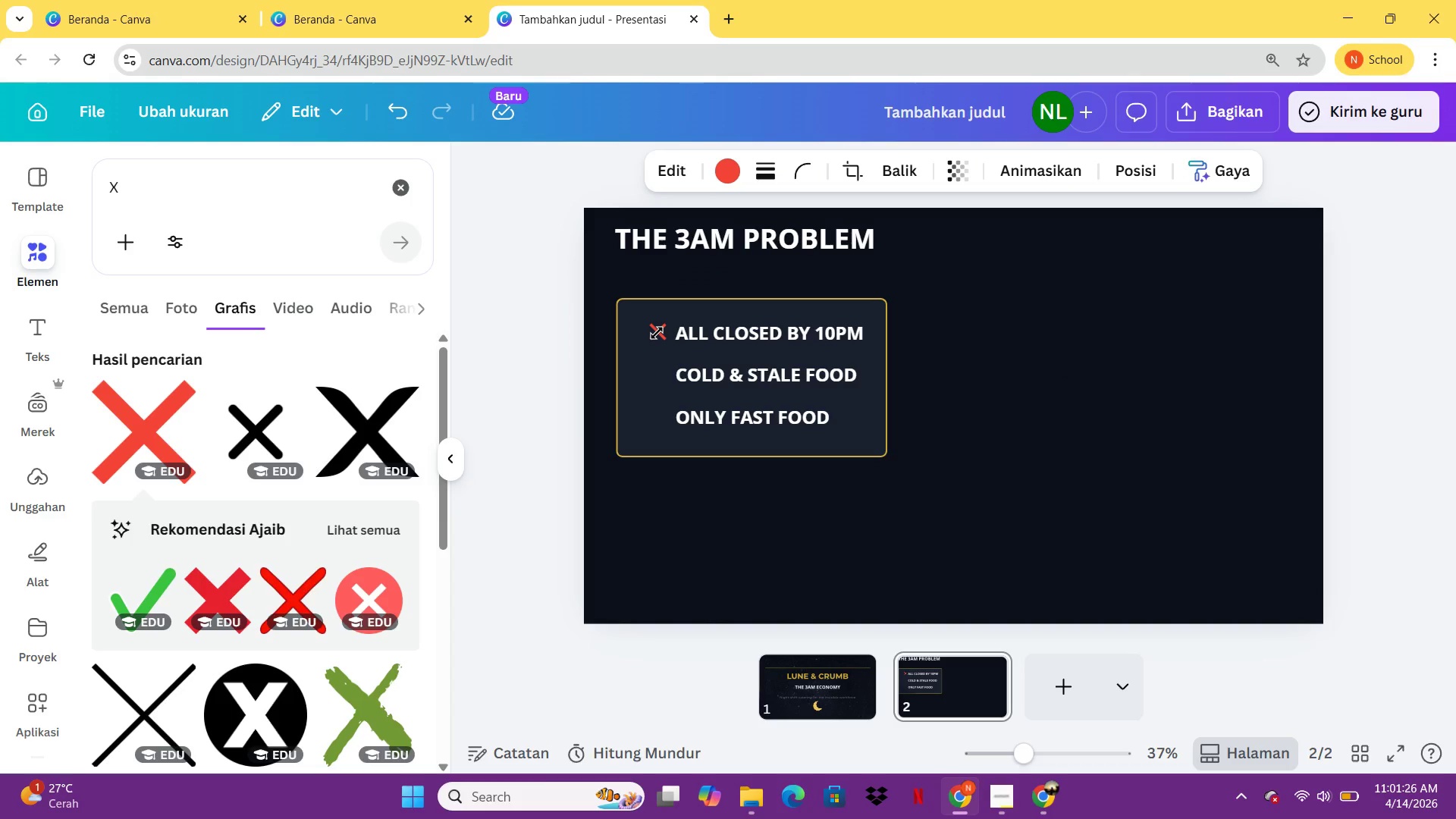 
key(ArrowDown)
 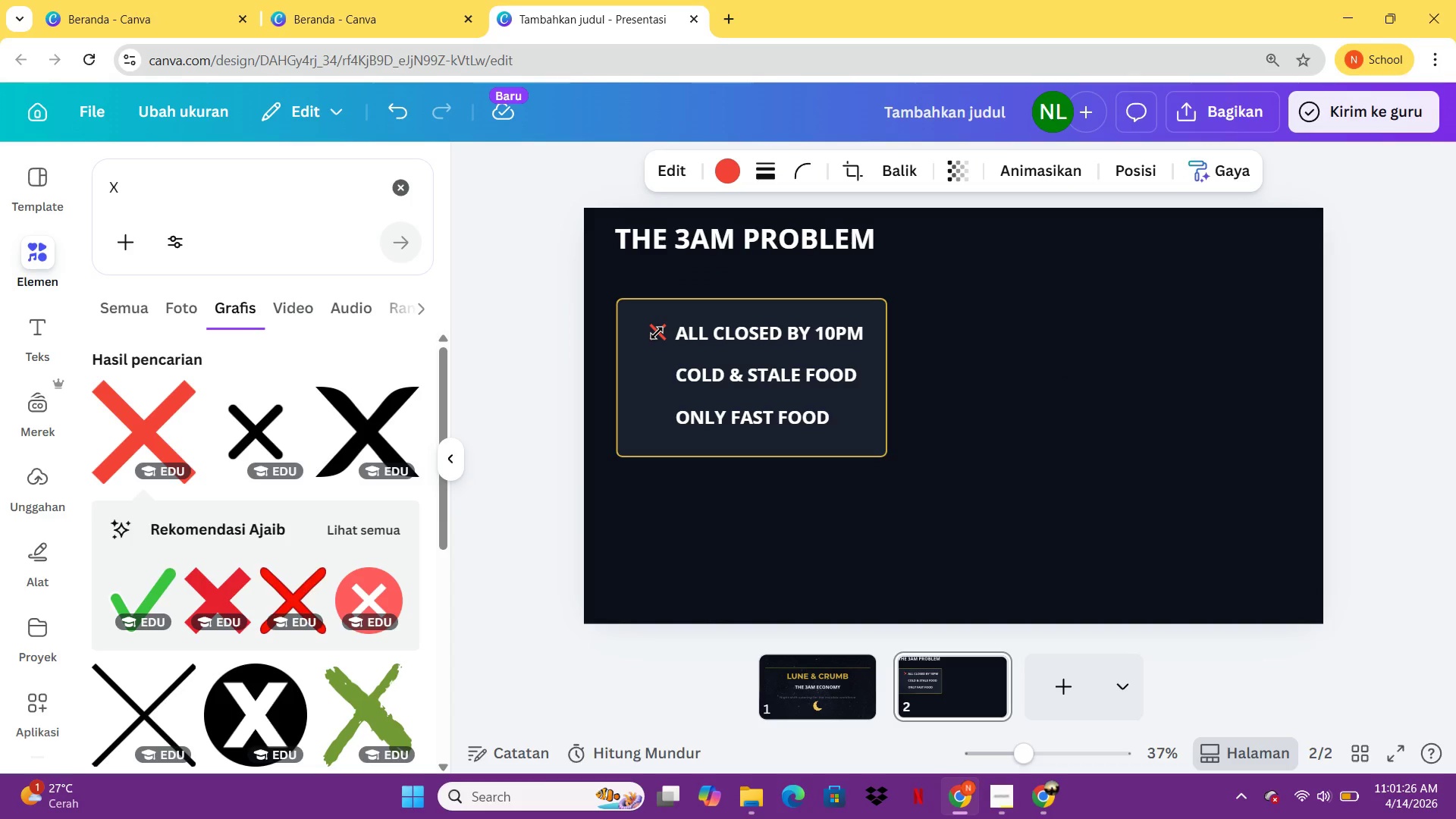 
key(ArrowDown)
 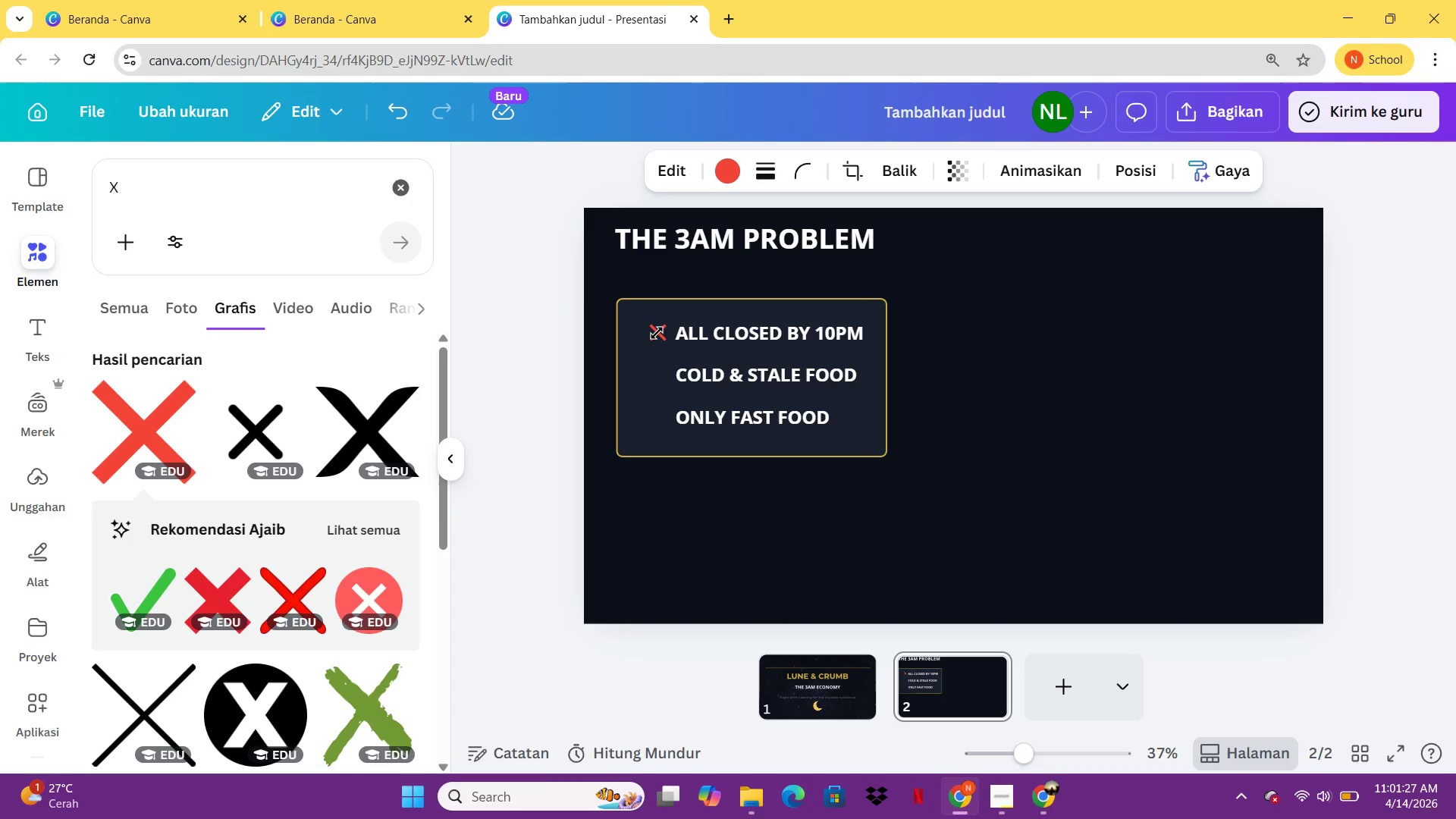 
key(ArrowDown)
 